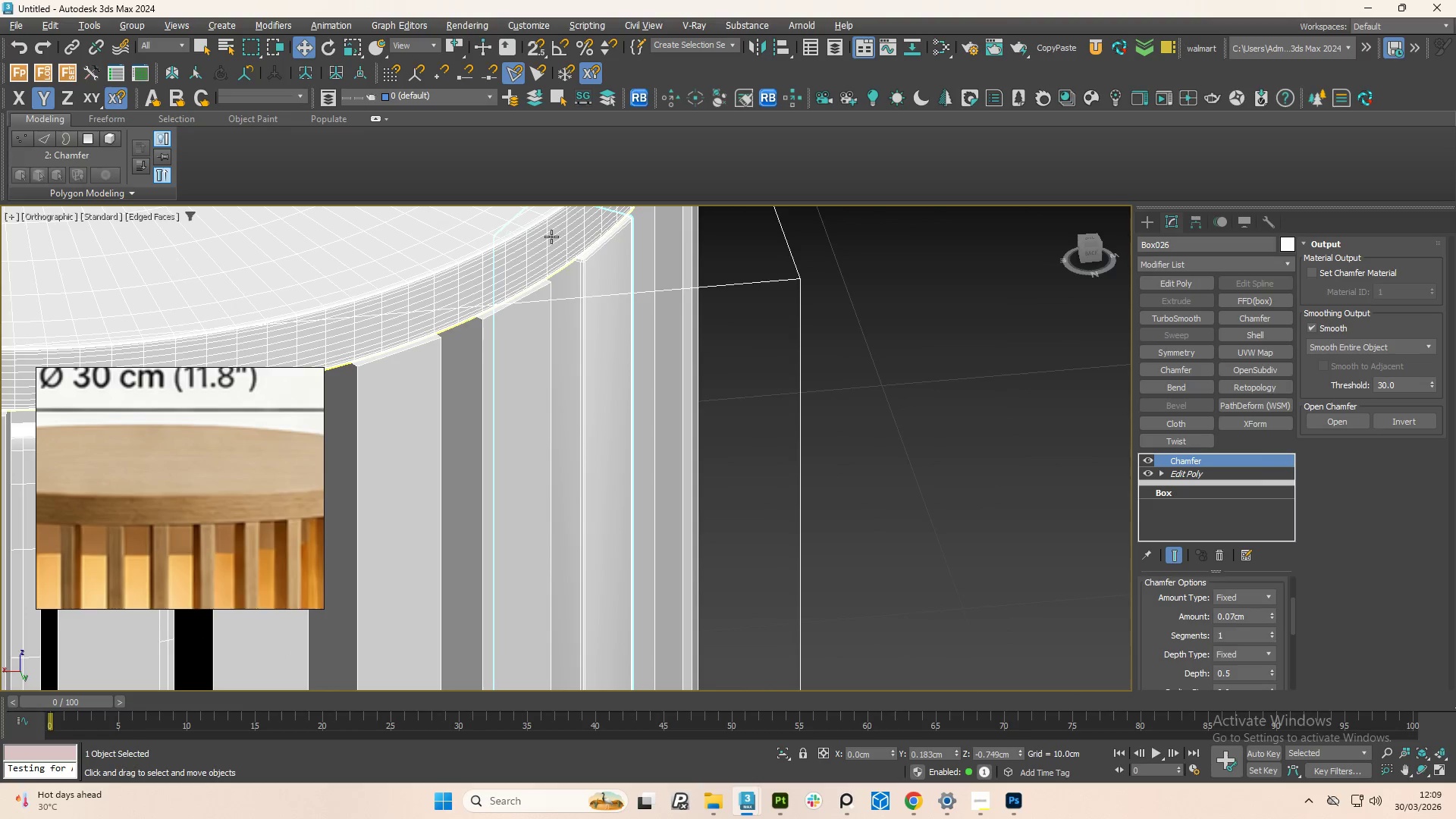 
scroll: coordinate [566, 398], scroll_direction: up, amount: 5.0
 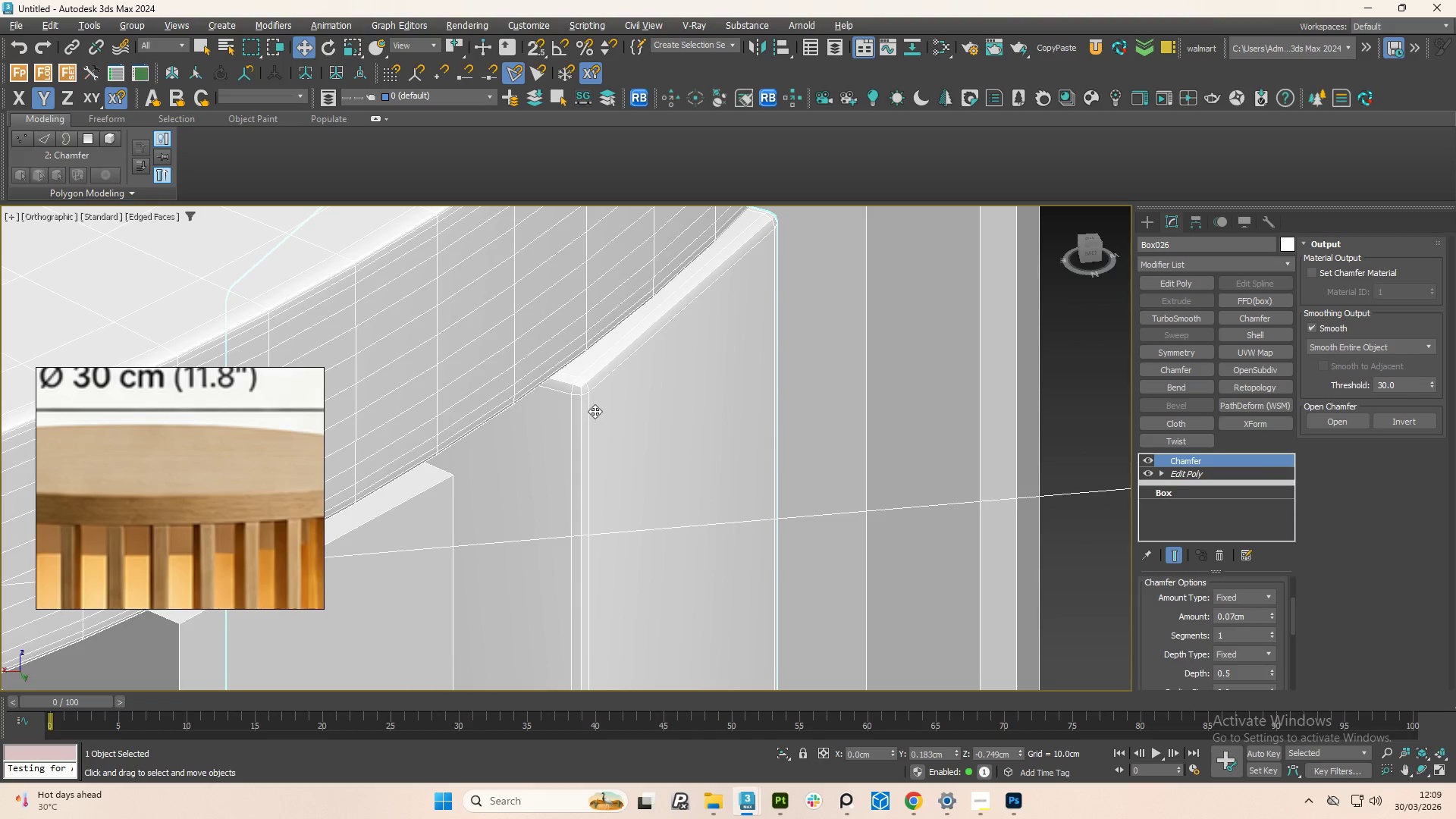 
scroll: coordinate [604, 420], scroll_direction: down, amount: 7.0
 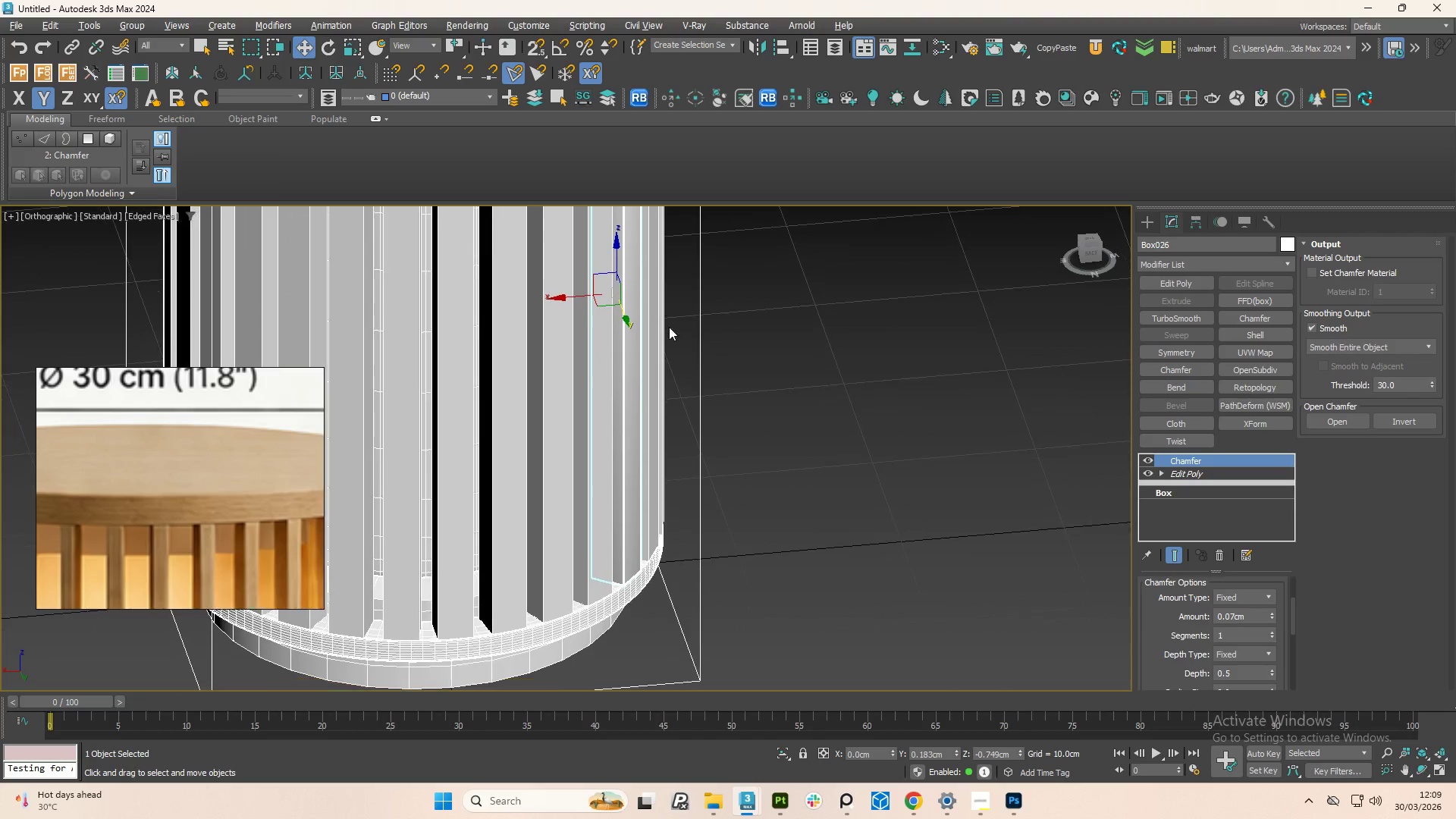 
scroll: coordinate [634, 603], scroll_direction: up, amount: 6.0
 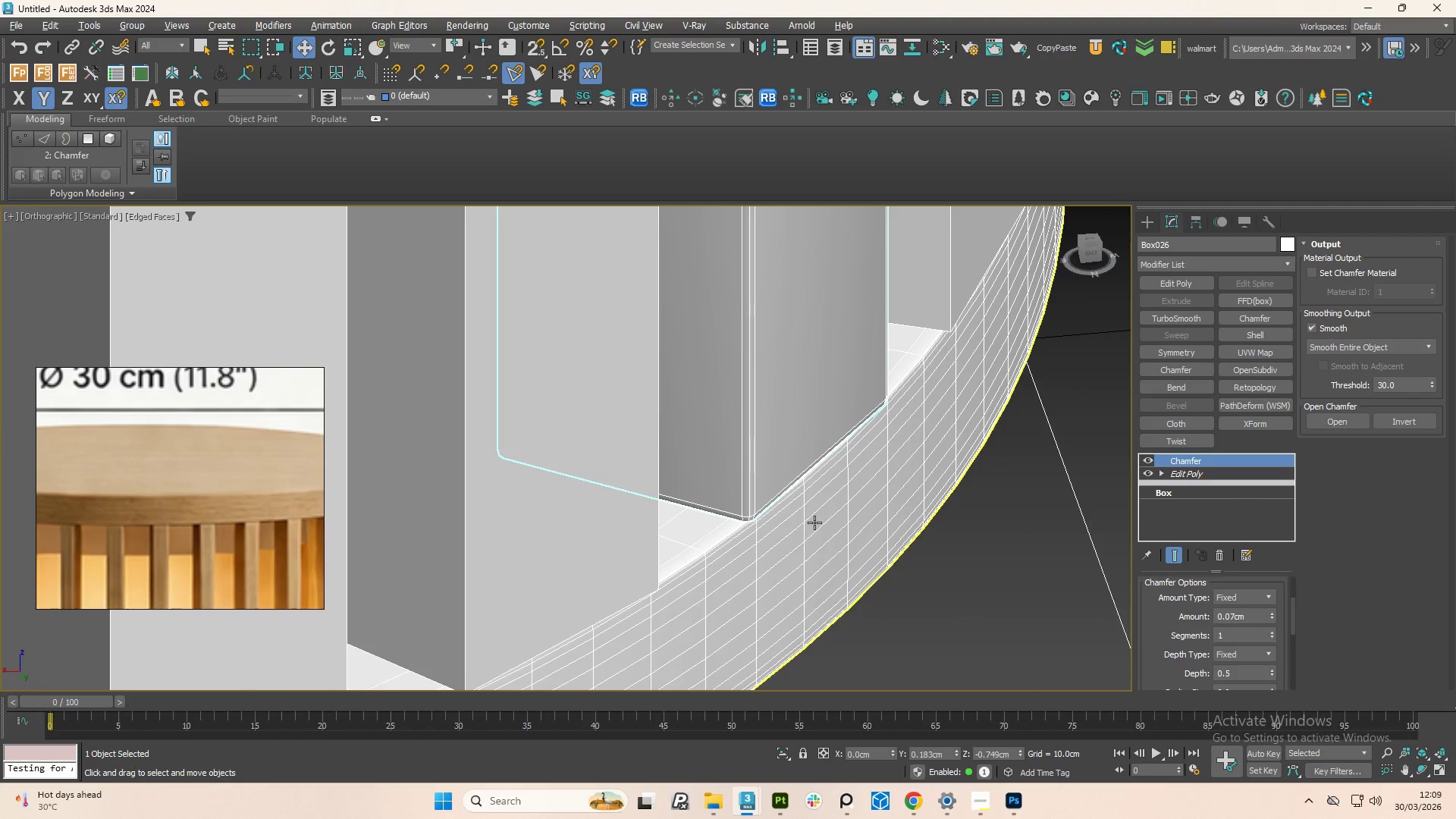 
hold_key(key=AltLeft, duration=1.5)
 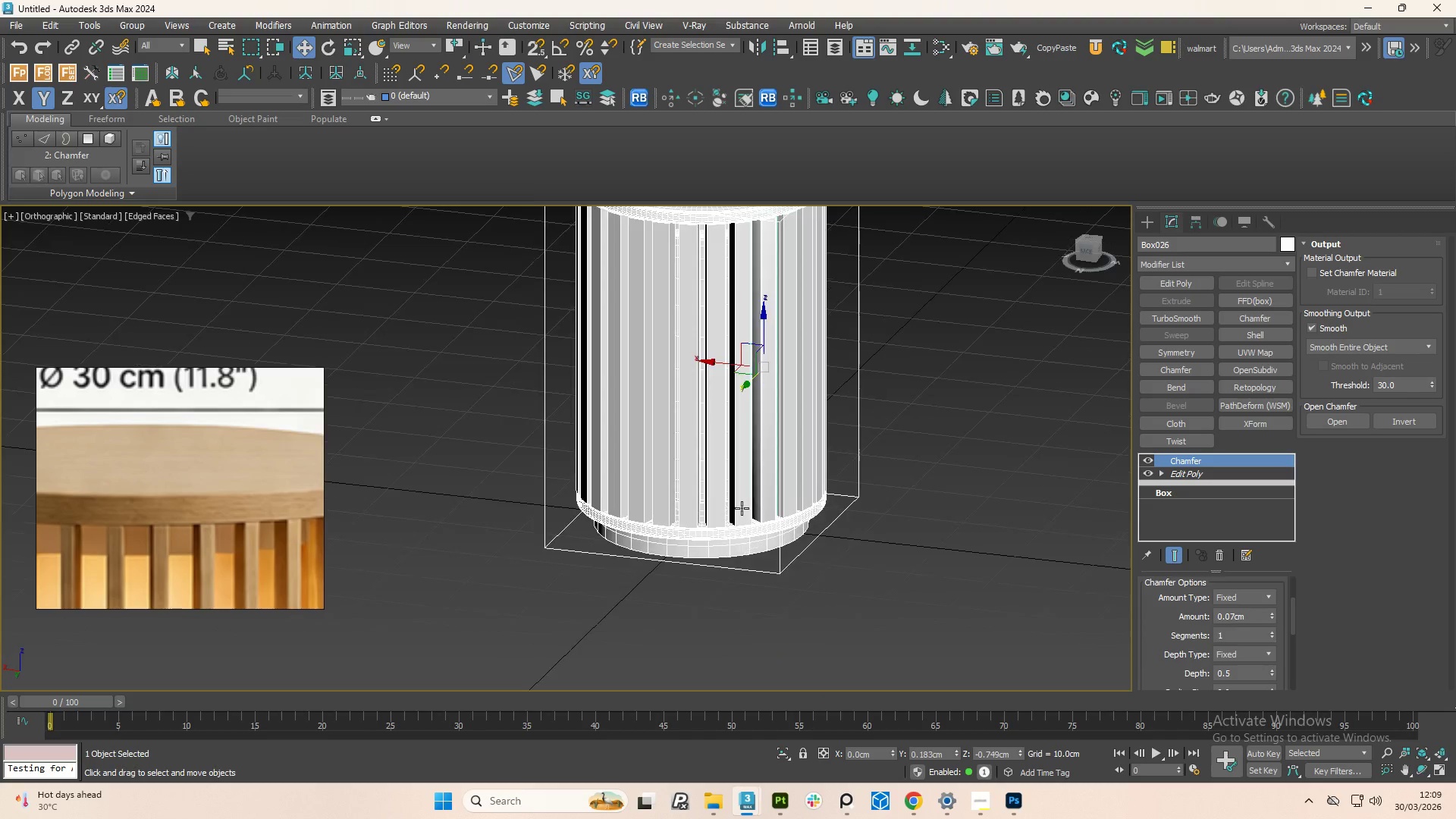 
scroll: coordinate [826, 522], scroll_direction: down, amount: 5.0
 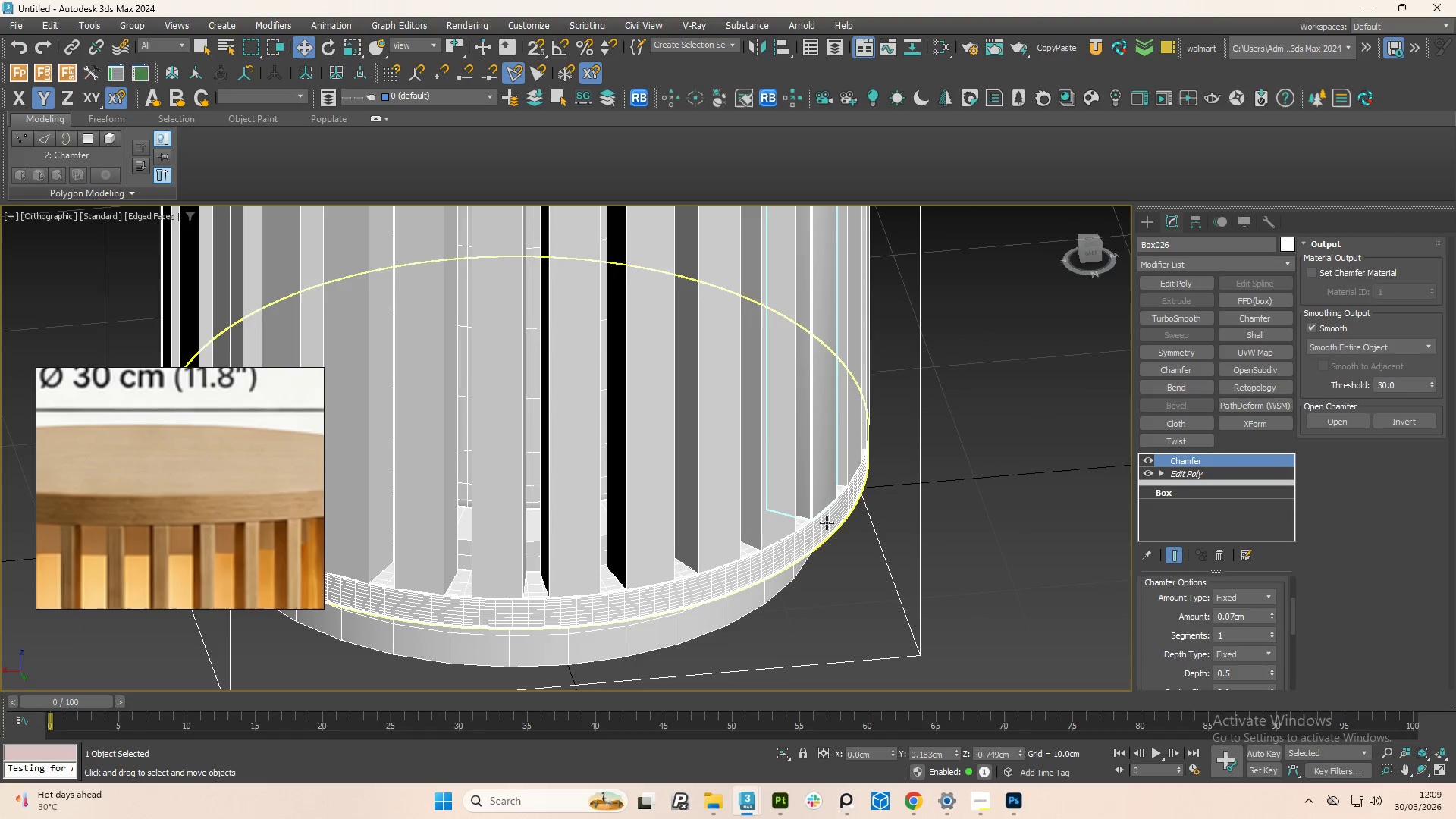 
hold_key(key=AltLeft, duration=0.33)
 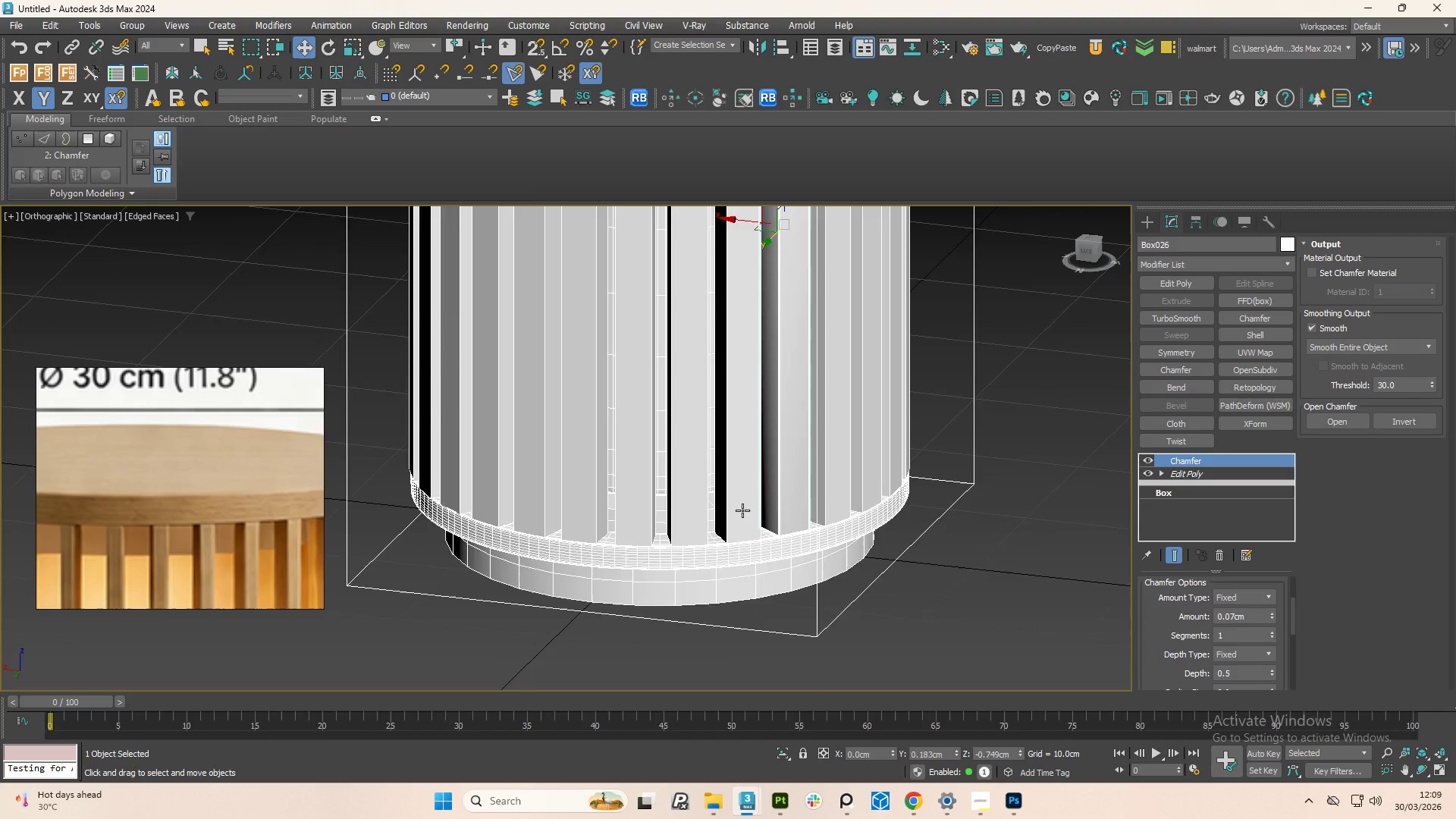 
scroll: coordinate [742, 510], scroll_direction: down, amount: 3.0
 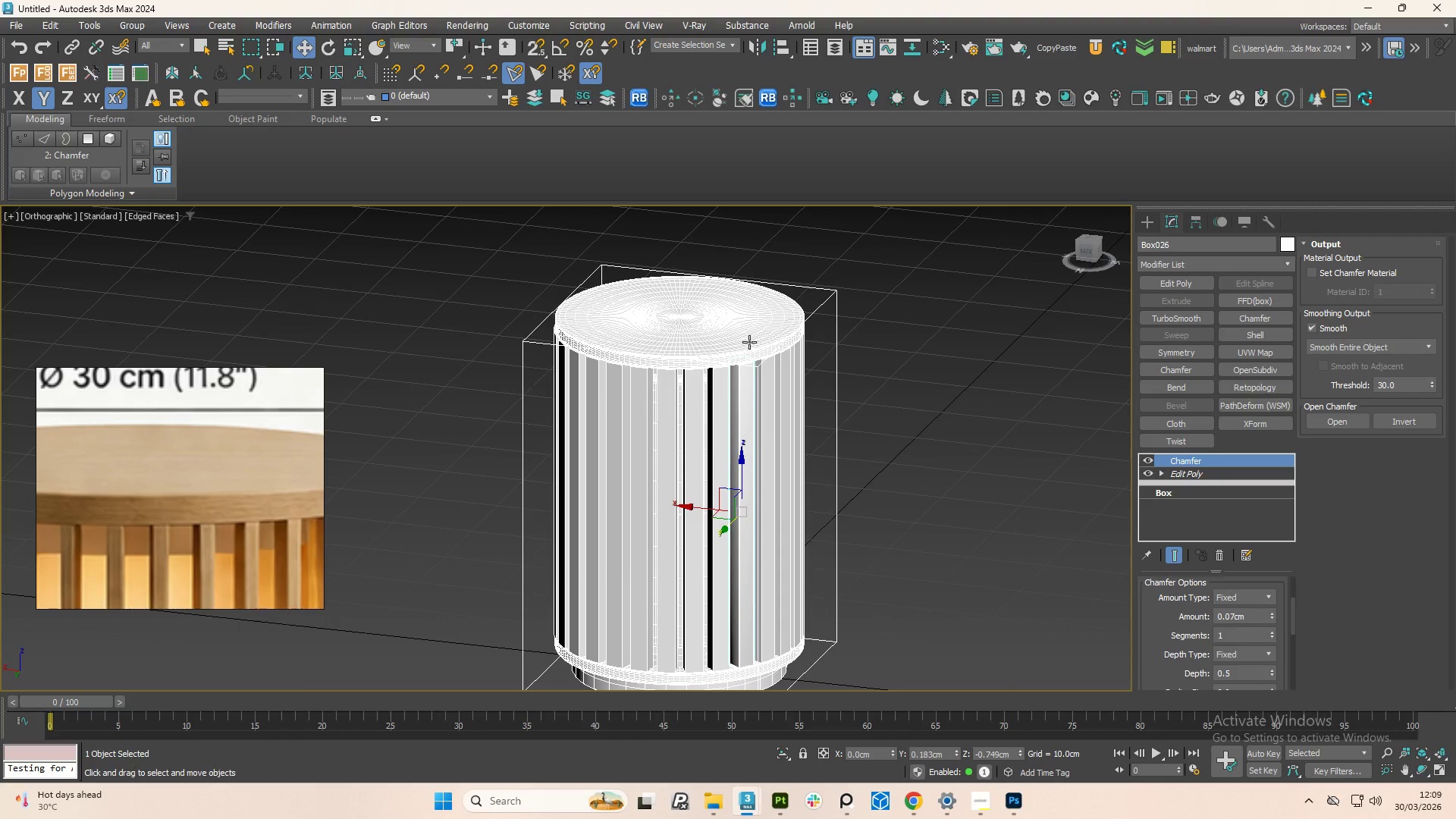 
scroll: coordinate [770, 391], scroll_direction: up, amount: 9.0
 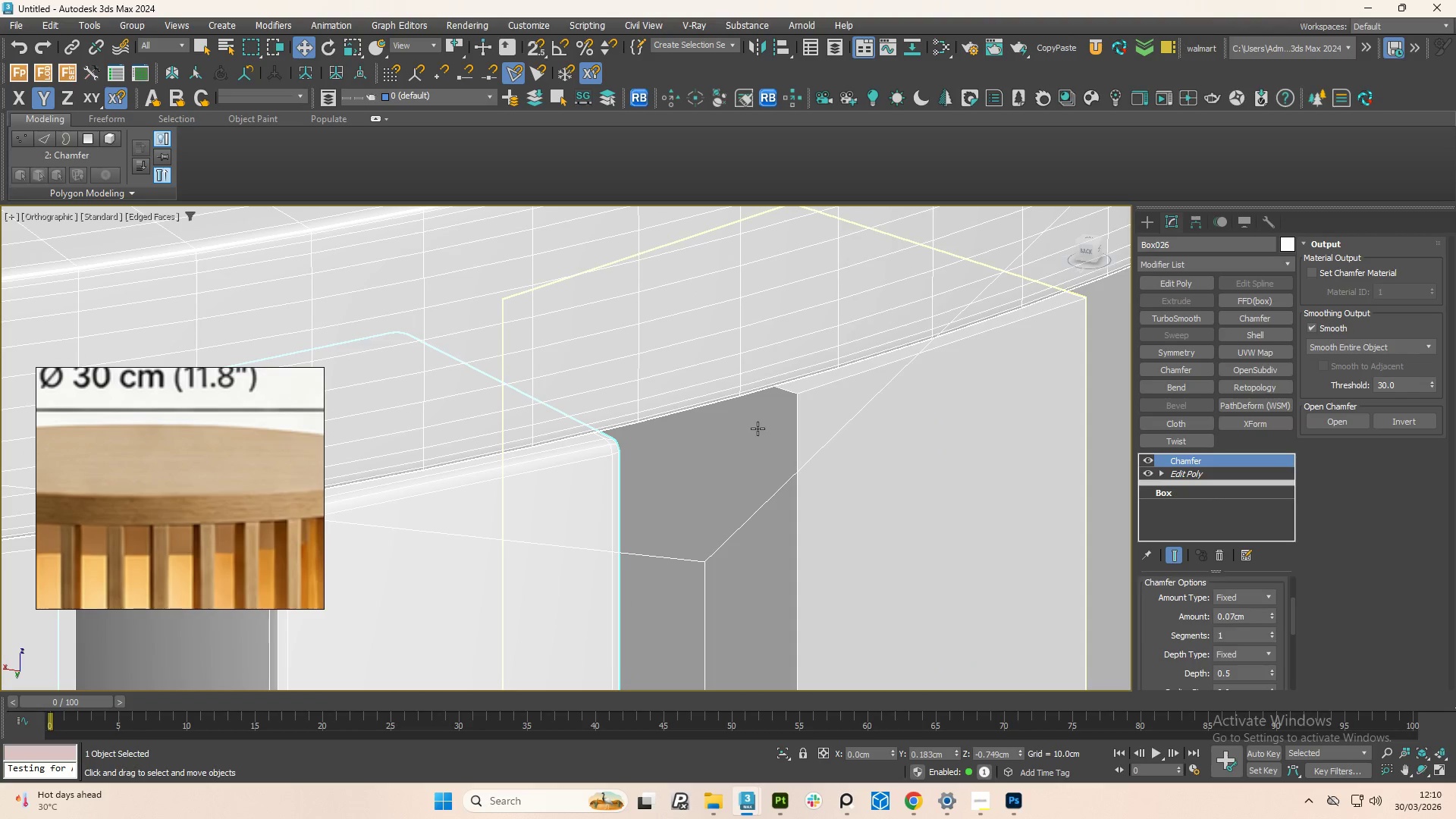 
key(Control+Z)
 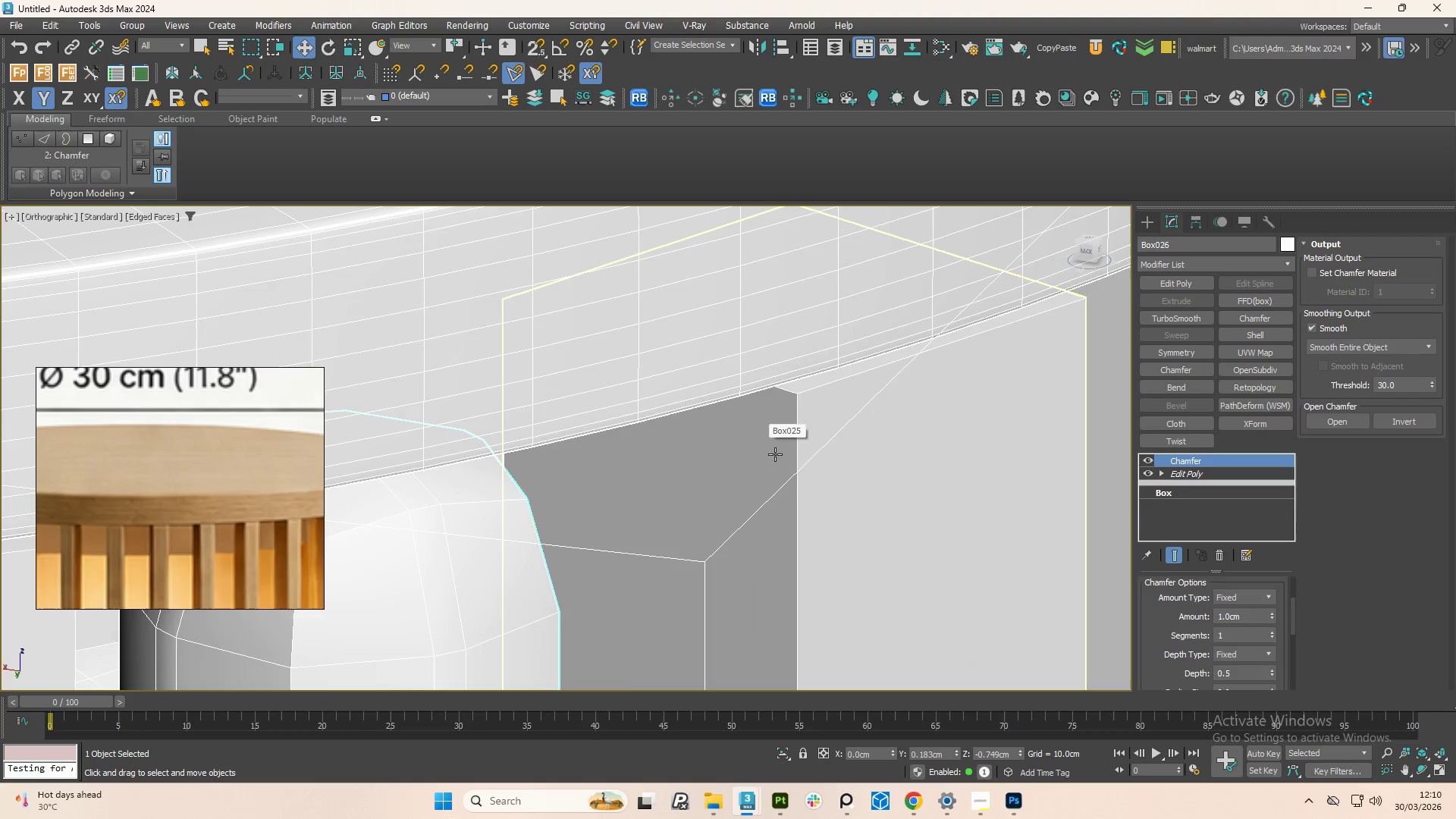 
scroll: coordinate [804, 441], scroll_direction: down, amount: 5.0
 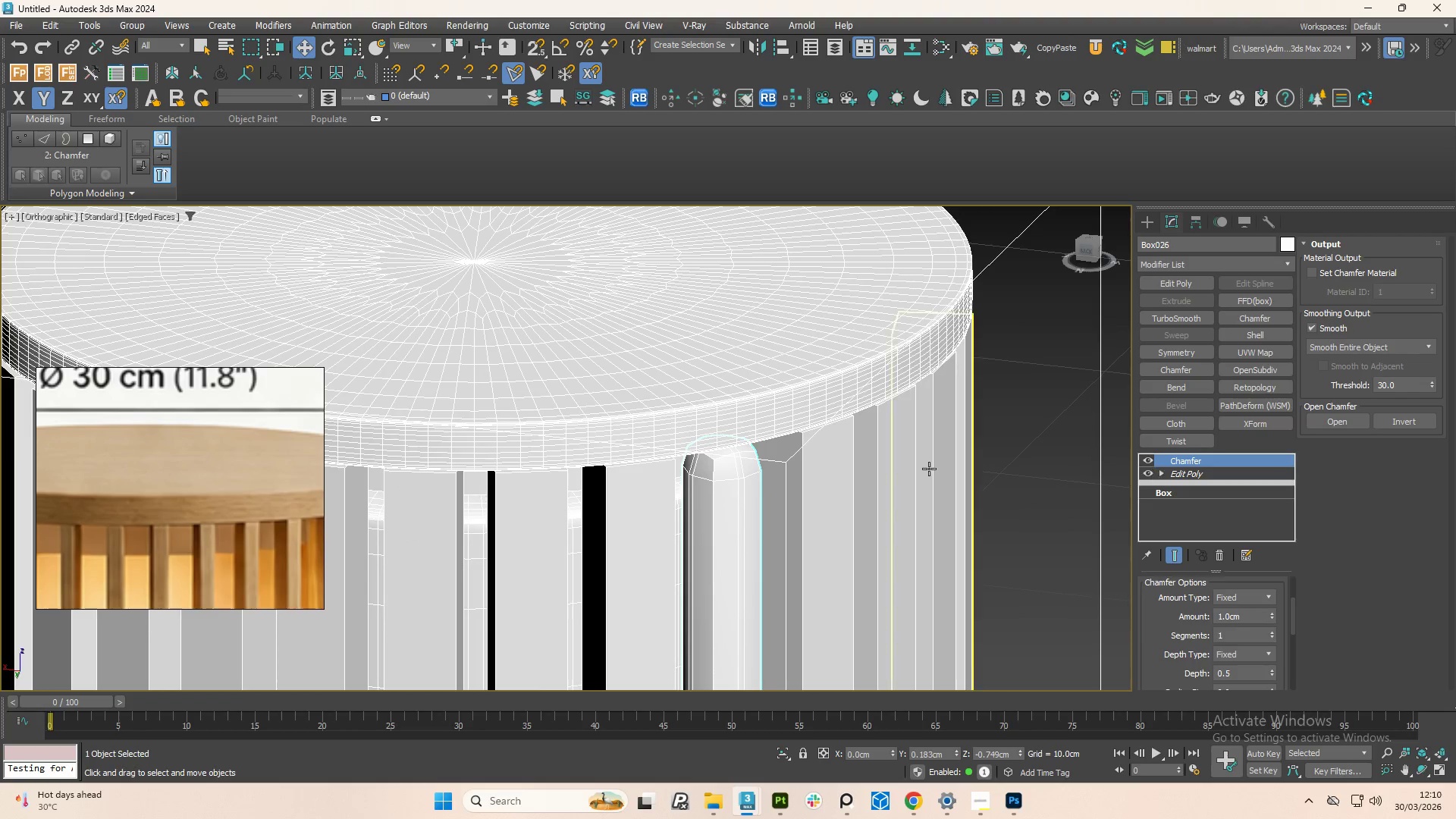 
scroll: coordinate [753, 455], scroll_direction: up, amount: 3.0
 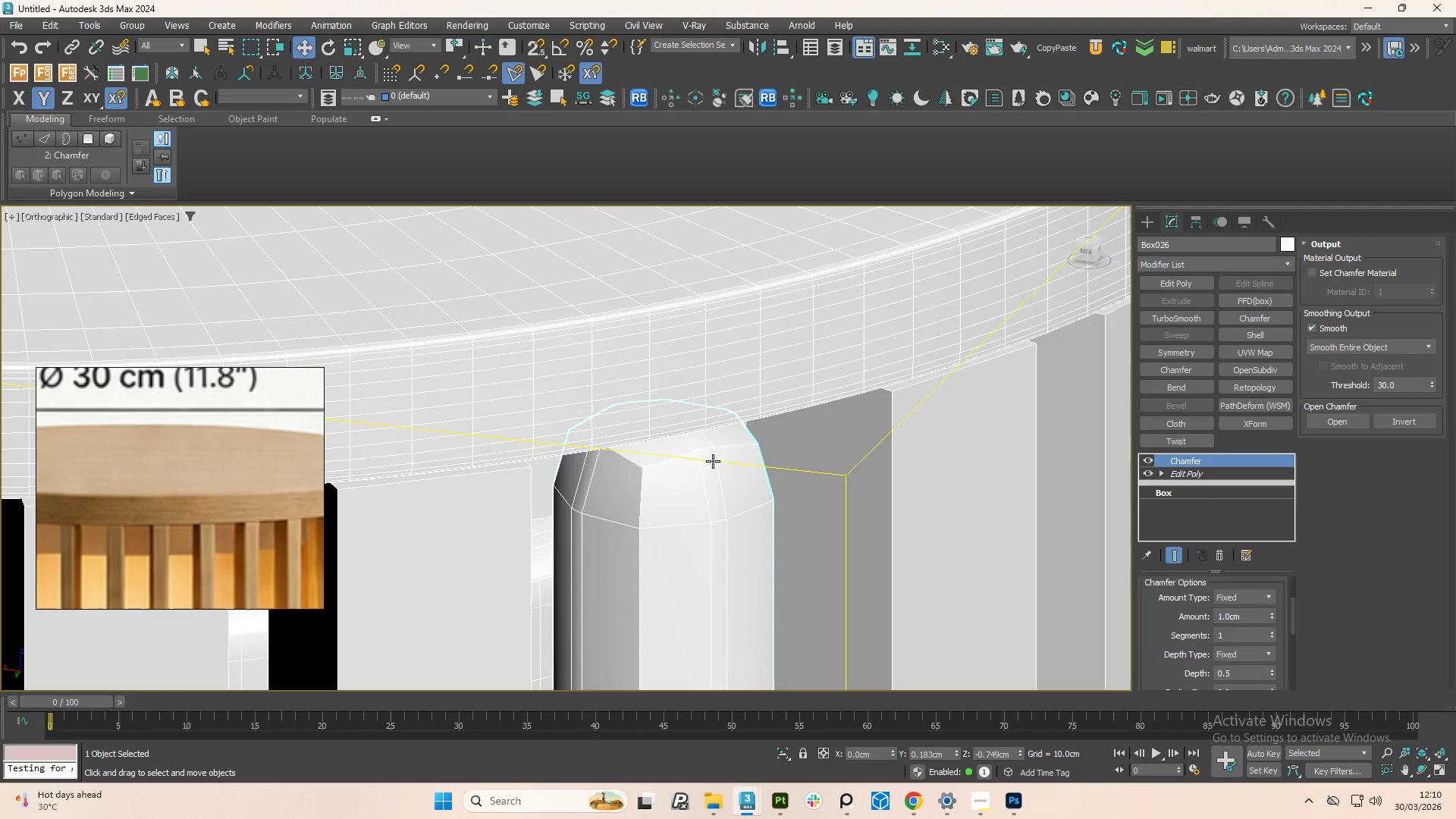 
key(Control+Z)
 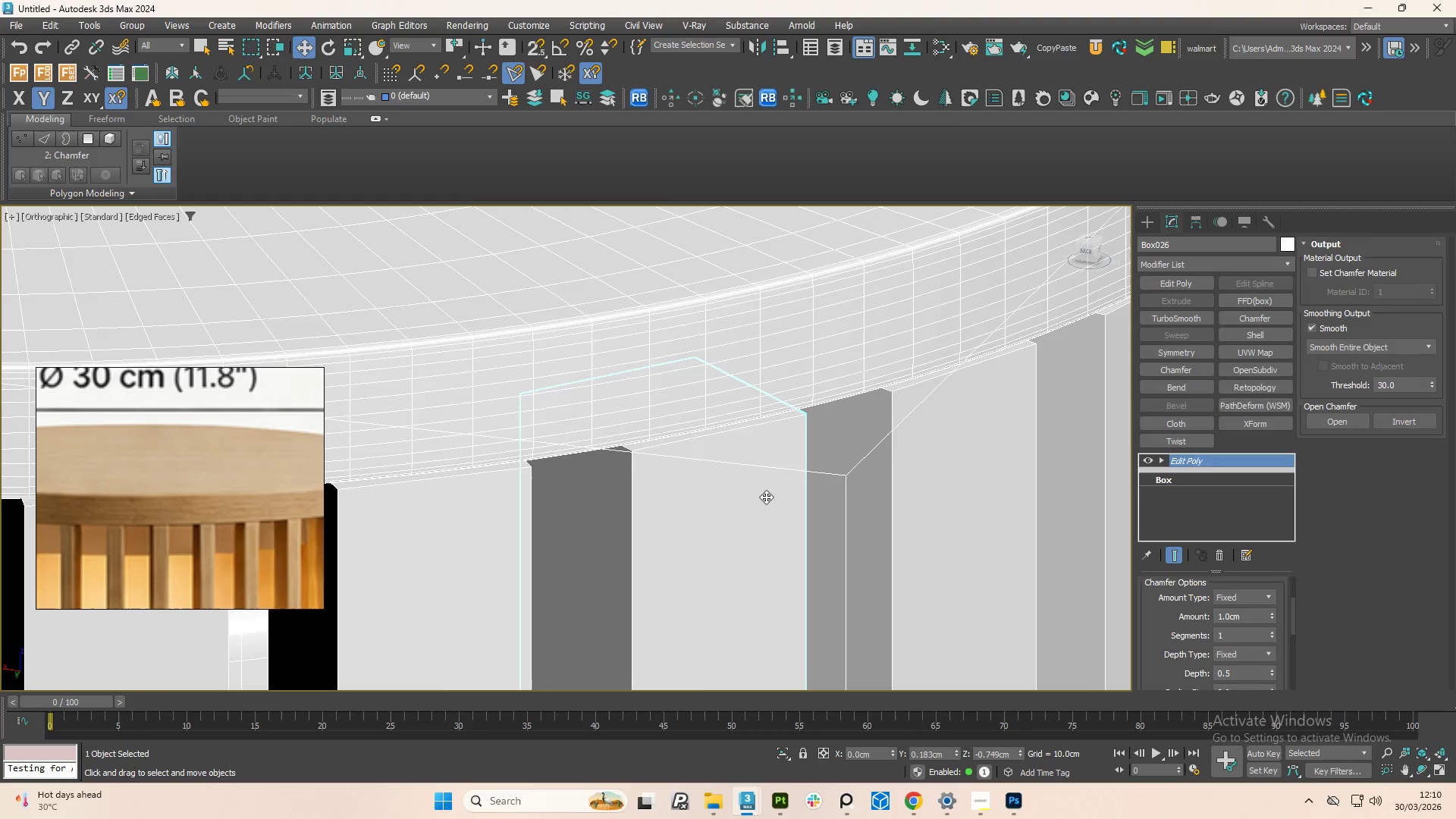 
scroll: coordinate [891, 450], scroll_direction: down, amount: 4.0
 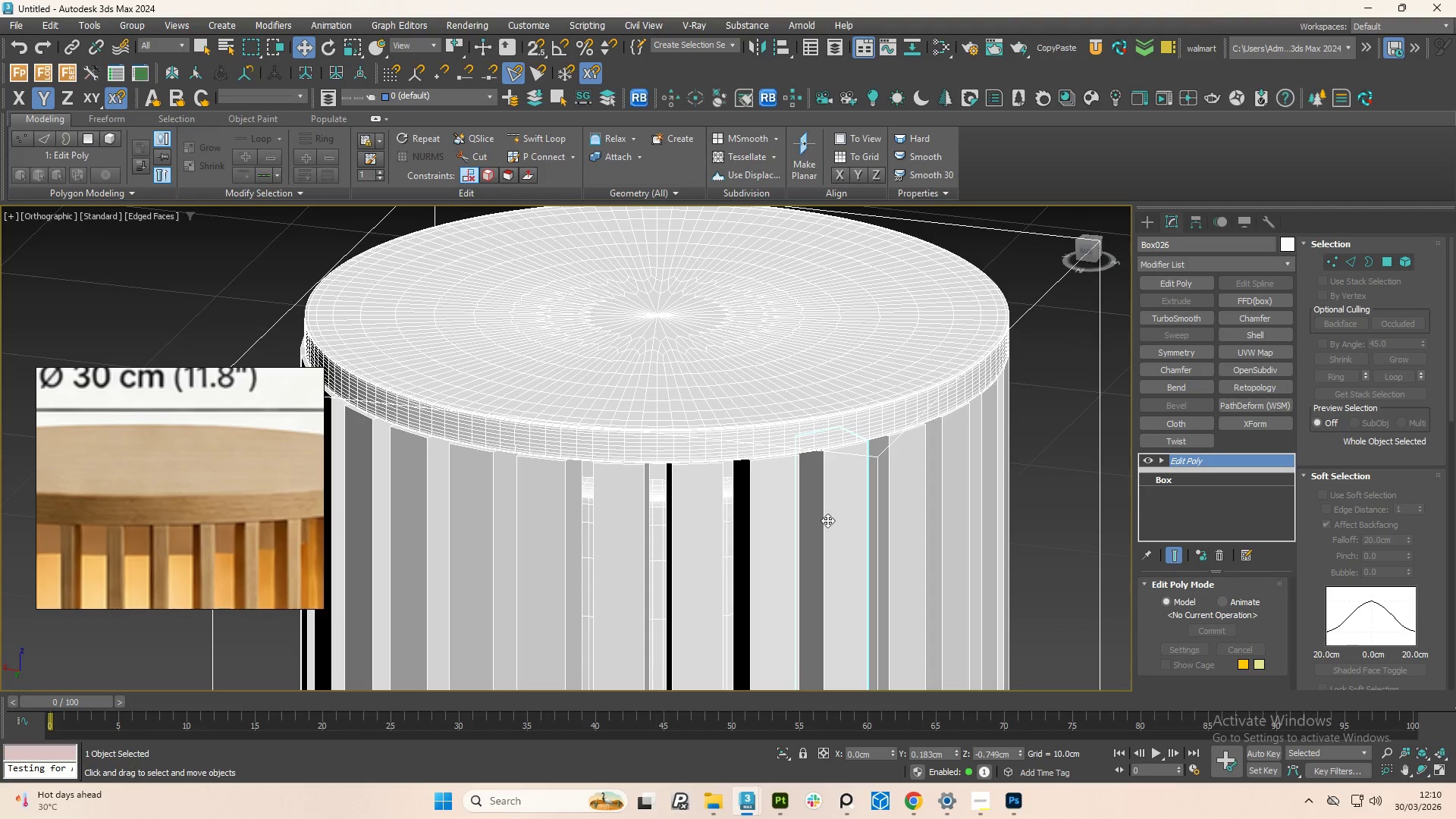 
right_click([829, 522])
 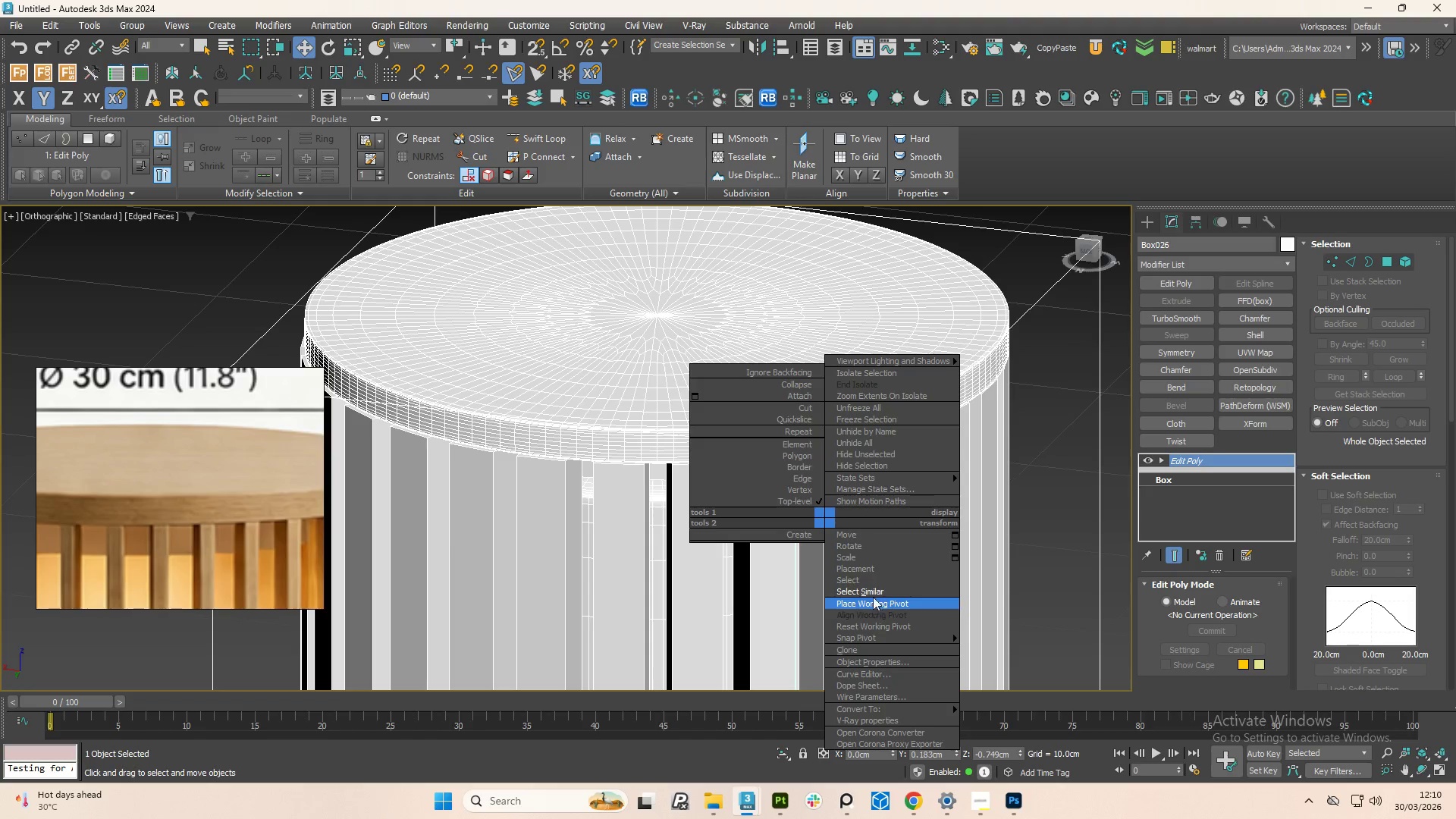 
left_click([873, 590])
 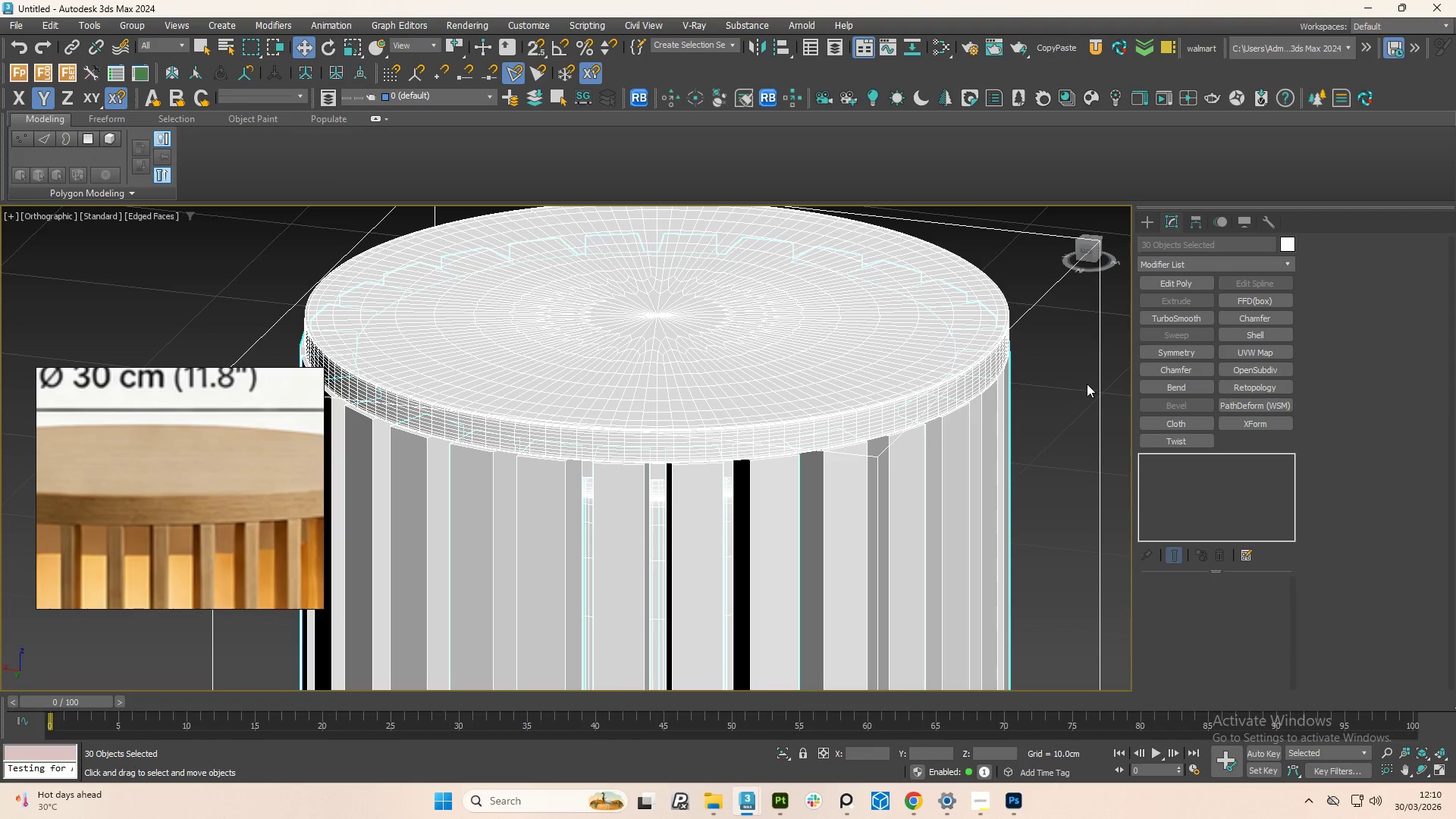 
hold_key(key=AltLeft, duration=1.52)
left_click([1098, 348])
 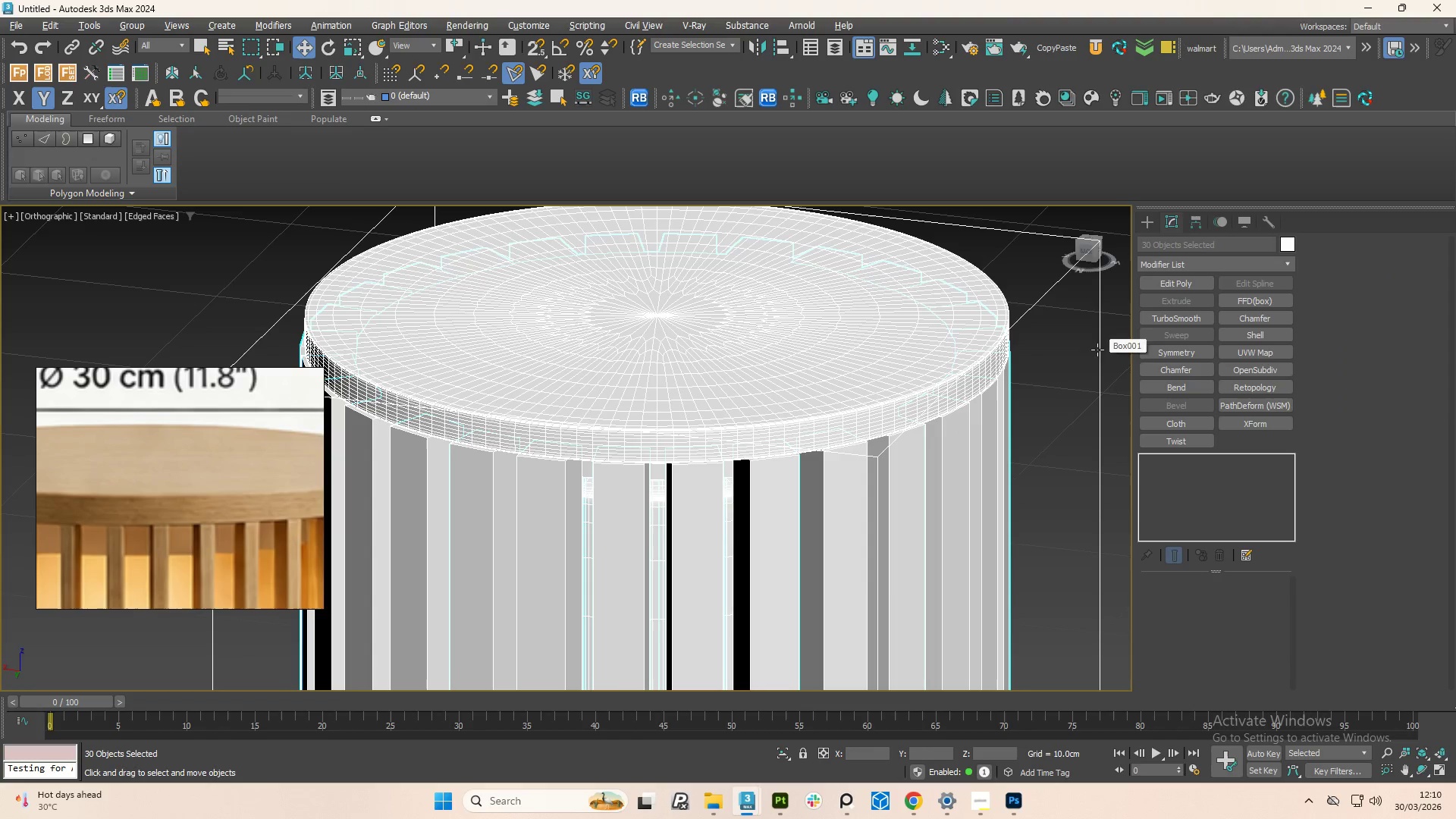 
hold_key(key=AltLeft, duration=0.81)
left_click([1102, 356])
 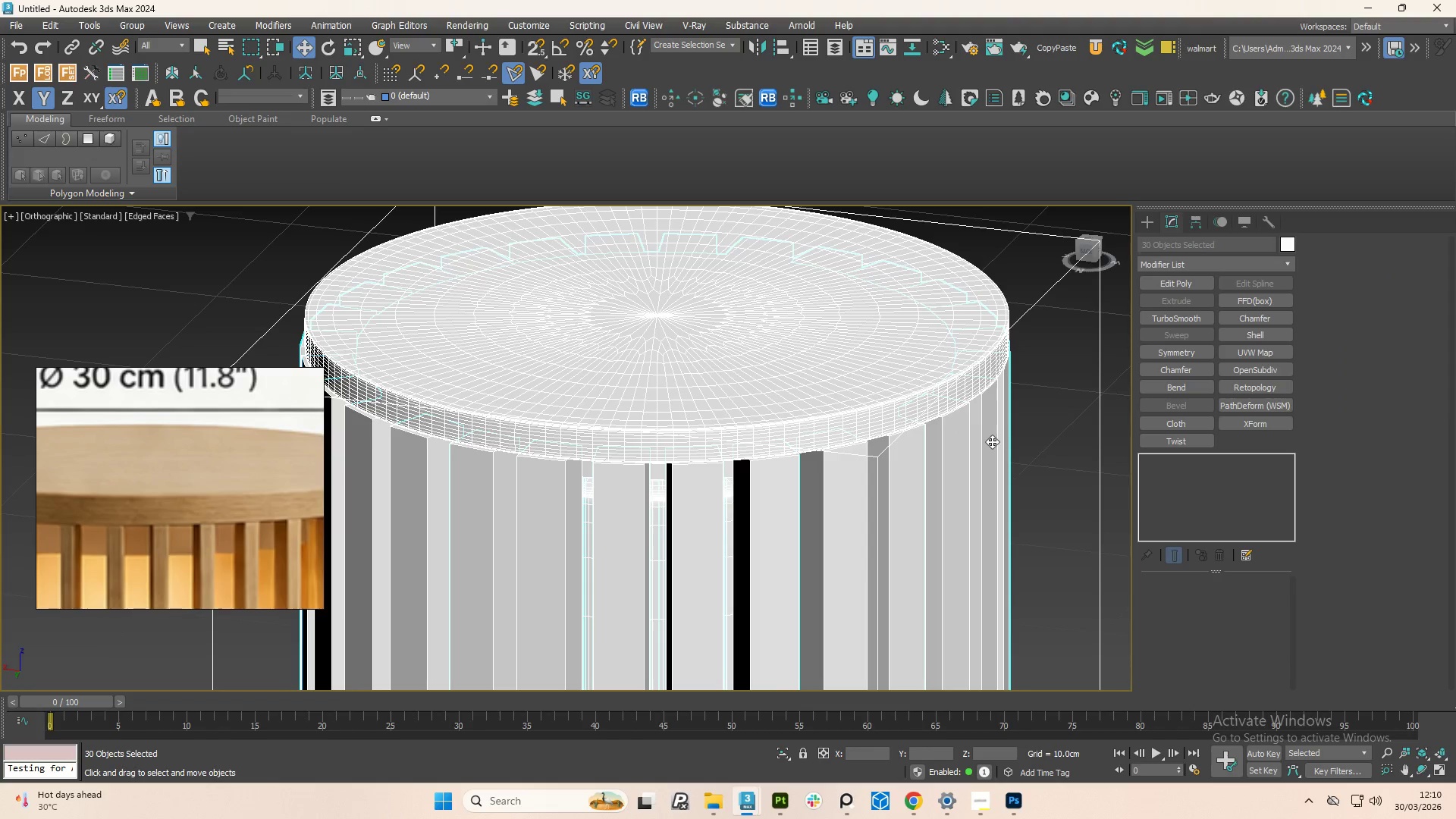 
scroll: coordinate [968, 450], scroll_direction: down, amount: 1.0
 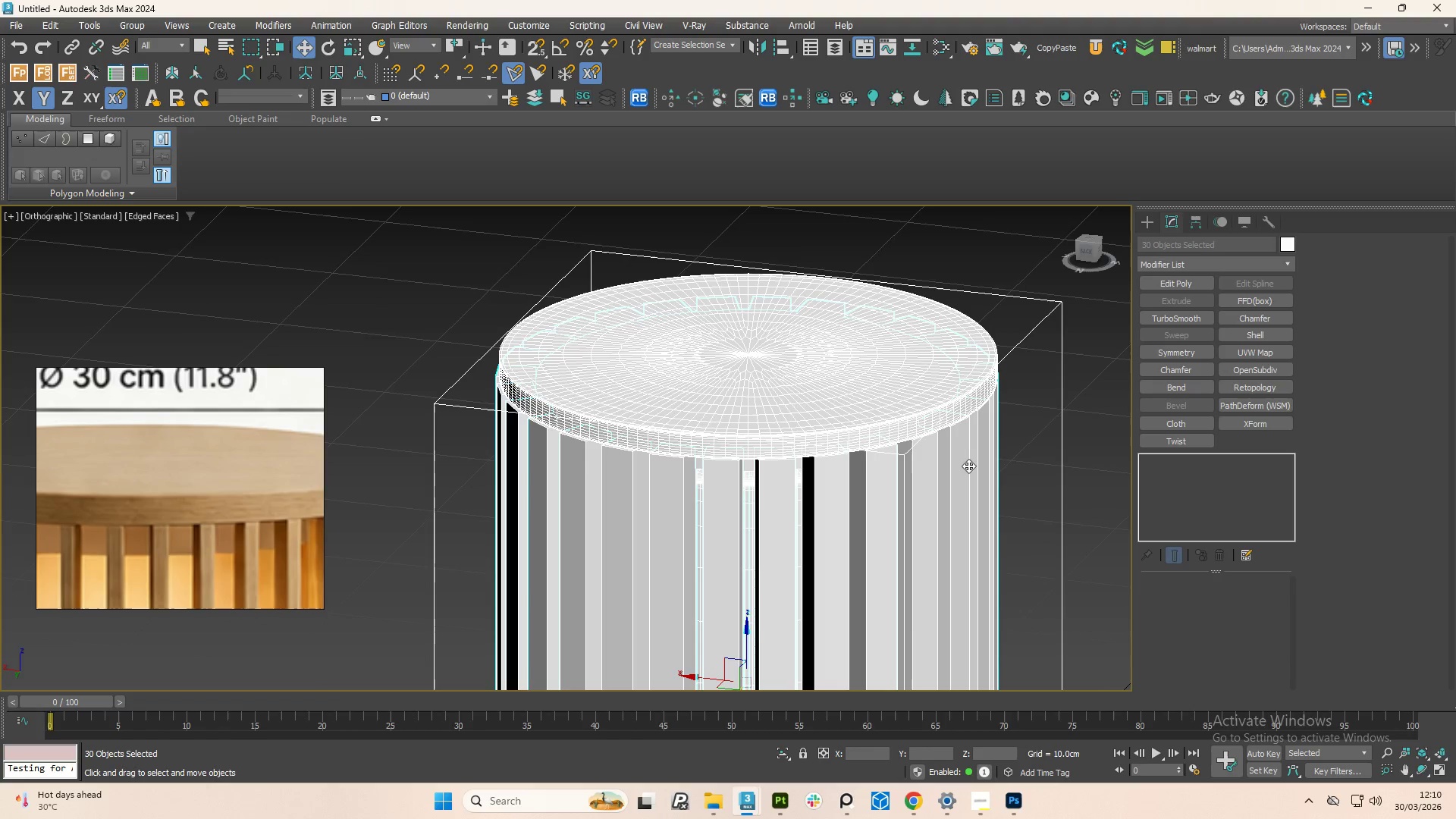 
scroll: coordinate [943, 447], scroll_direction: up, amount: 3.0
 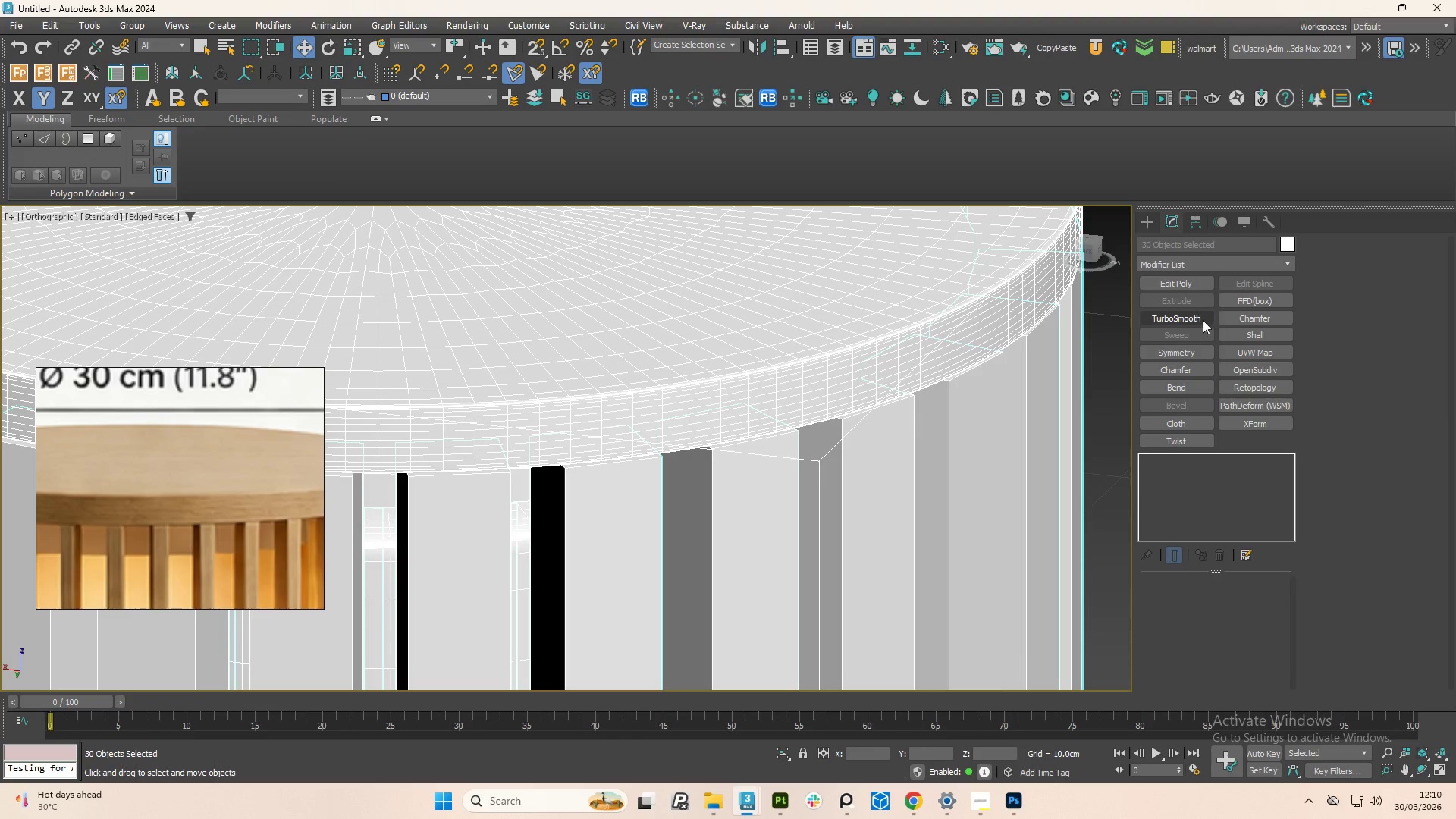 
left_click([1241, 322])
 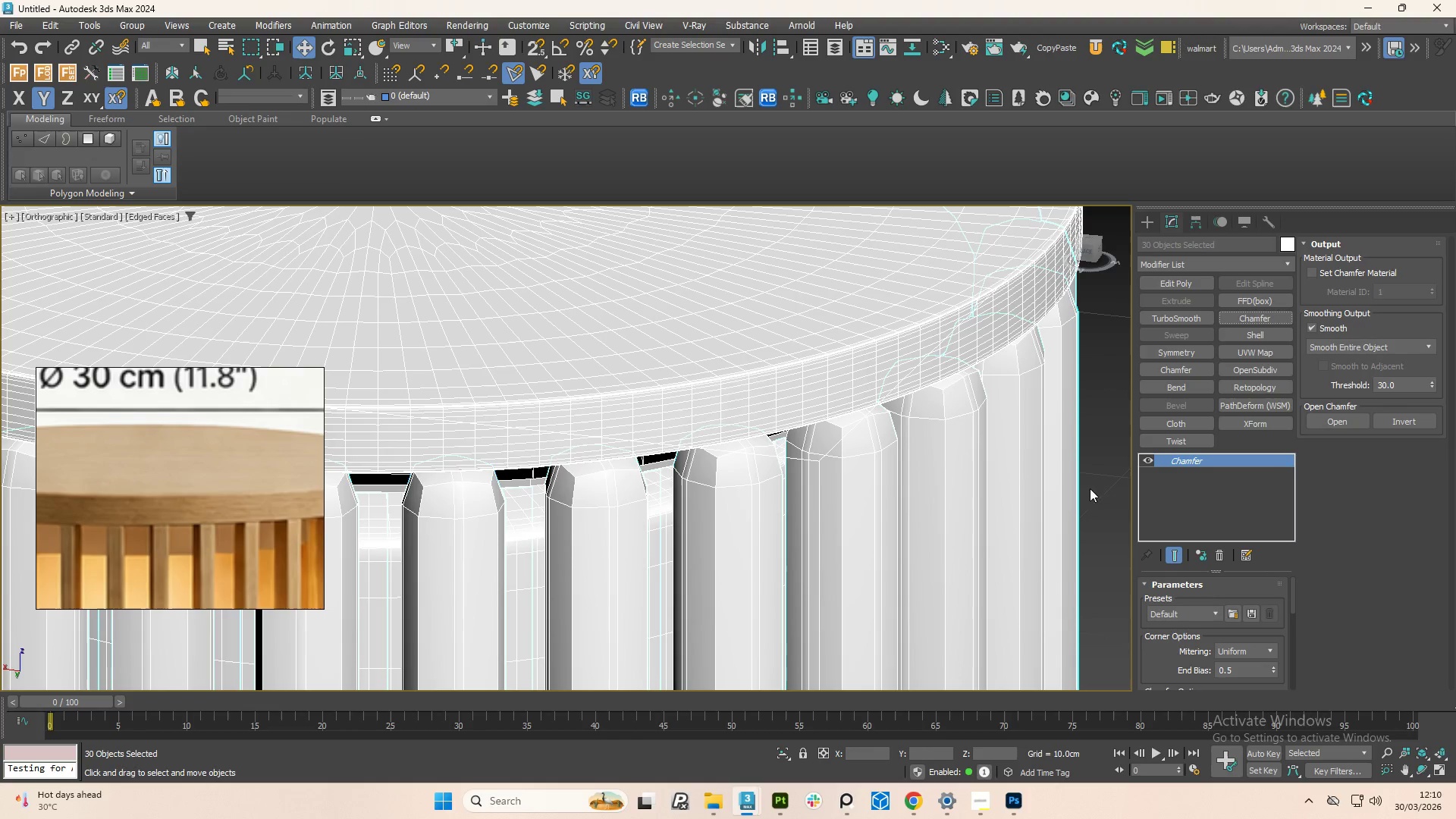 
hold_key(key=AltLeft, duration=0.75)
 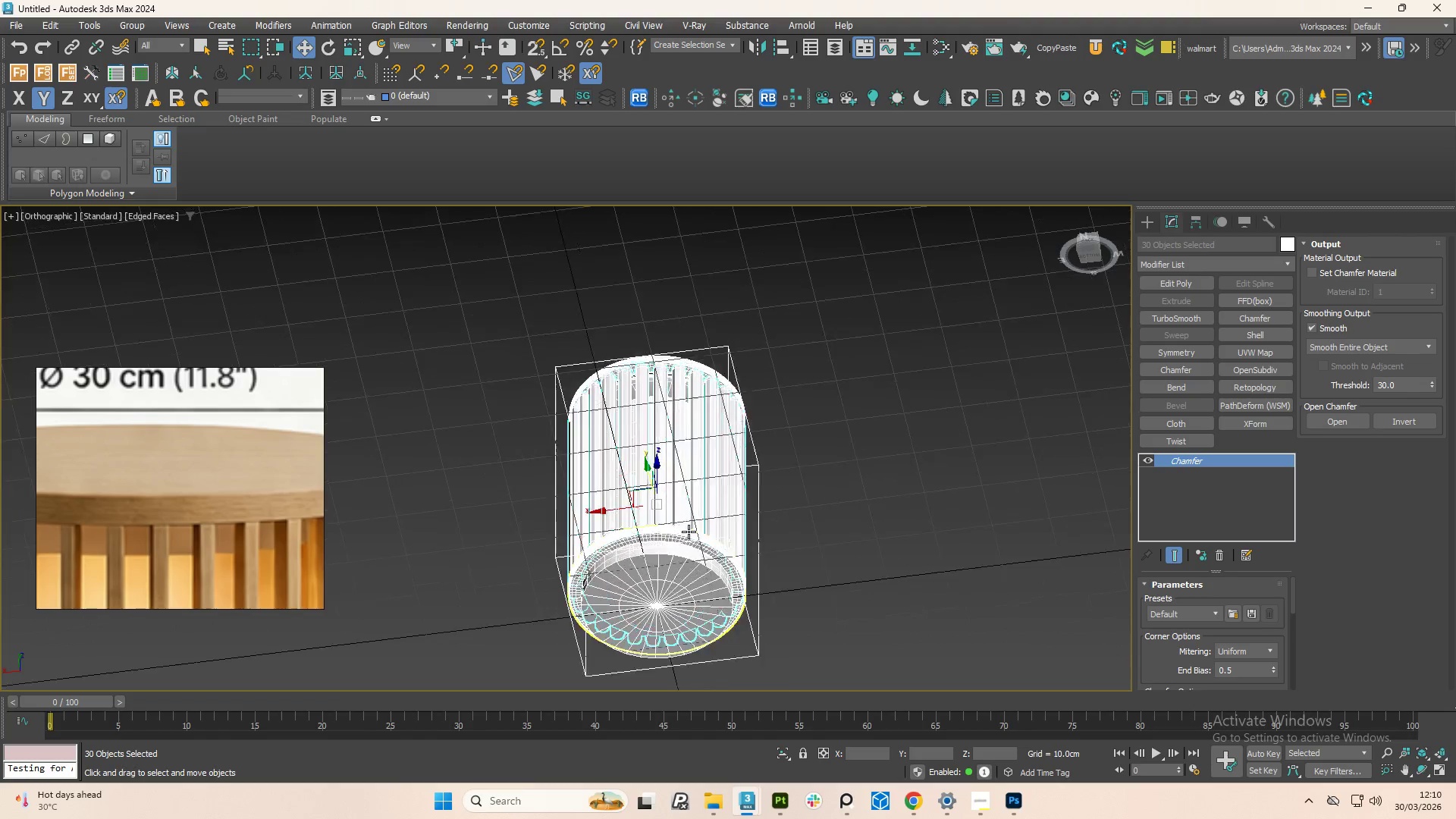 
scroll: coordinate [742, 472], scroll_direction: down, amount: 7.0
 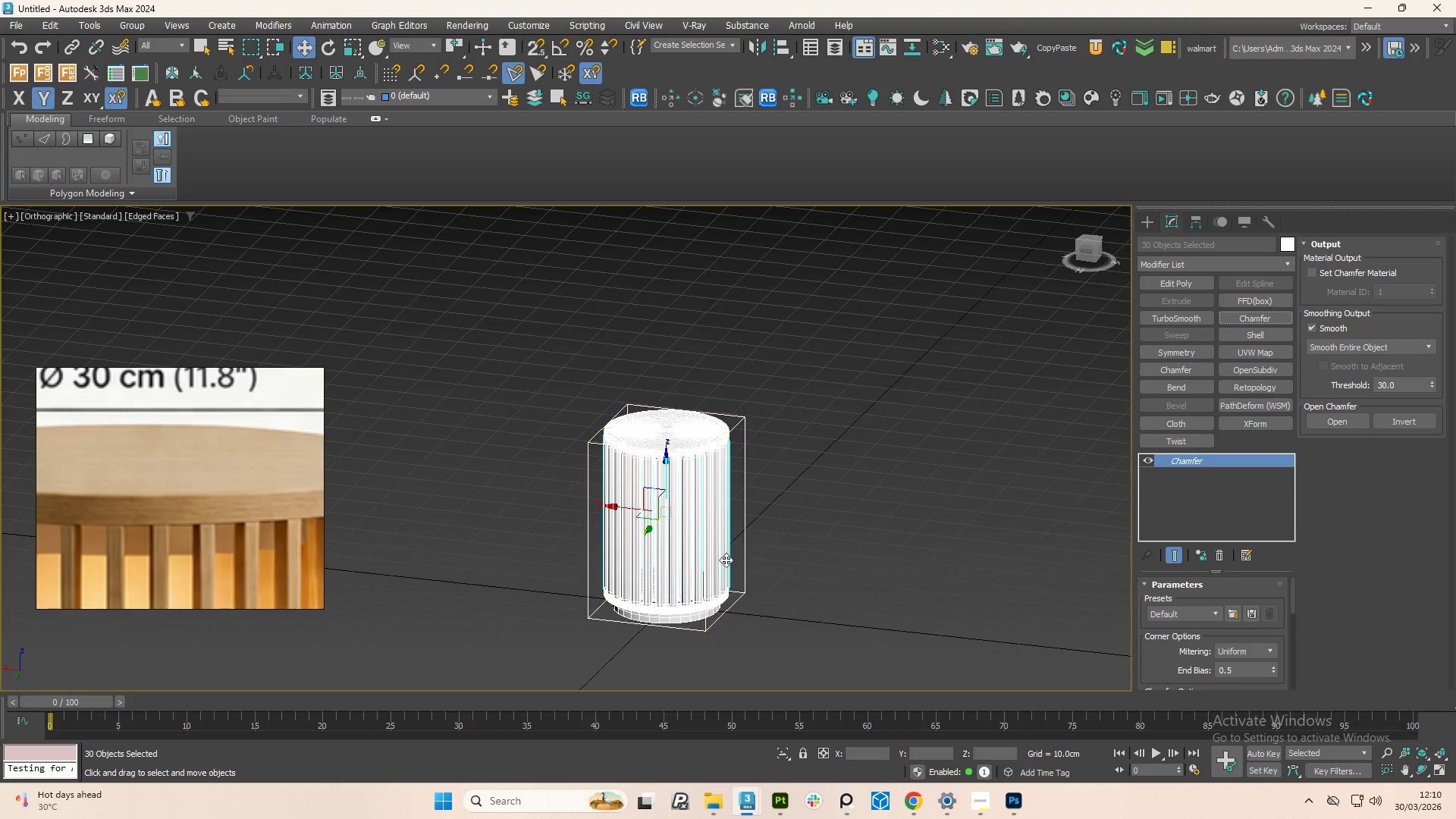 
scroll: coordinate [818, 576], scroll_direction: up, amount: 9.0
 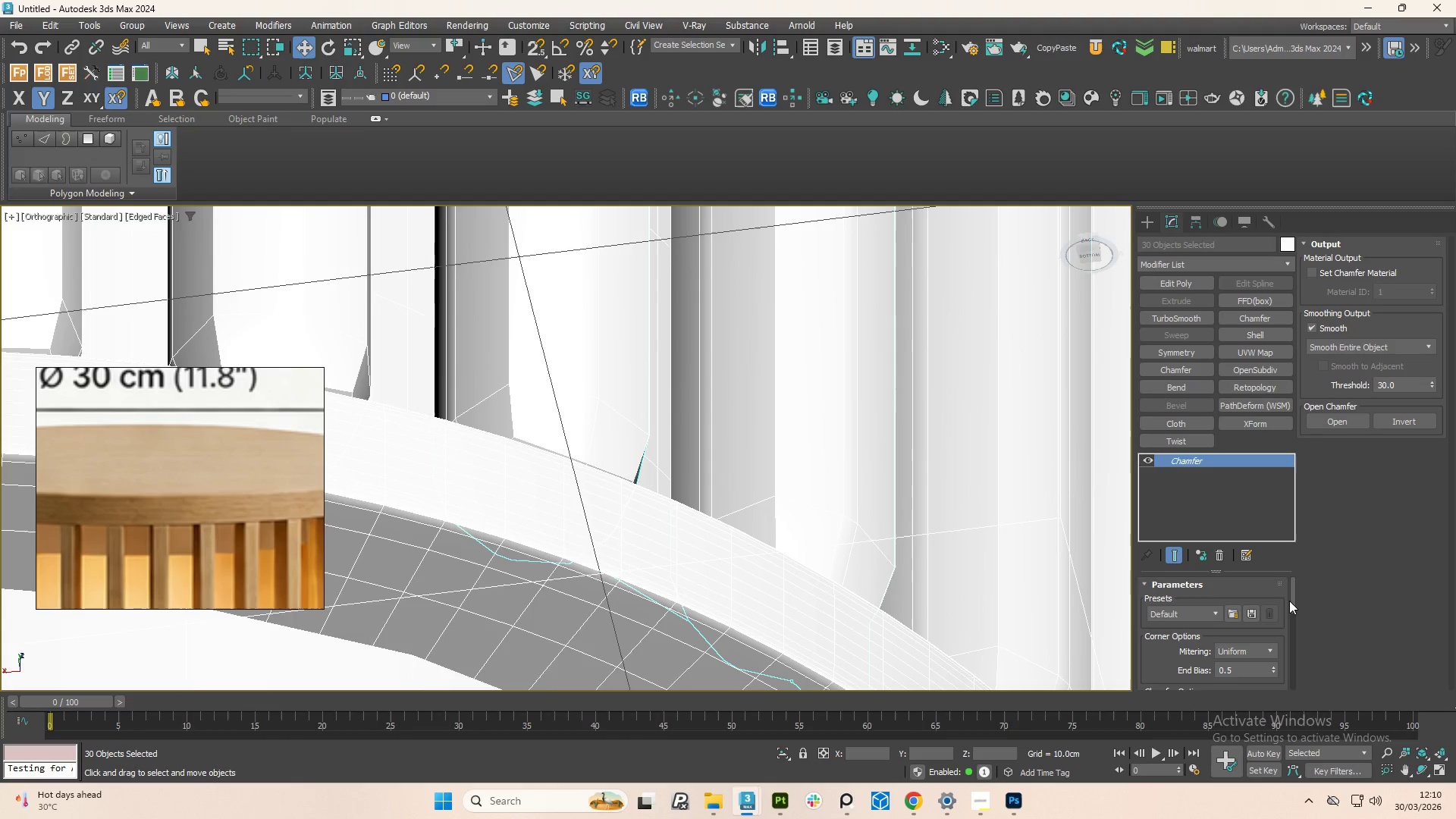 
left_click_drag(start_coordinate=[1295, 602], to_coordinate=[1291, 620])
 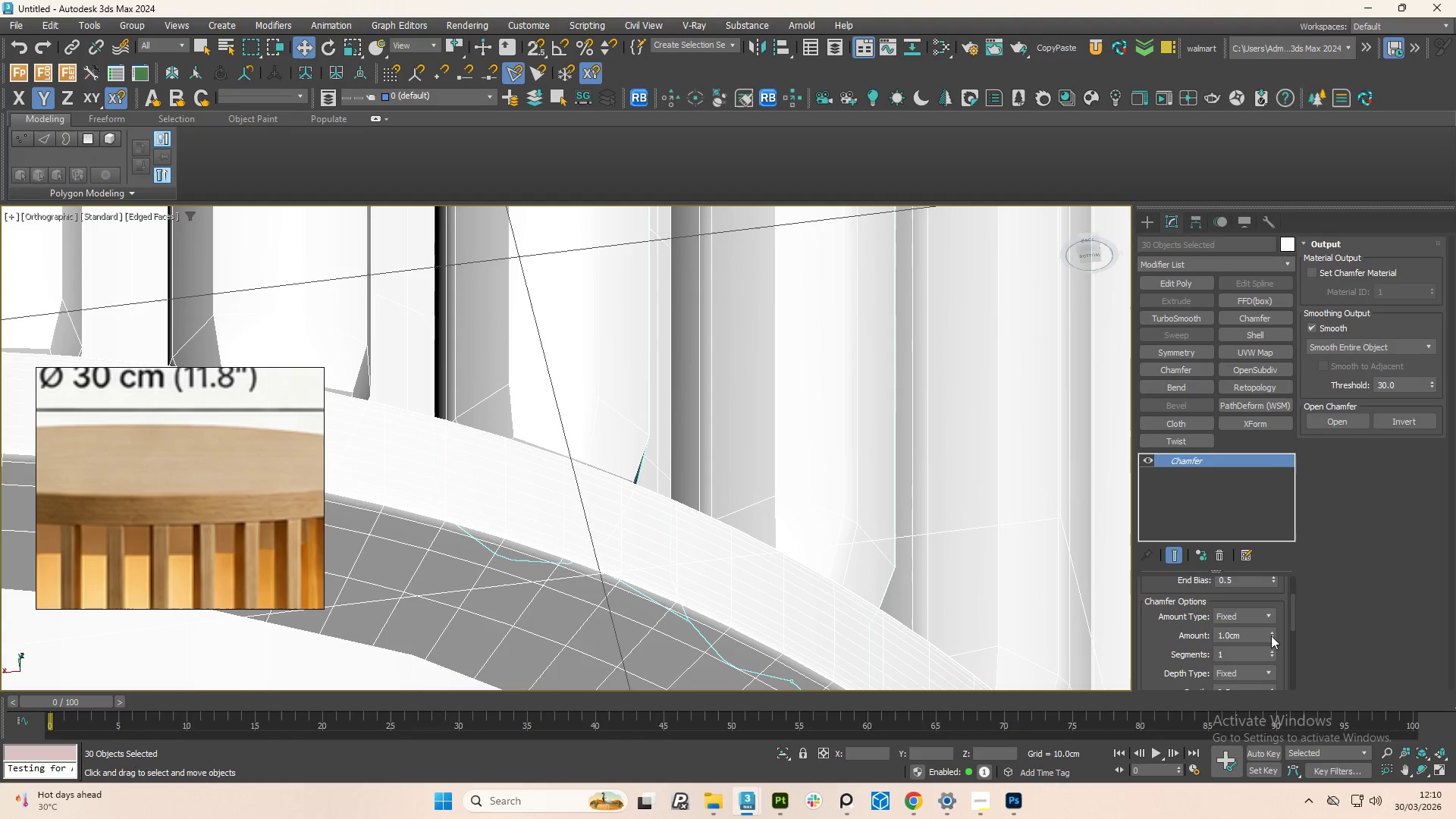 
left_click_drag(start_coordinate=[1271, 635], to_coordinate=[1293, 708])
 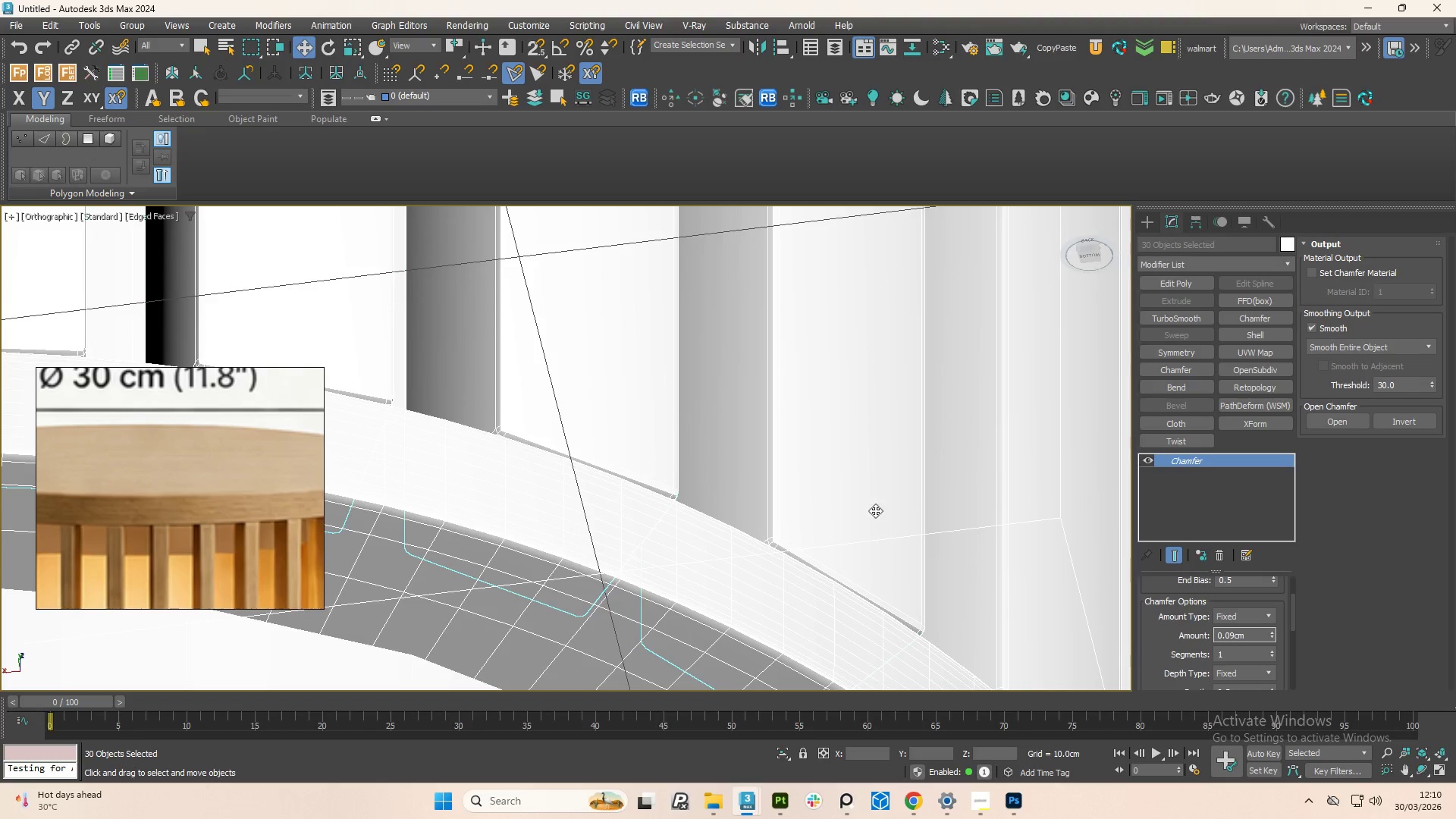 
scroll: coordinate [856, 528], scroll_direction: down, amount: 2.0
 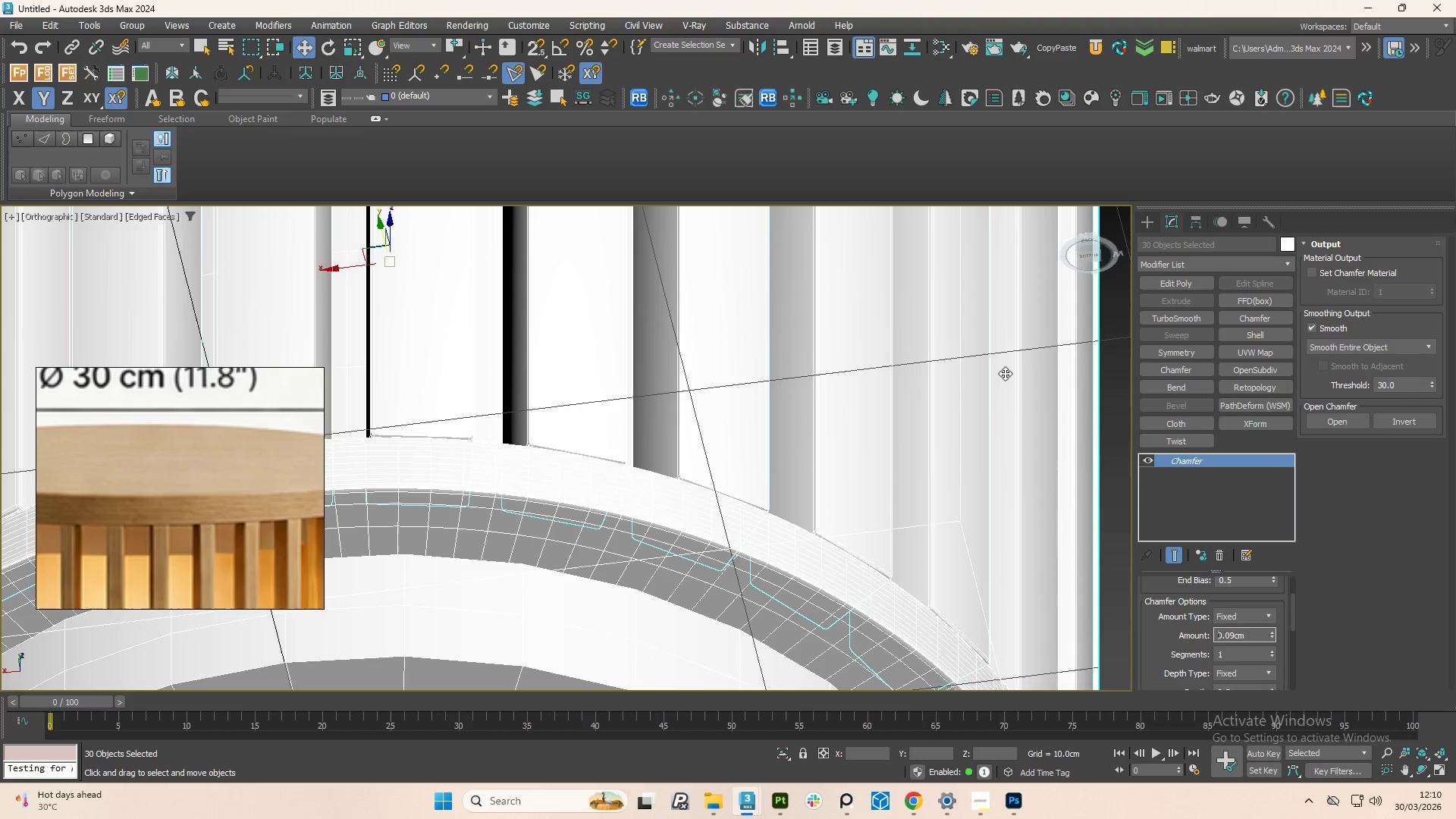 
wait(7.07)
 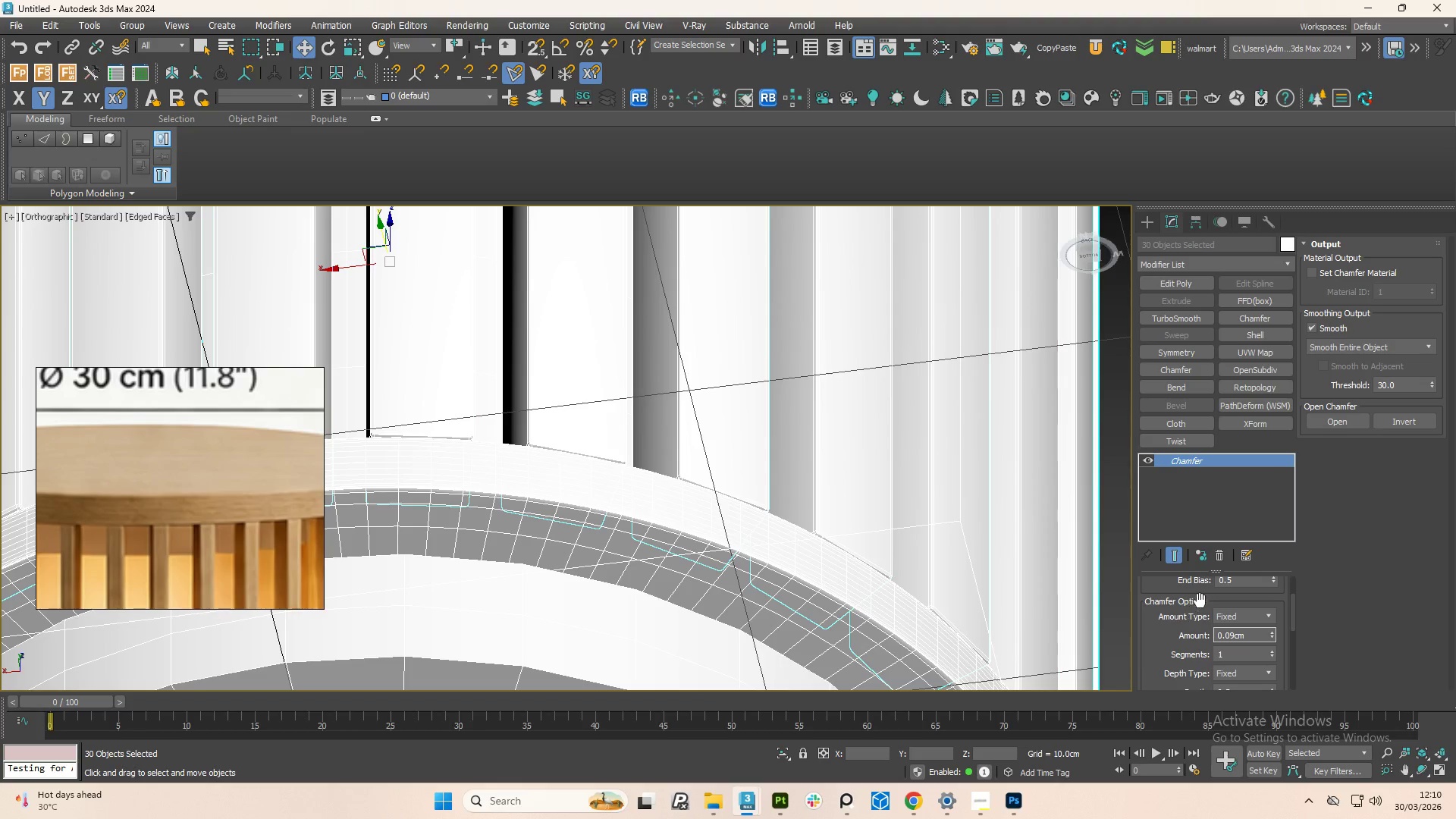 
left_click([1332, 345])
 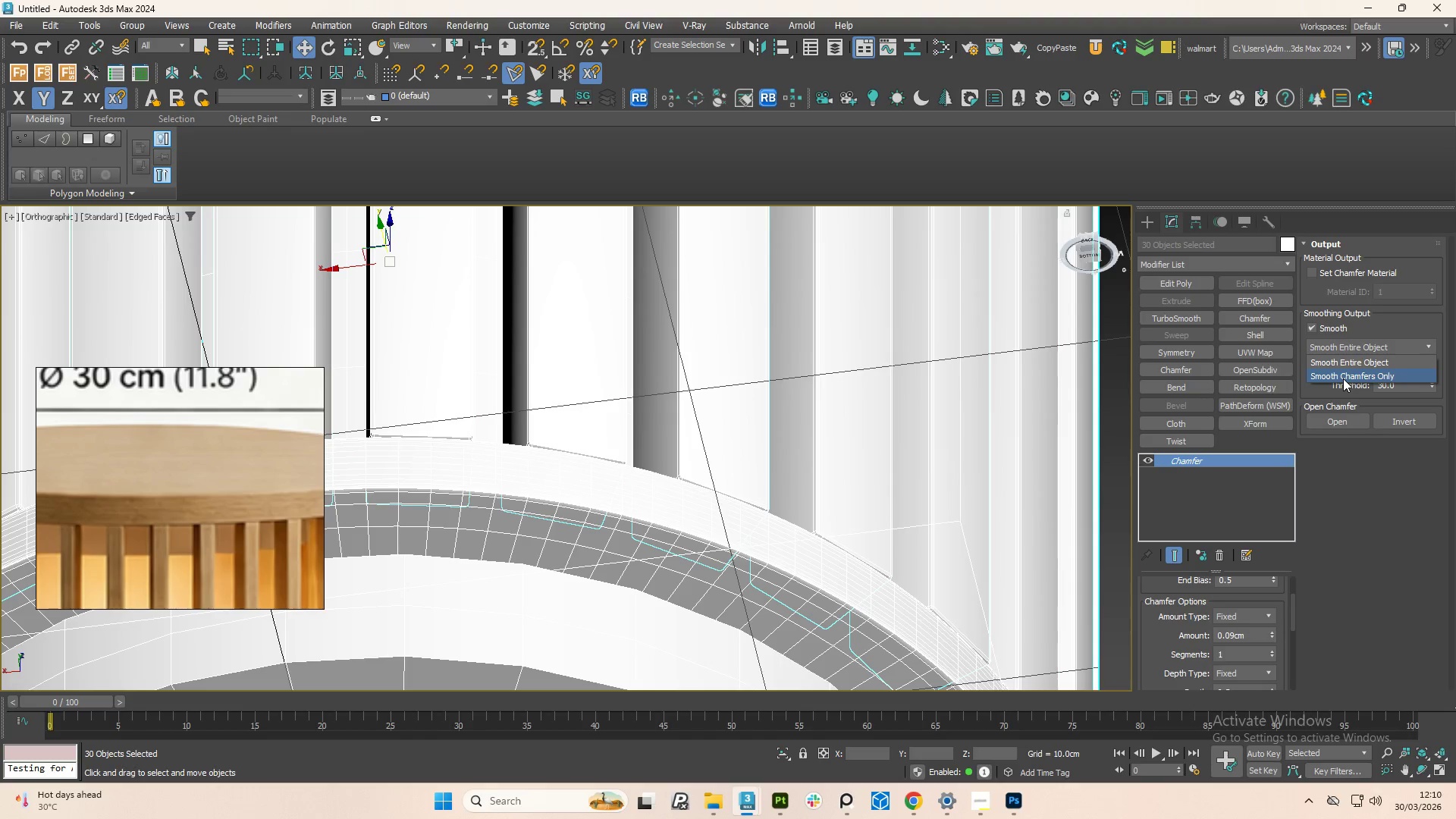 
left_click([1343, 378])
 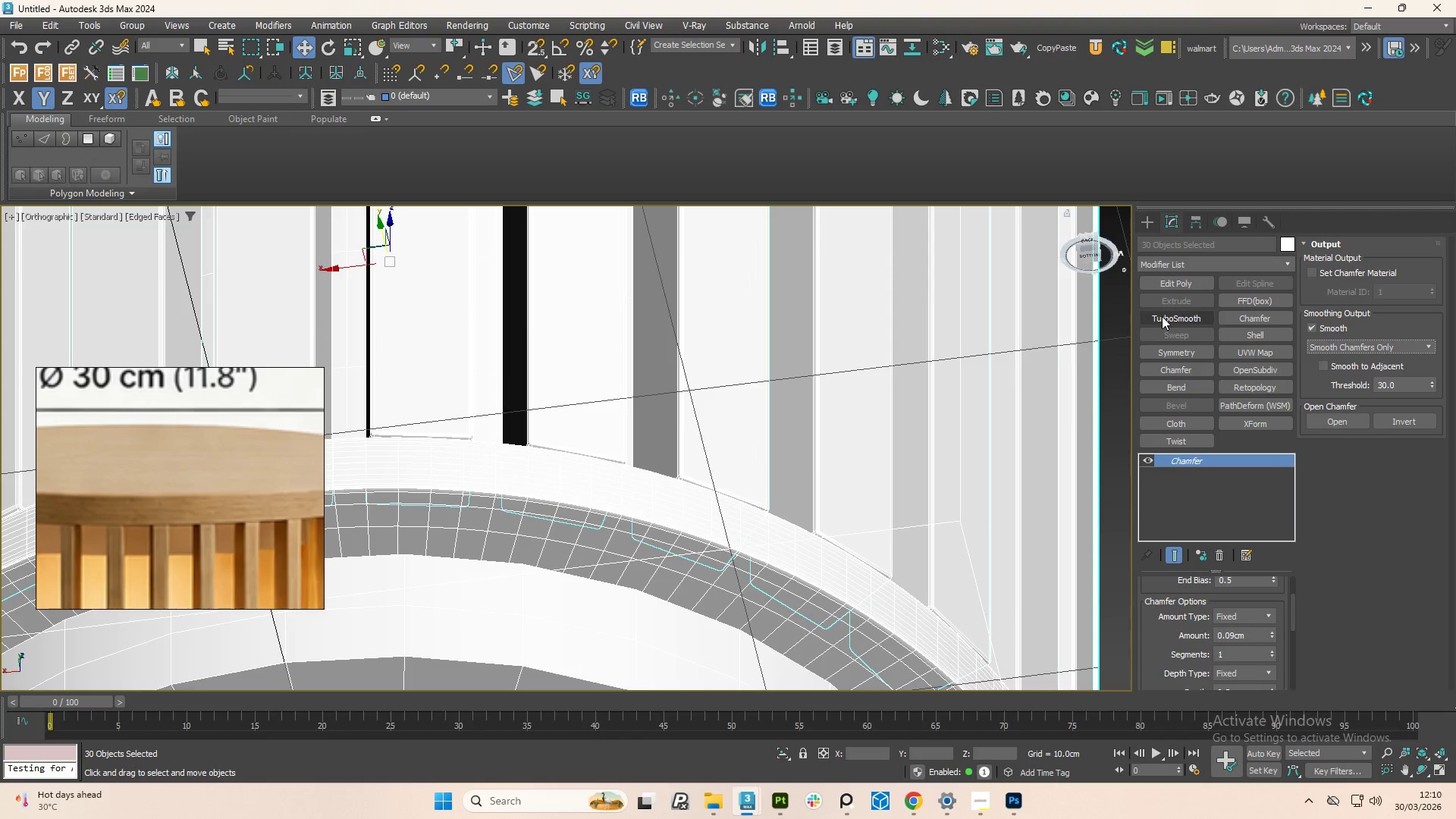 
left_click([1162, 316])
 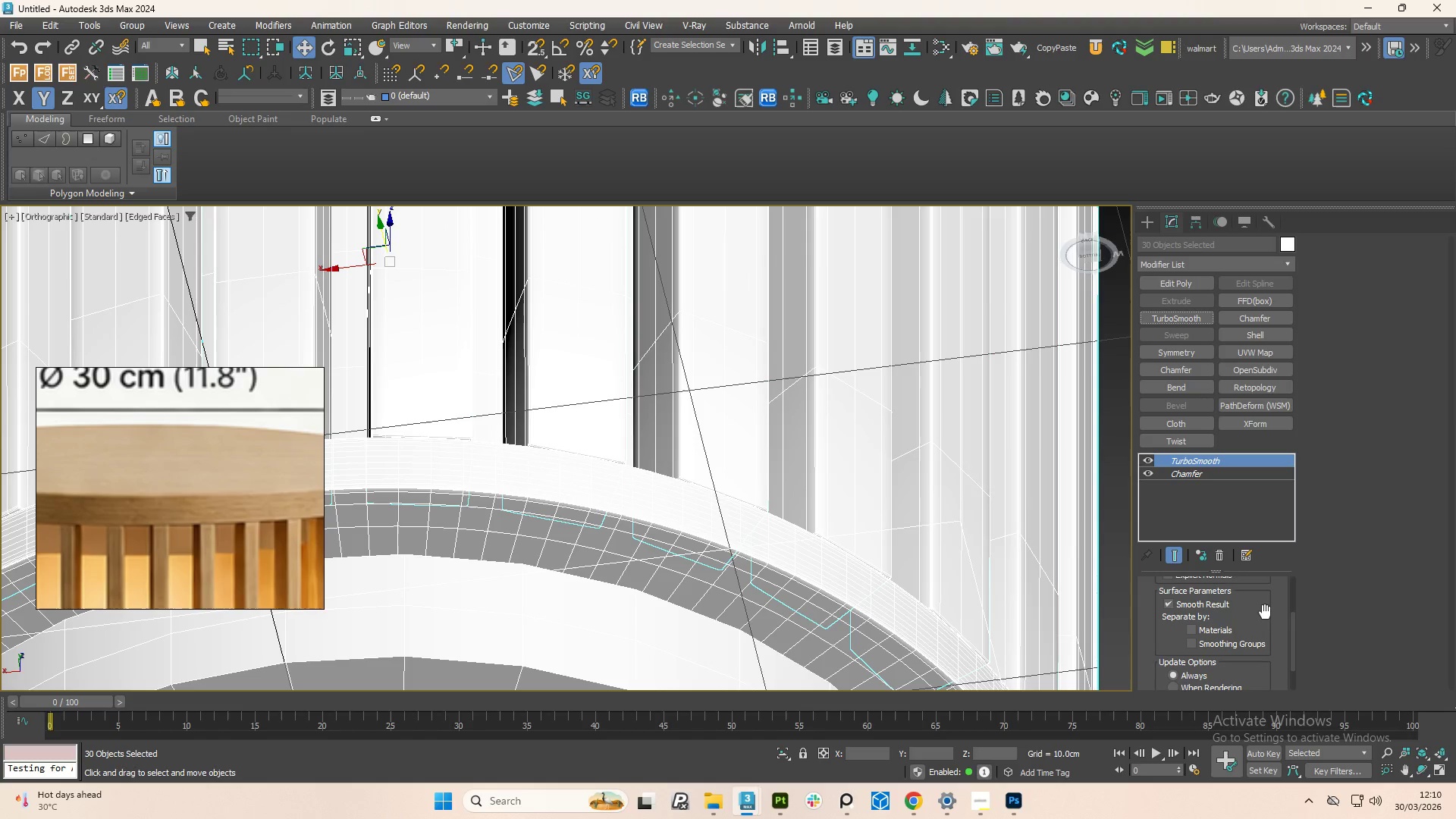 
left_click_drag(start_coordinate=[1290, 622], to_coordinate=[1301, 574])
 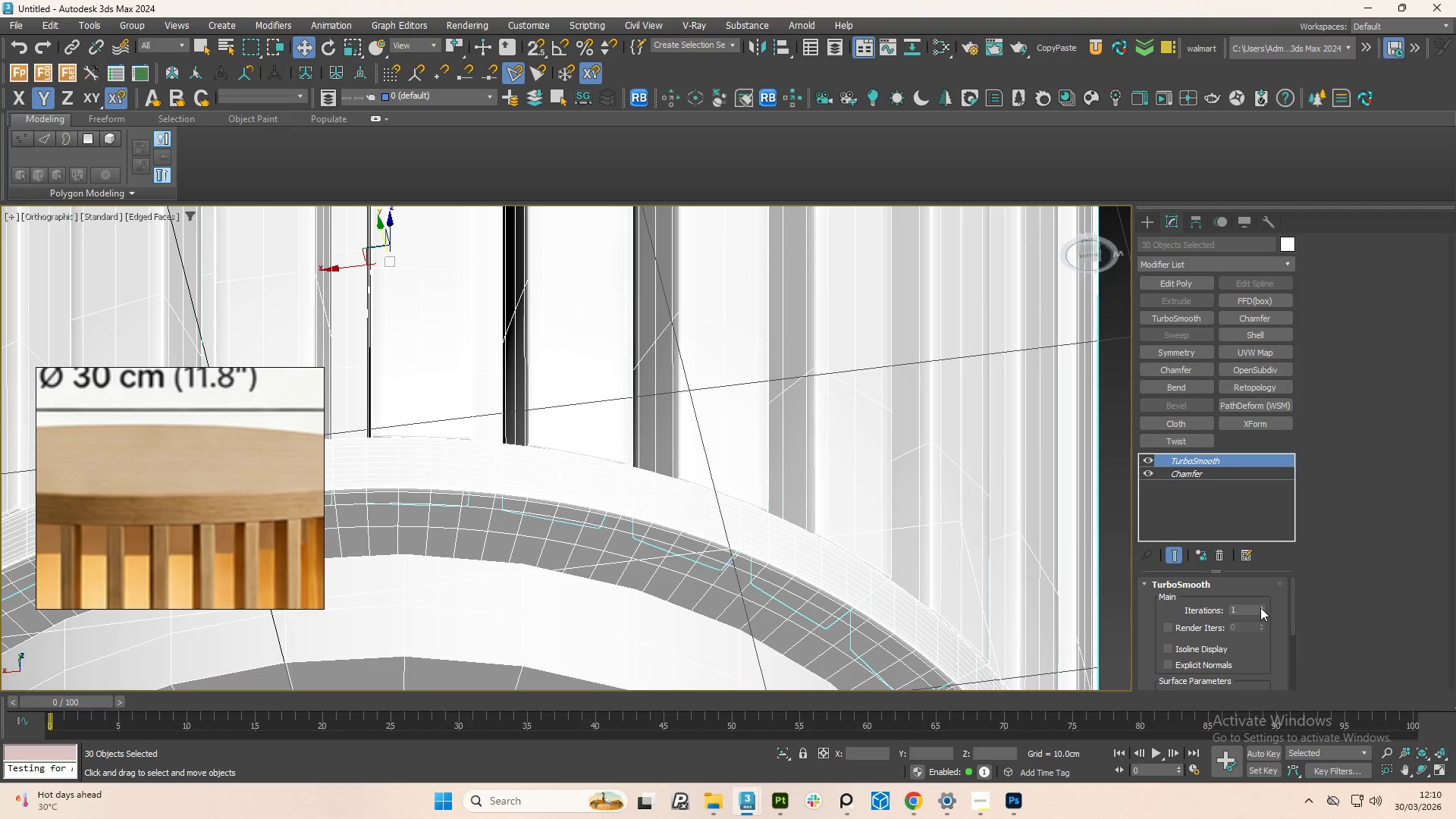 
left_click([1260, 607])
 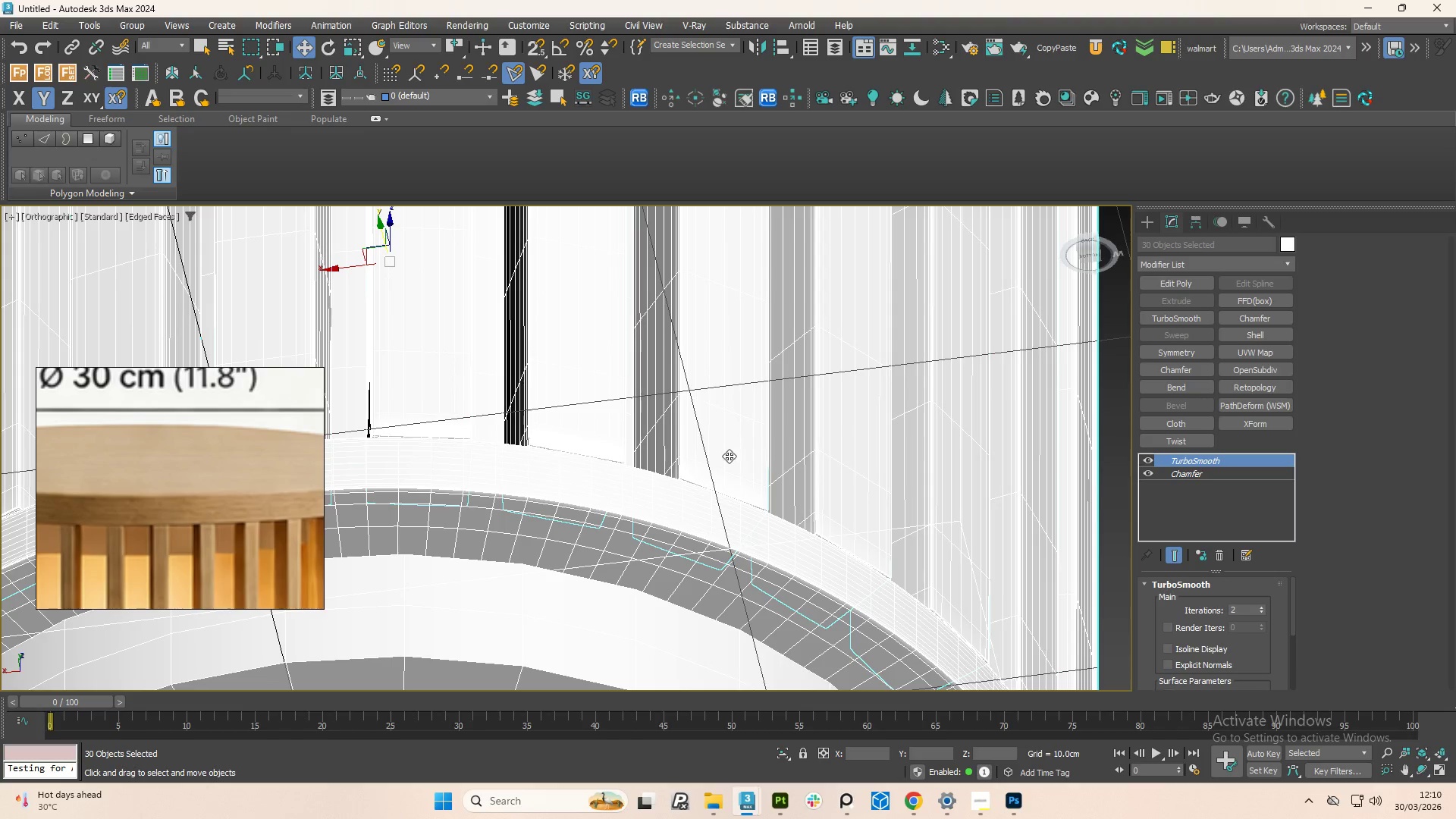 
hold_key(key=AltLeft, duration=0.89)
 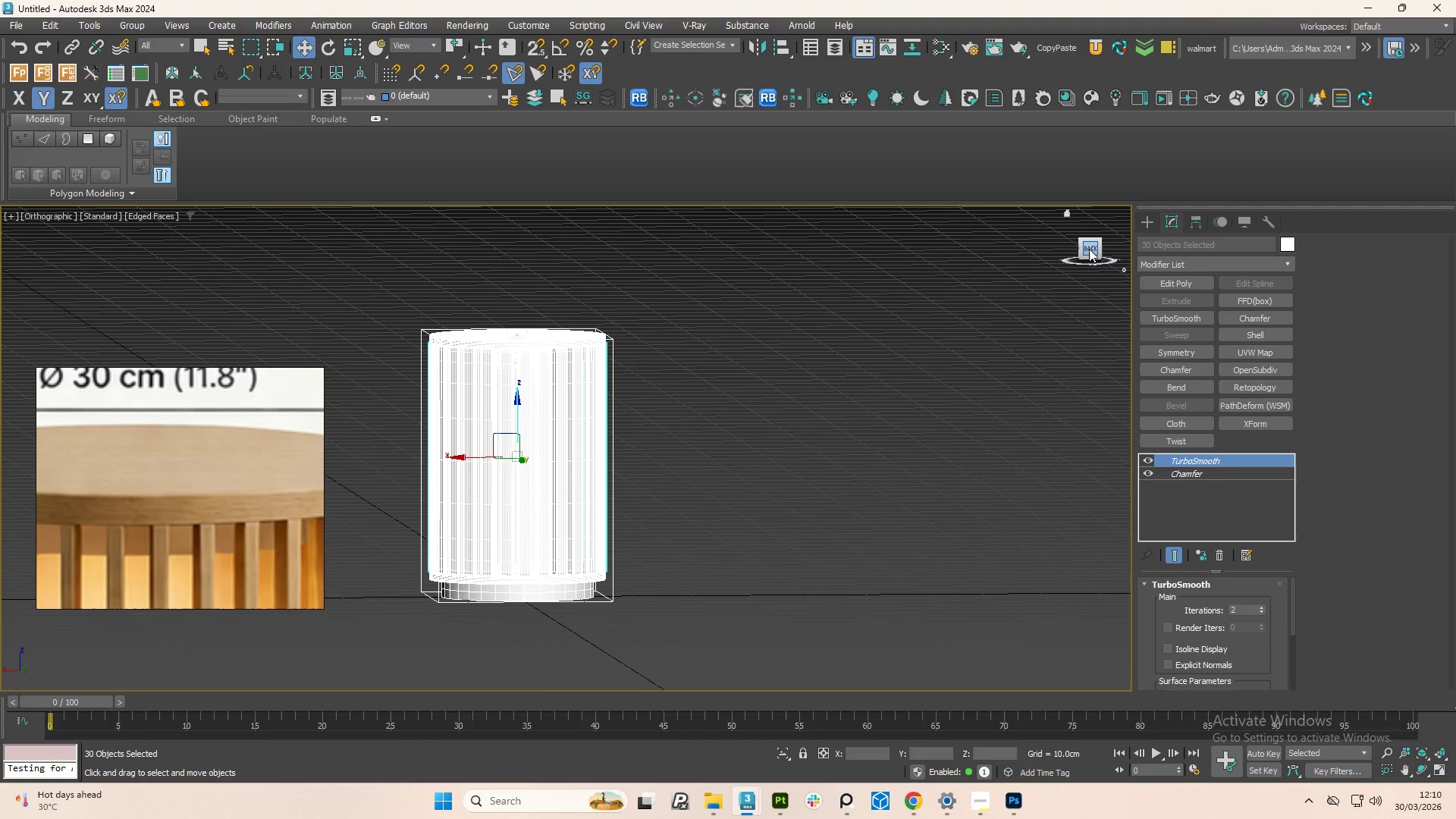 
scroll: coordinate [530, 488], scroll_direction: down, amount: 6.0
 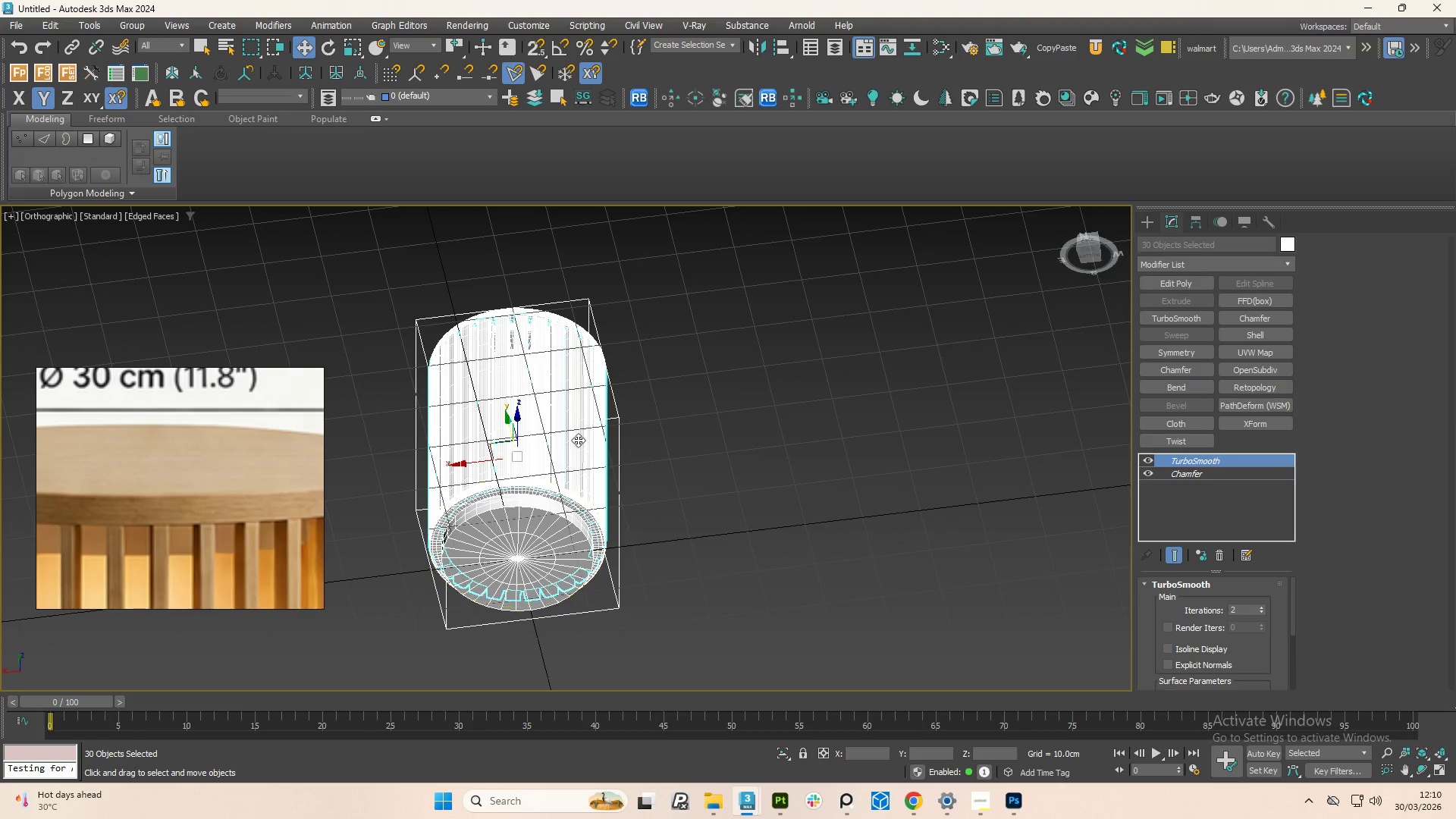 
left_click([1088, 248])
 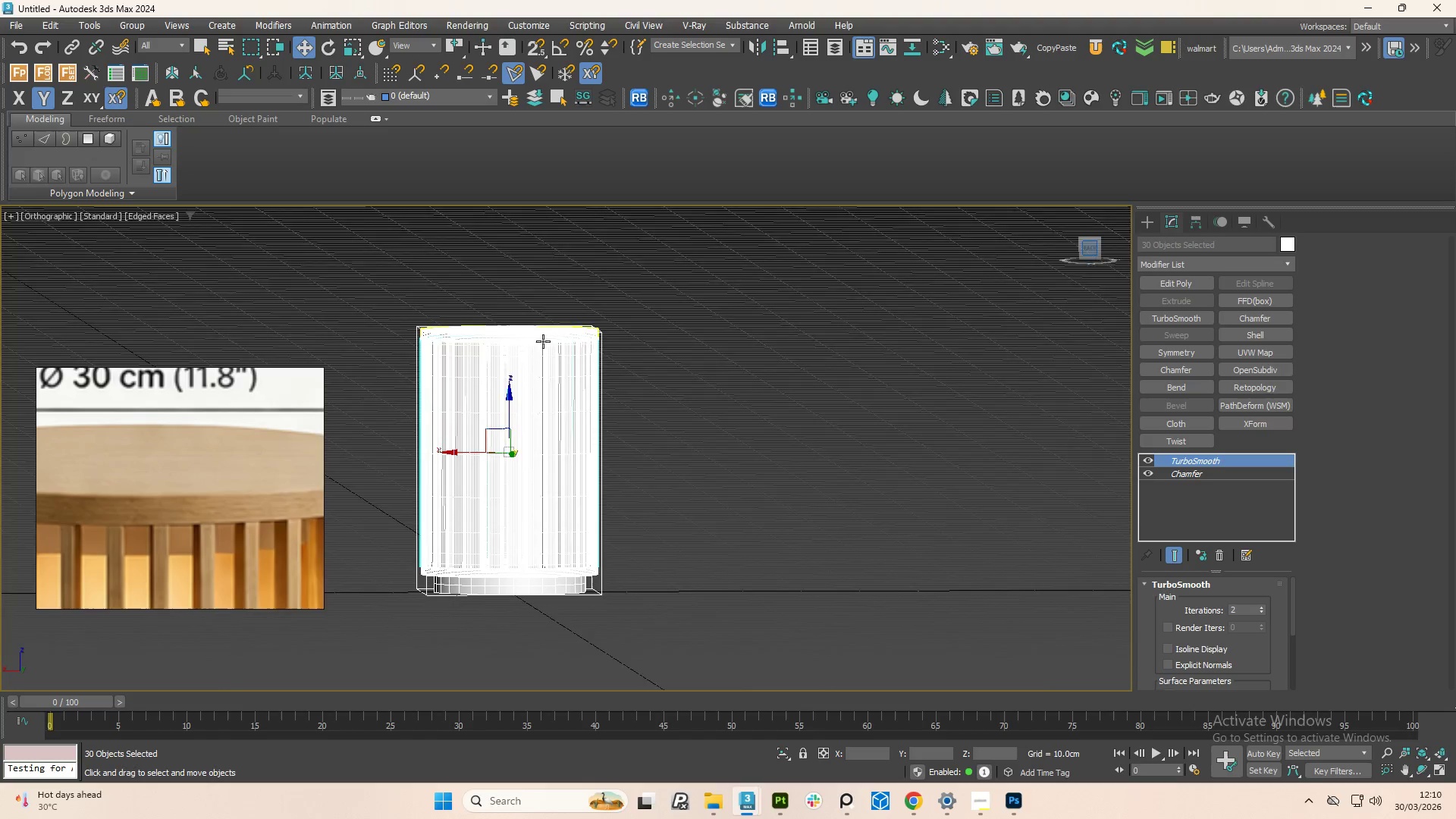 
left_click([564, 399])
 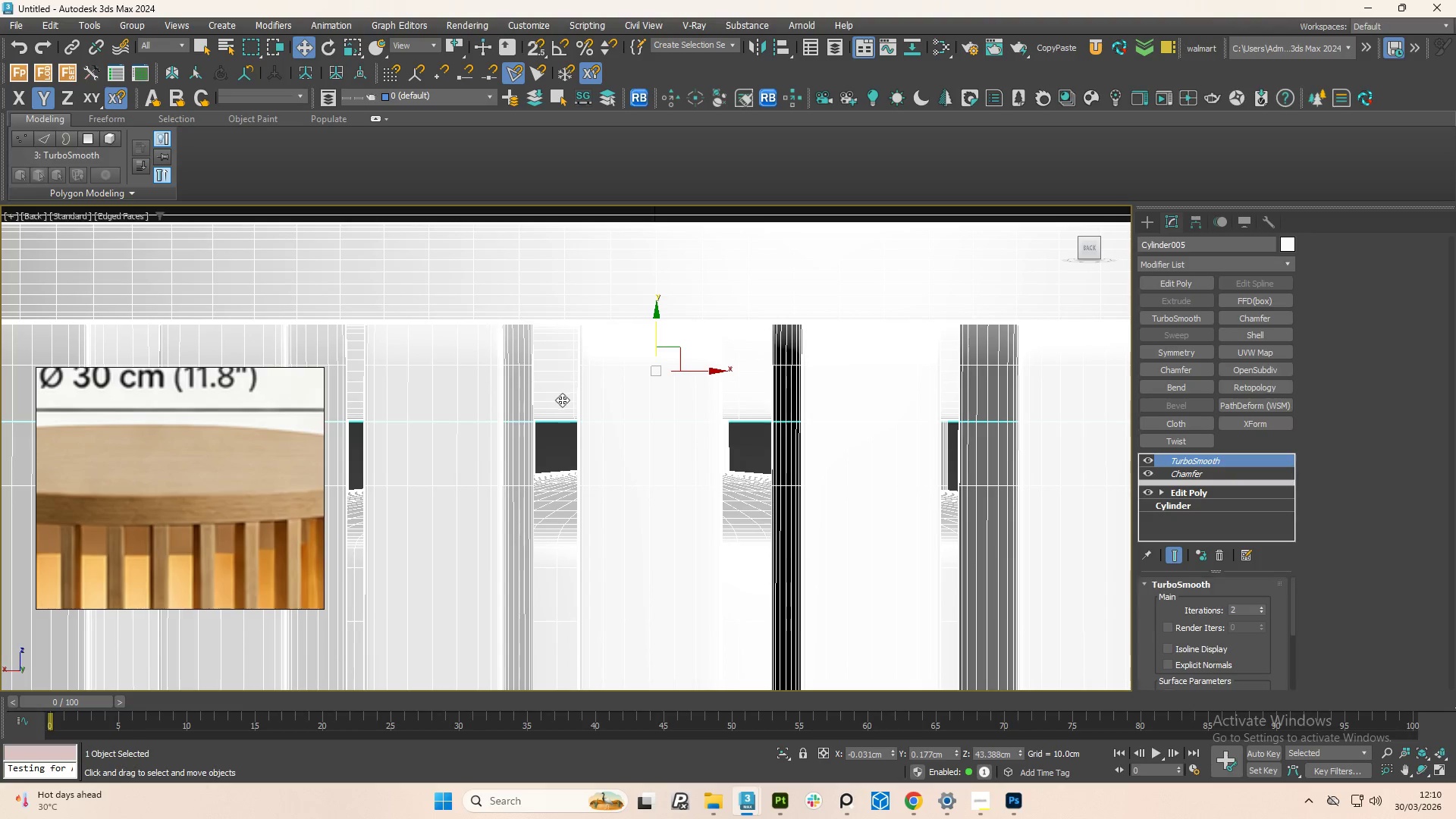 
scroll: coordinate [504, 342], scroll_direction: up, amount: 9.0
 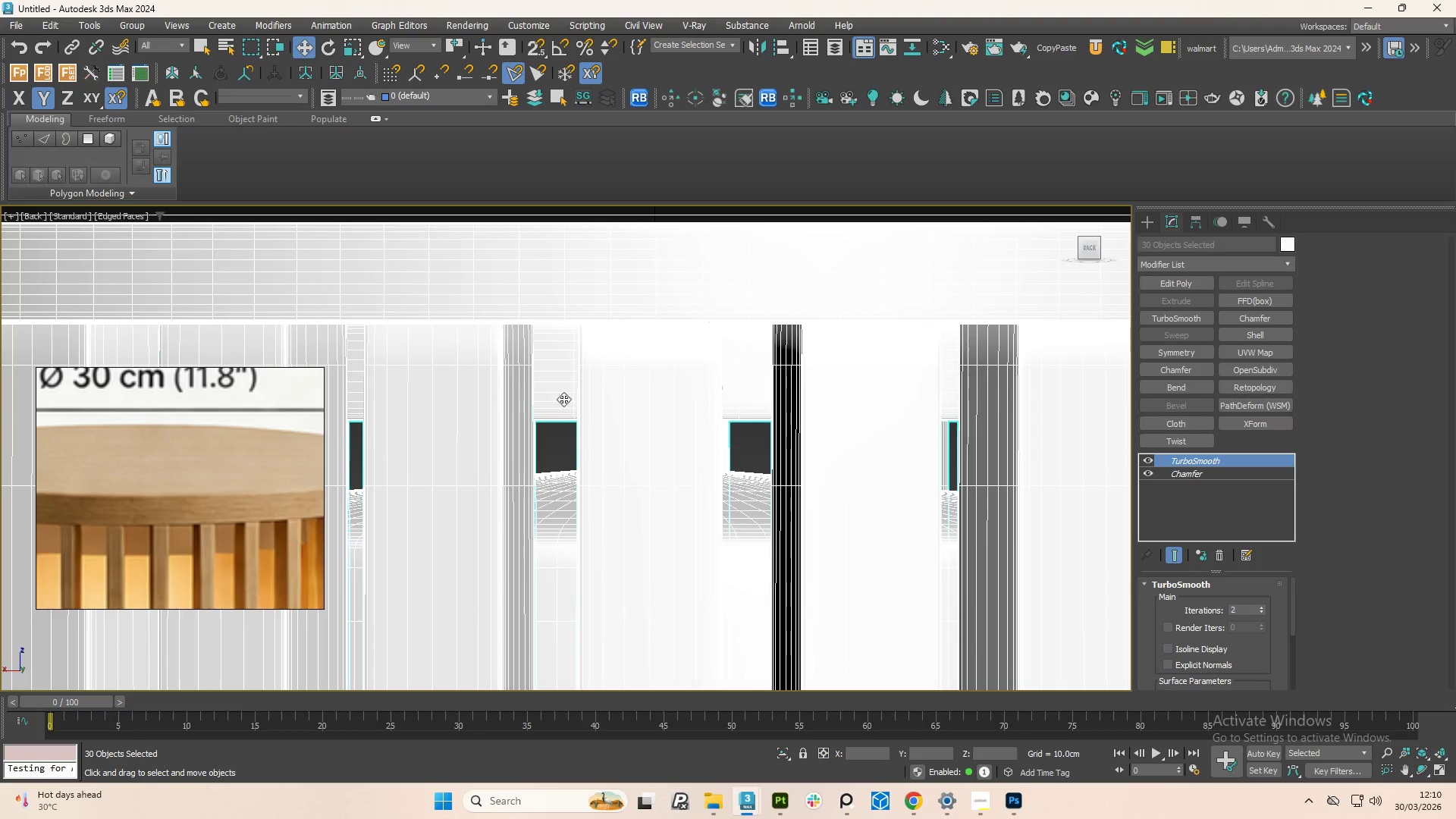 
scroll: coordinate [642, 377], scroll_direction: down, amount: 4.0
 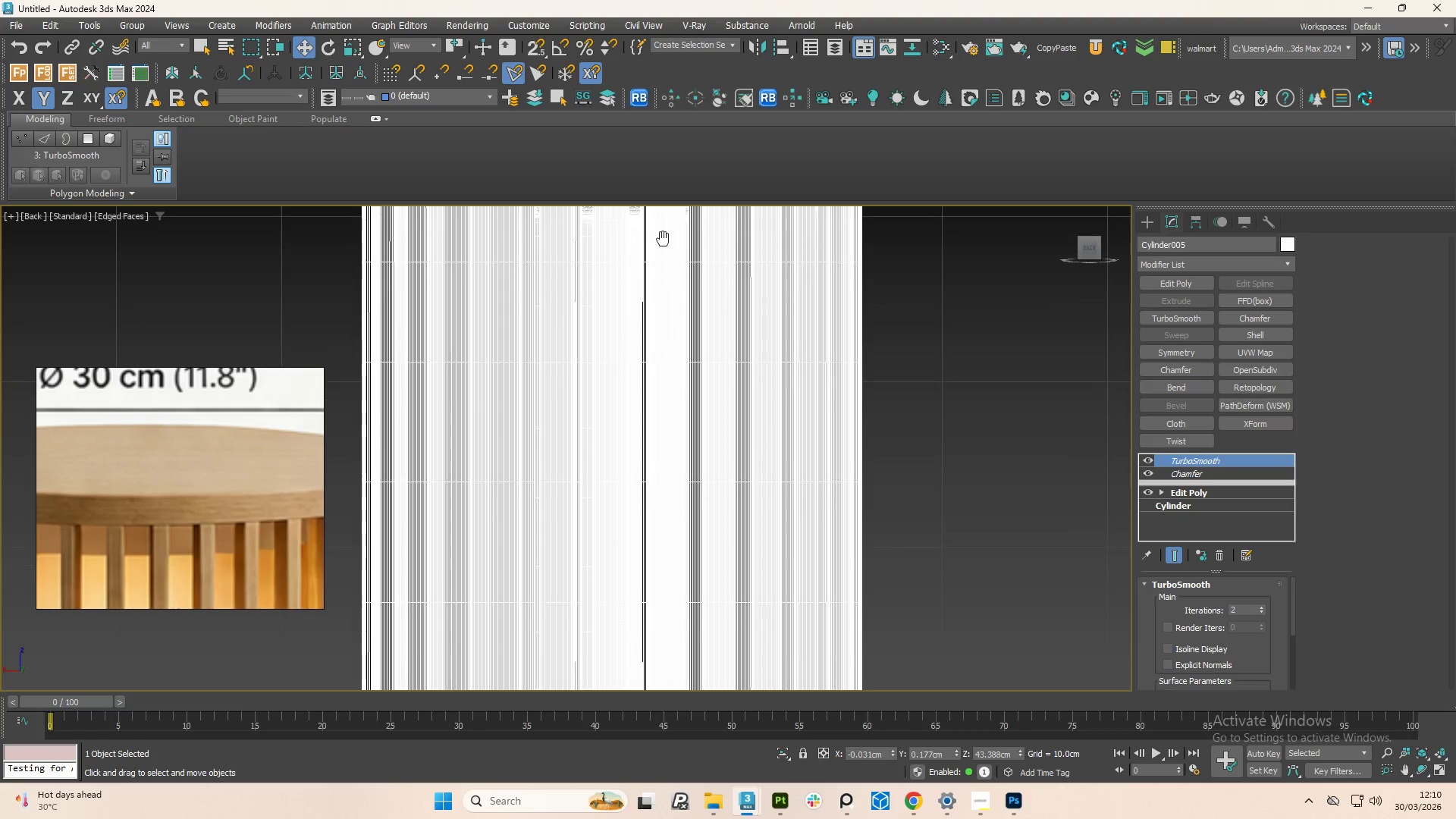 
scroll: coordinate [692, 632], scroll_direction: up, amount: 5.0
 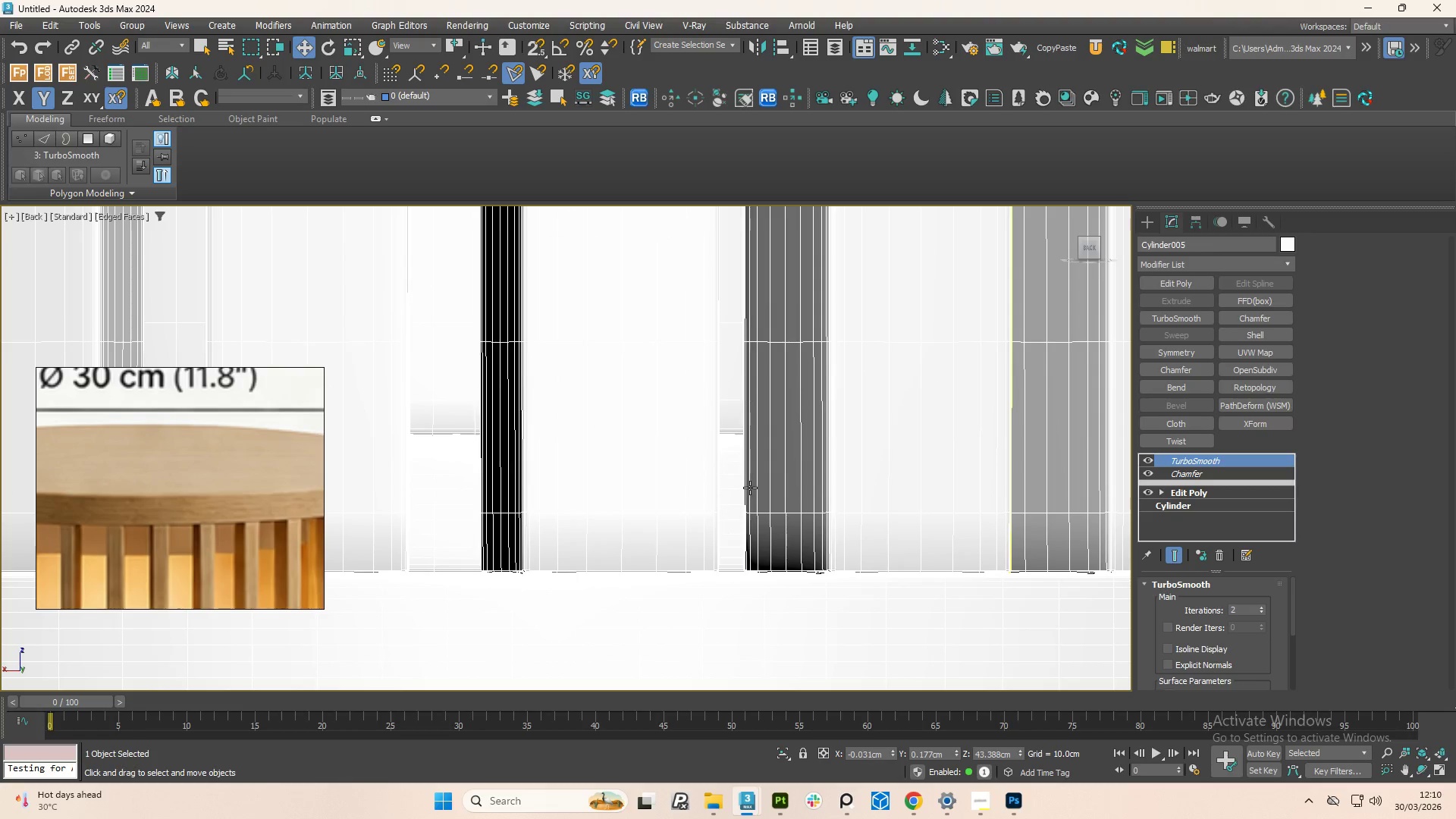 
left_click([734, 477])
 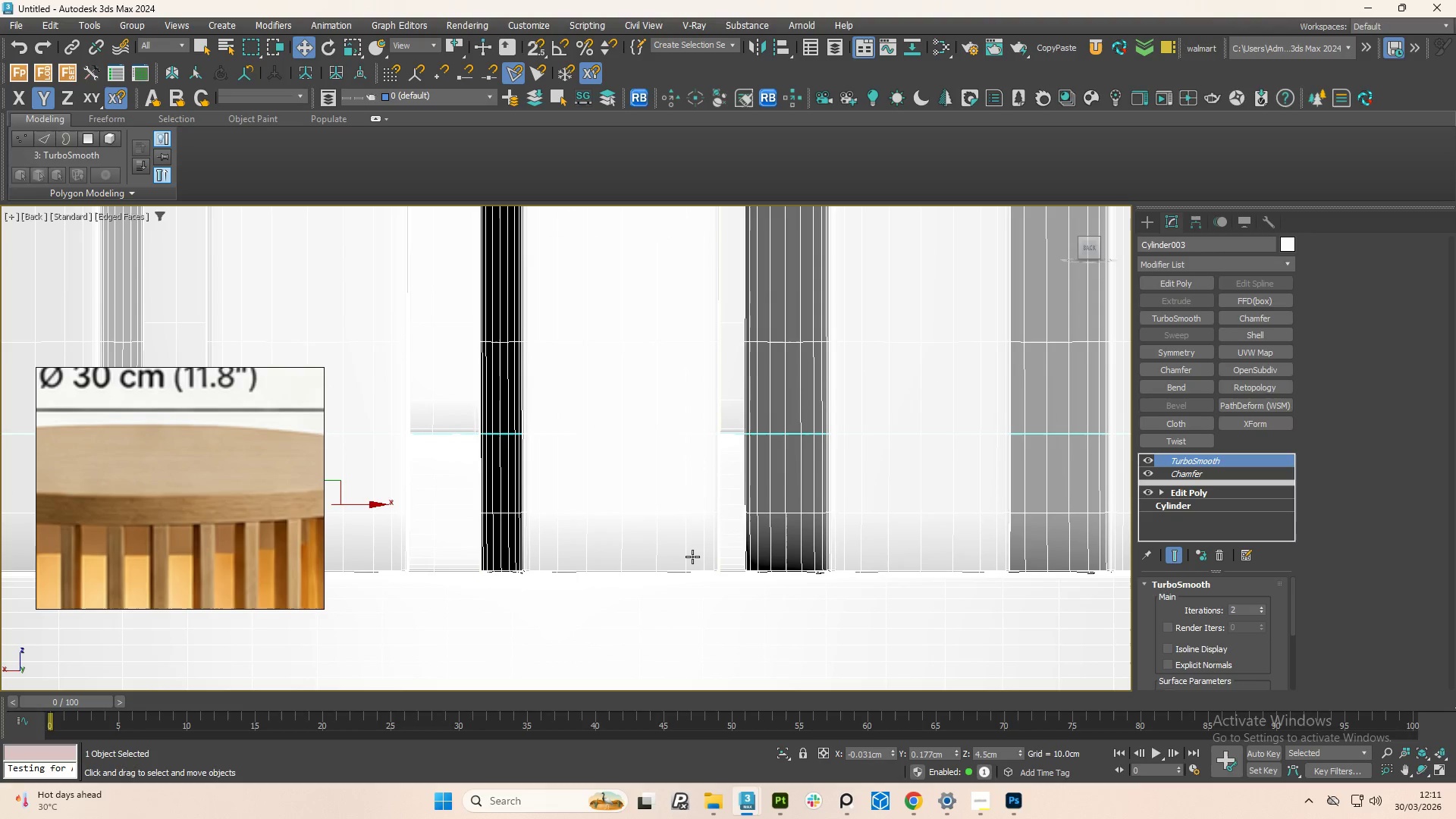 
scroll: coordinate [689, 554], scroll_direction: down, amount: 3.0
 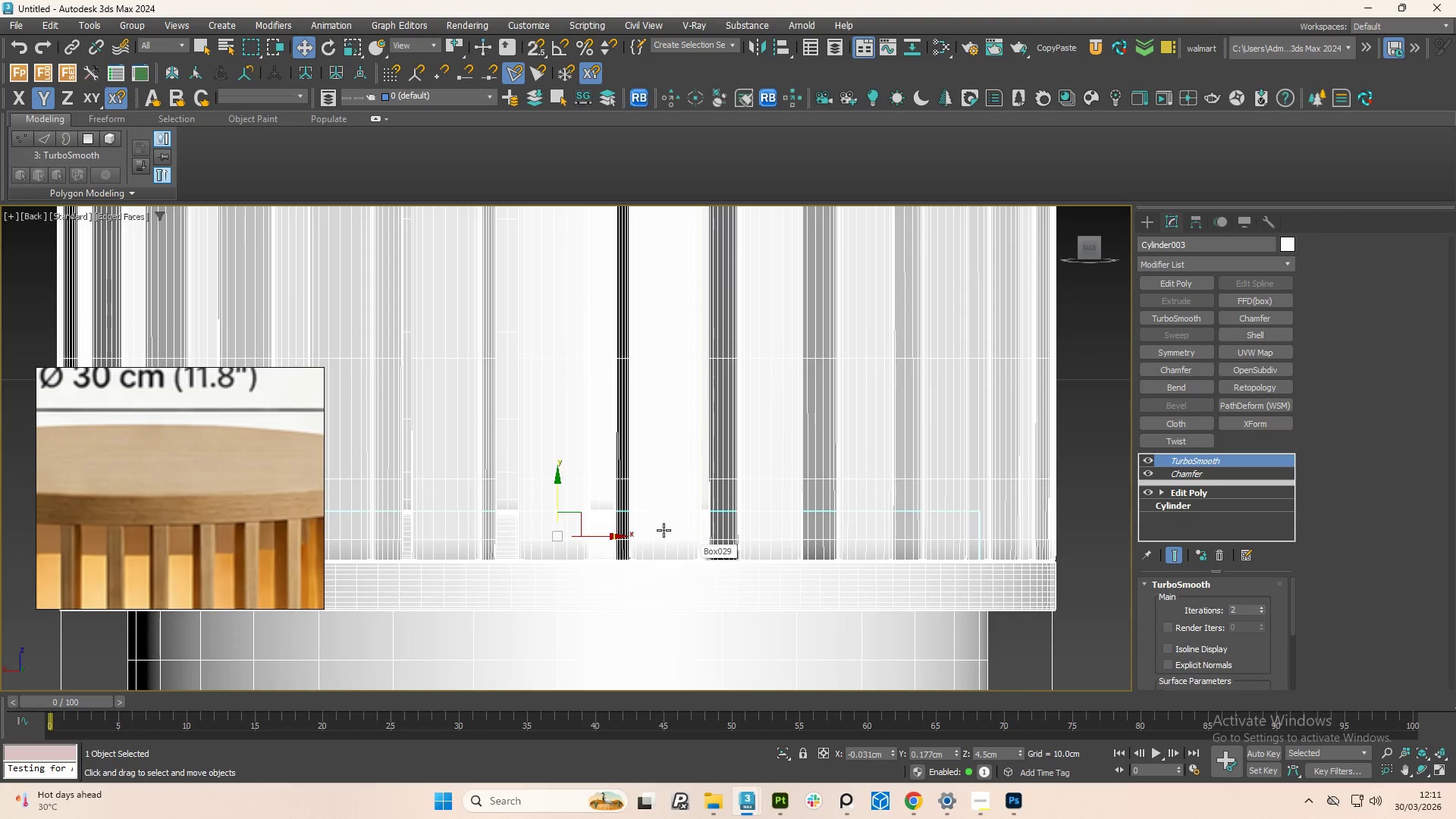 
left_click([664, 530])
 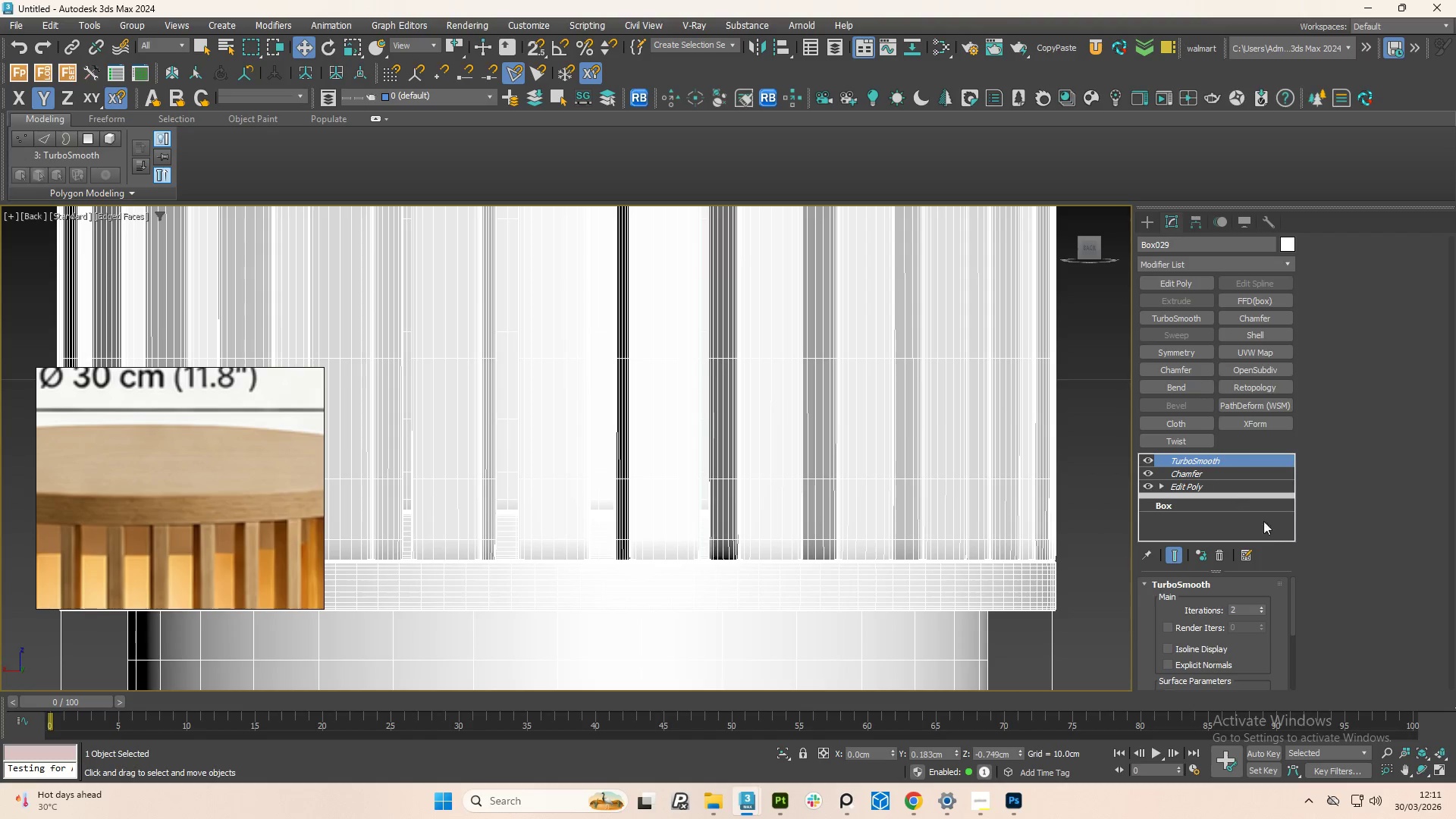 
left_click([1225, 551])
 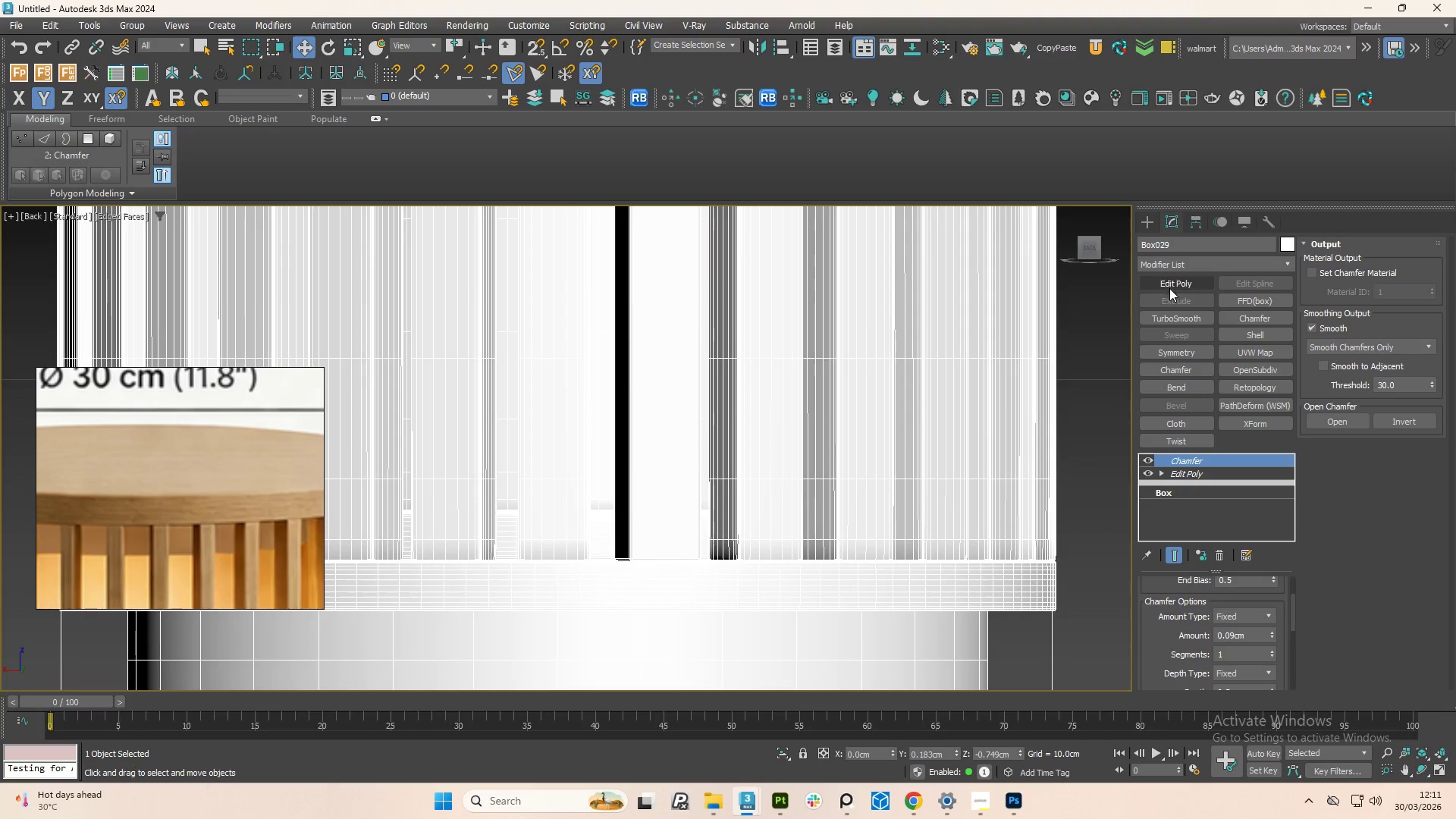 
right_click([777, 412])
 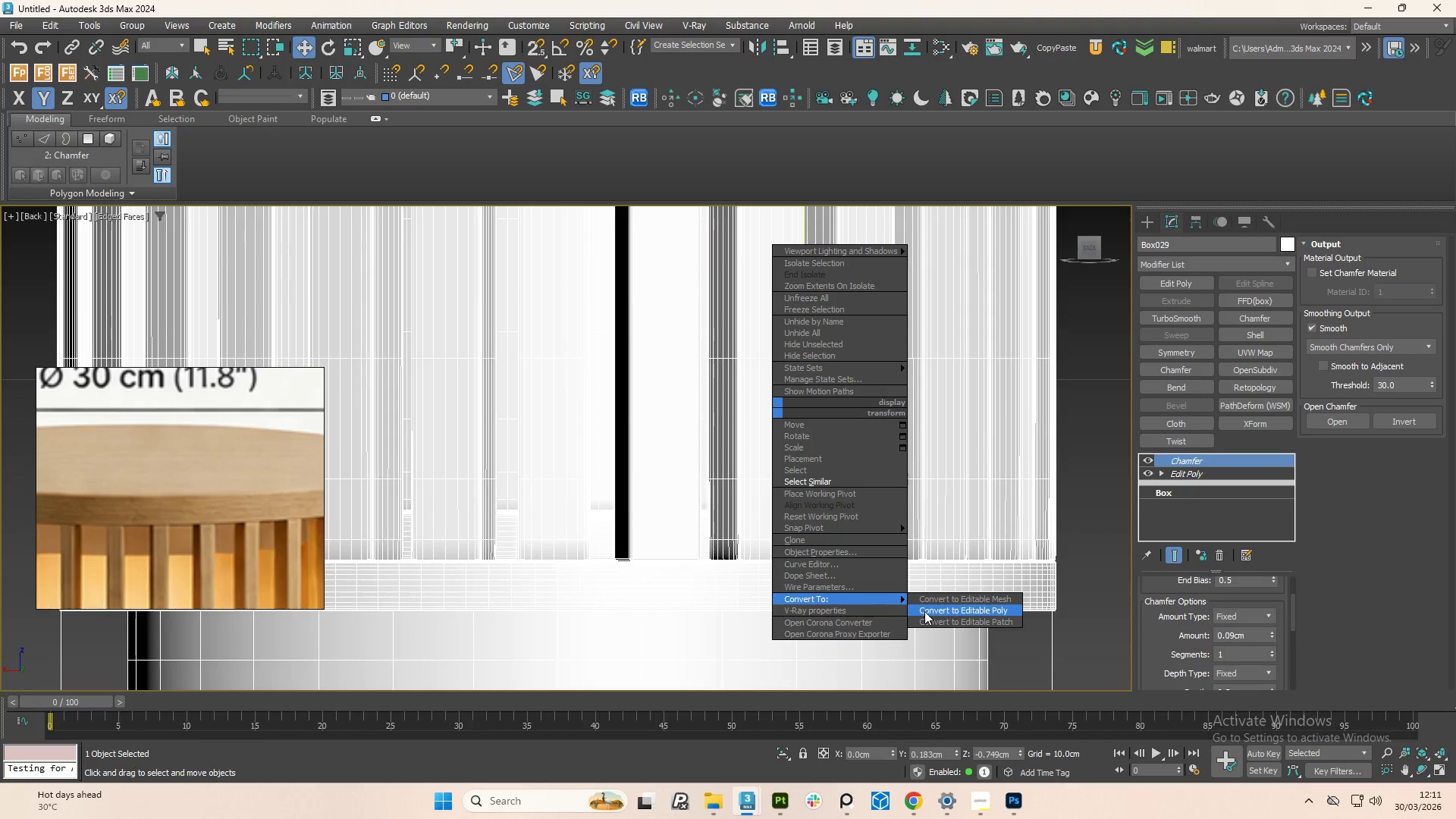 
left_click([928, 613])
 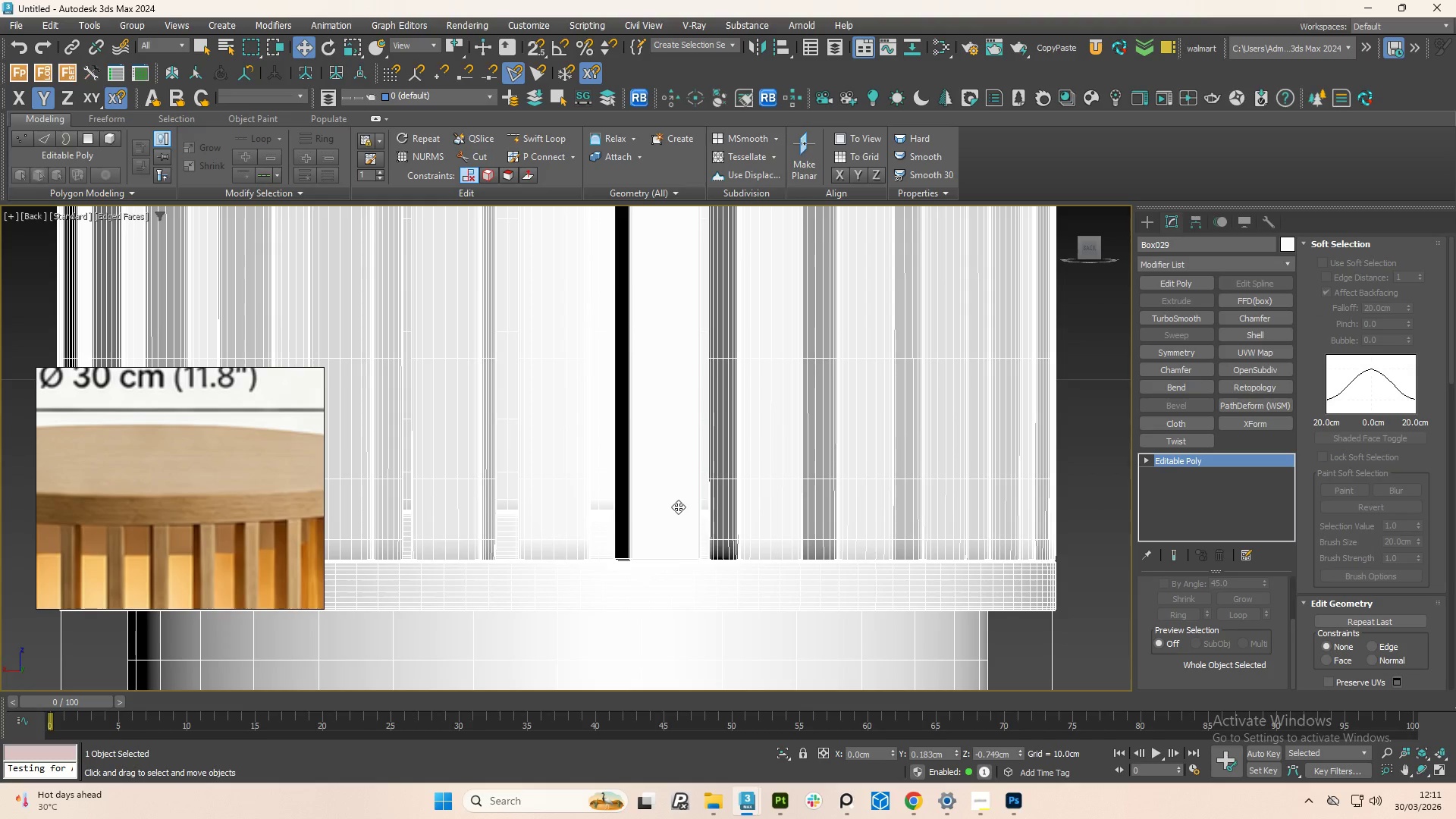 
key(Control+A)
 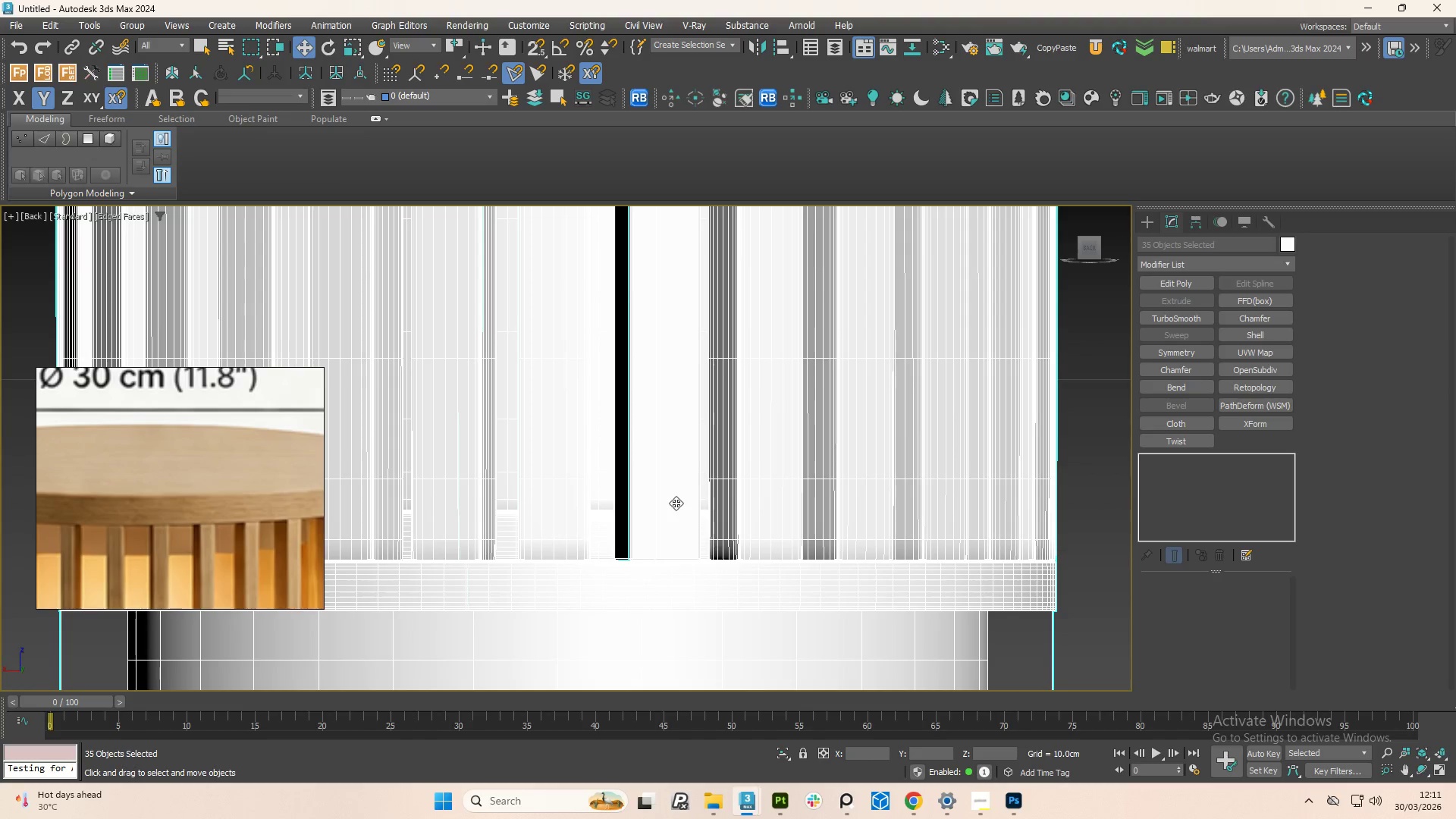 
left_click([676, 503])
 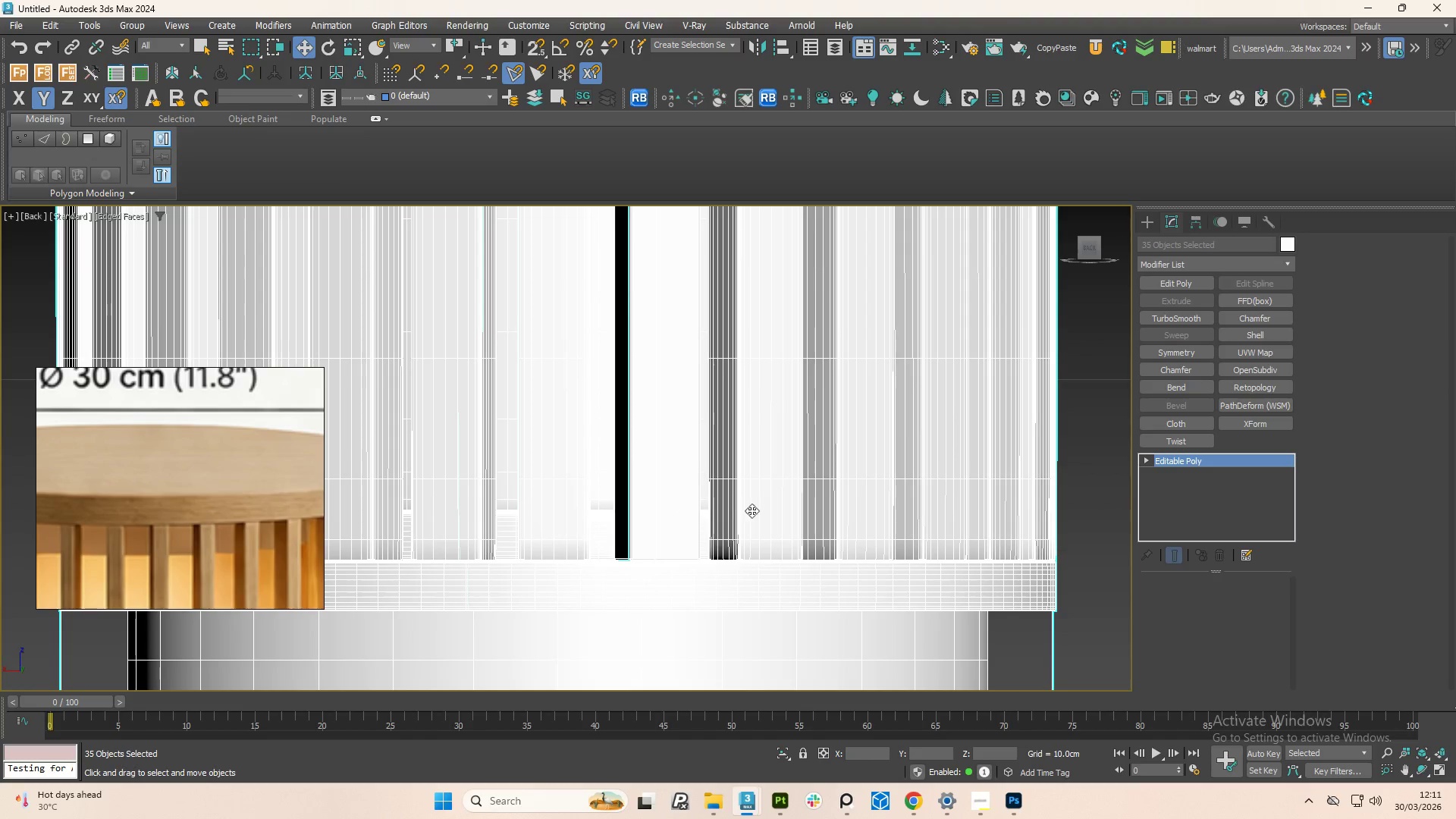 
key(Control+Z)
 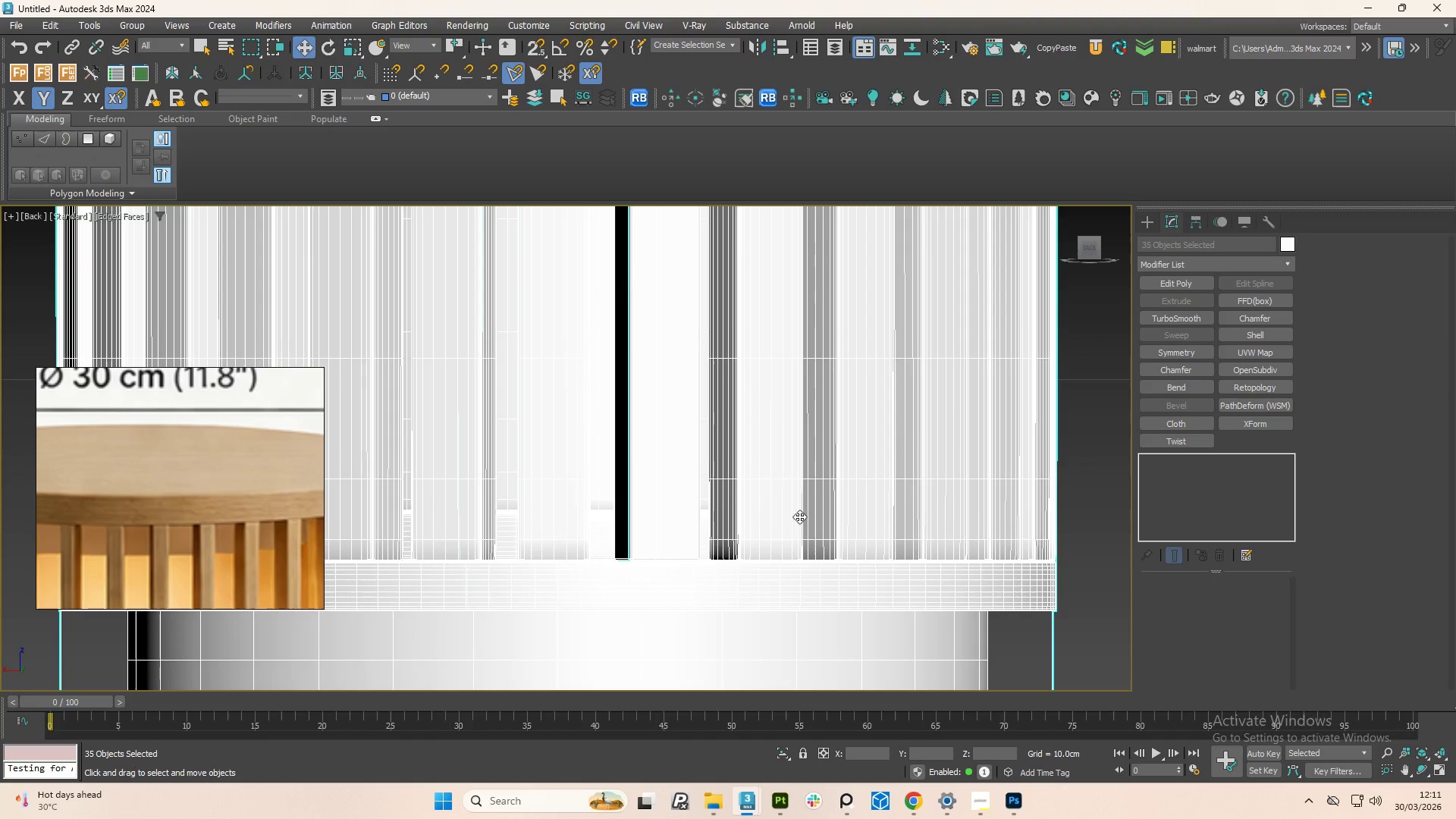 
scroll: coordinate [855, 518], scroll_direction: down, amount: 3.0
 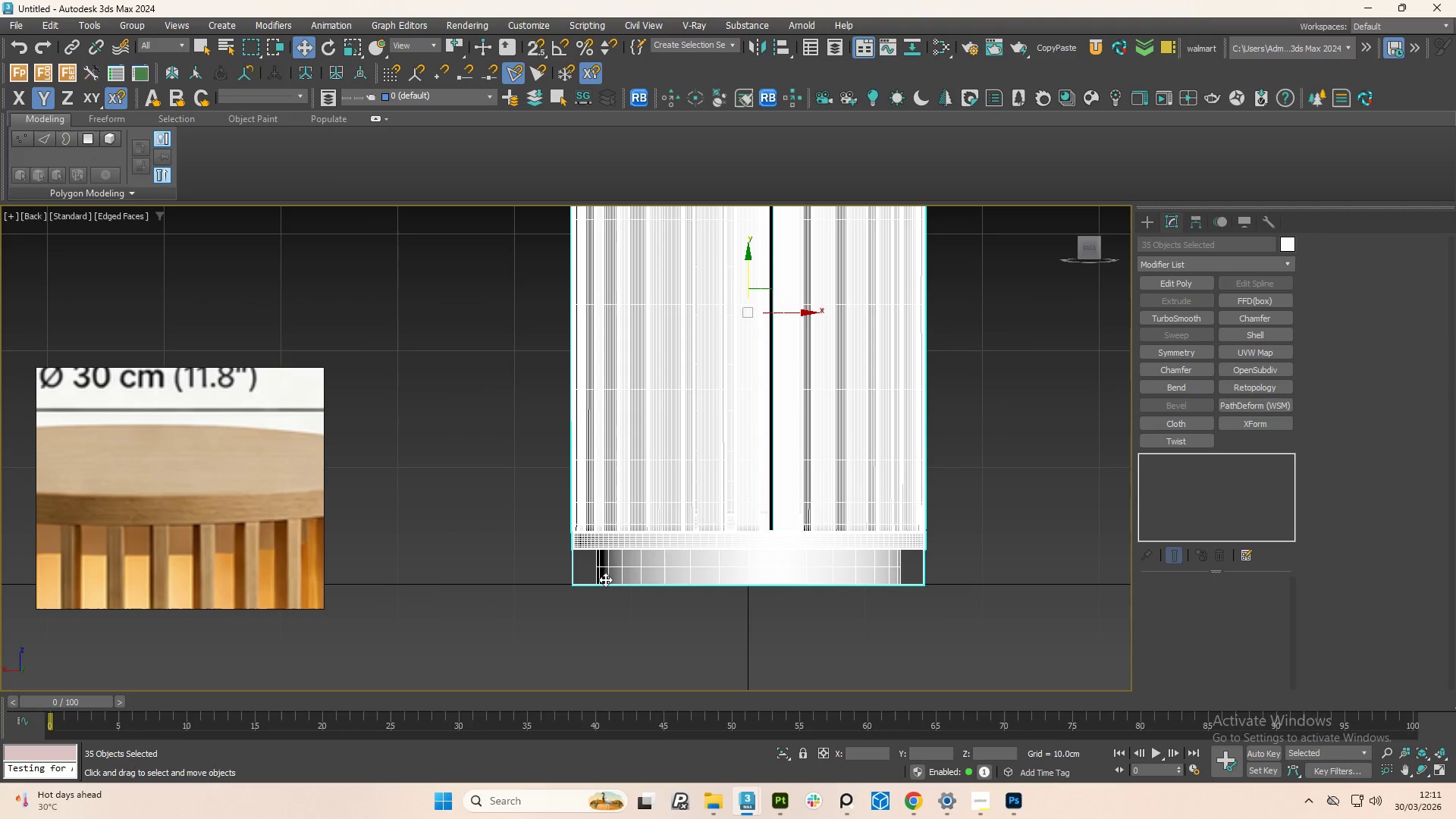 
hold_key(key=AltLeft, duration=0.89)
left_click_drag(start_coordinate=[585, 603], to_coordinate=[569, 570])
 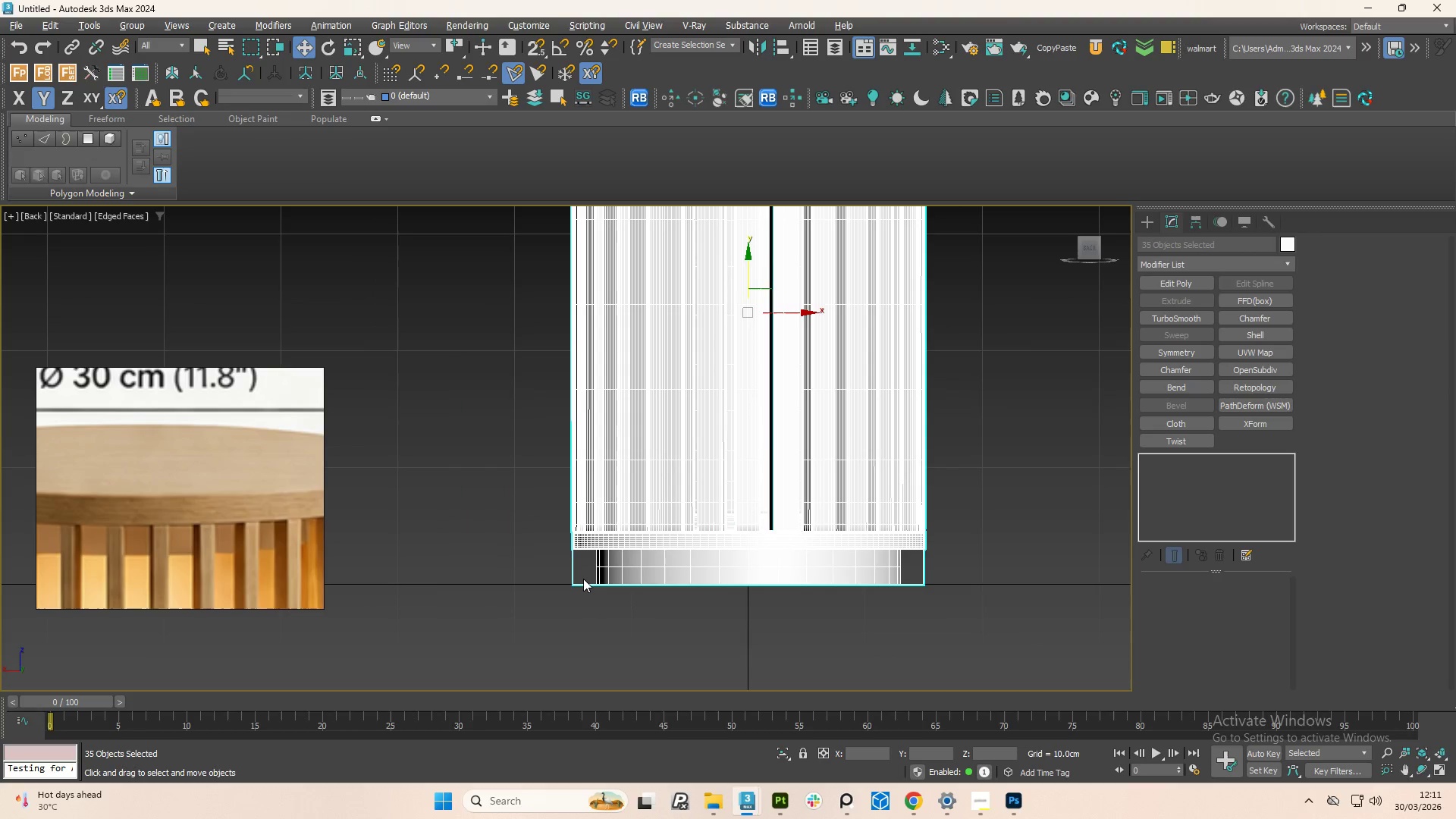 
hold_key(key=AltLeft, duration=1.41)
left_click([581, 585])
 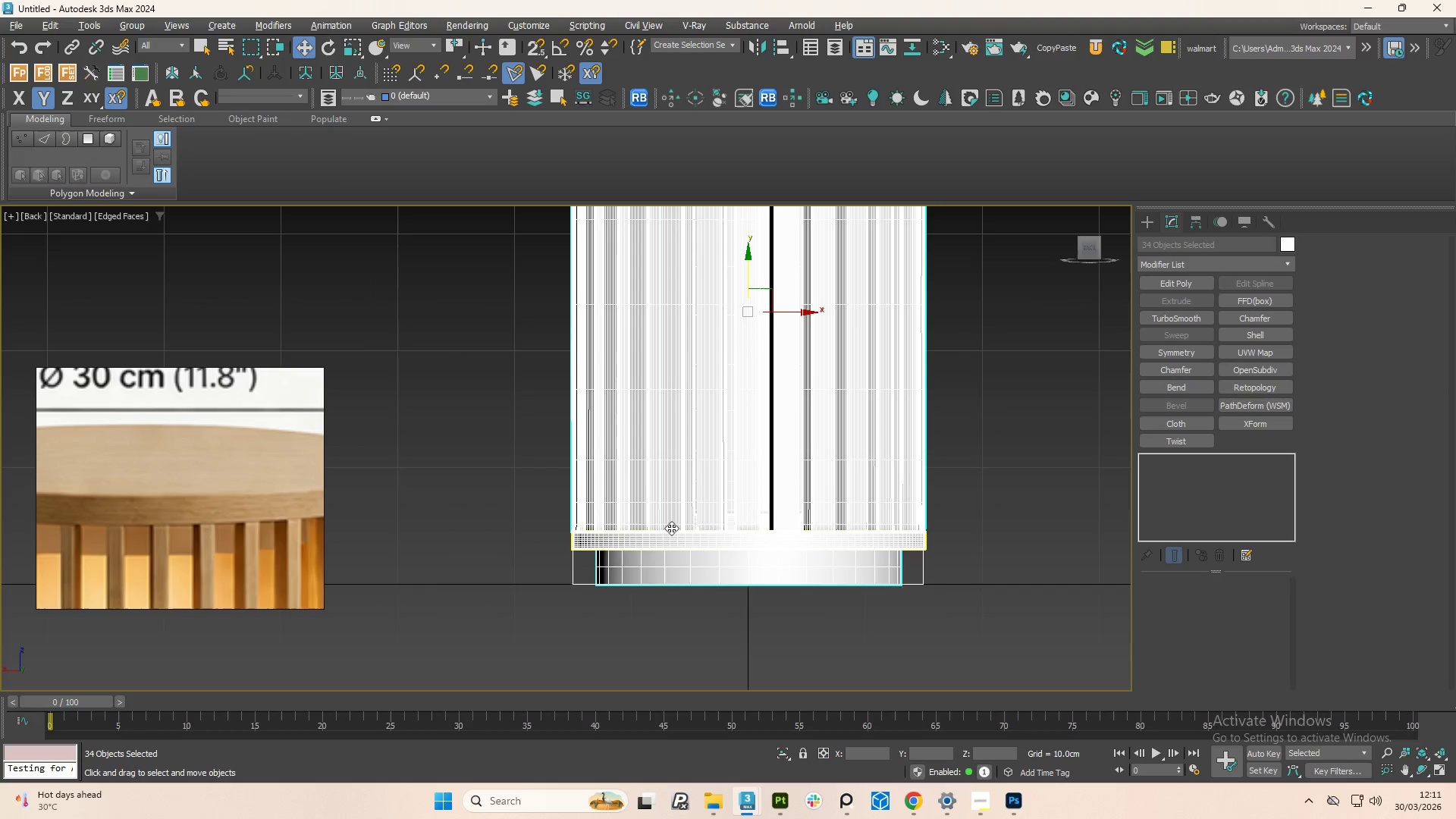 
scroll: coordinate [764, 504], scroll_direction: up, amount: 3.0
 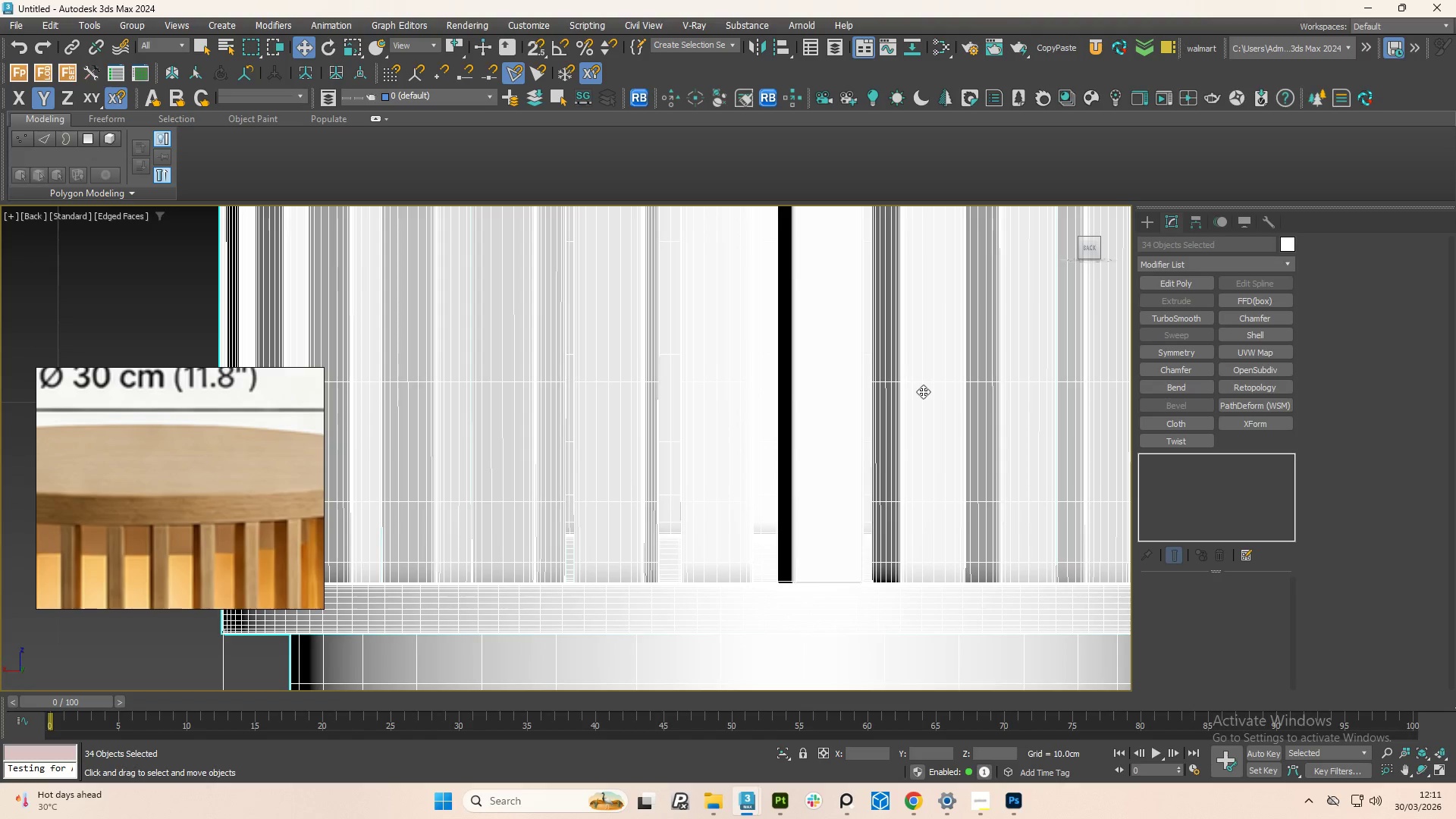 
right_click([923, 391])
 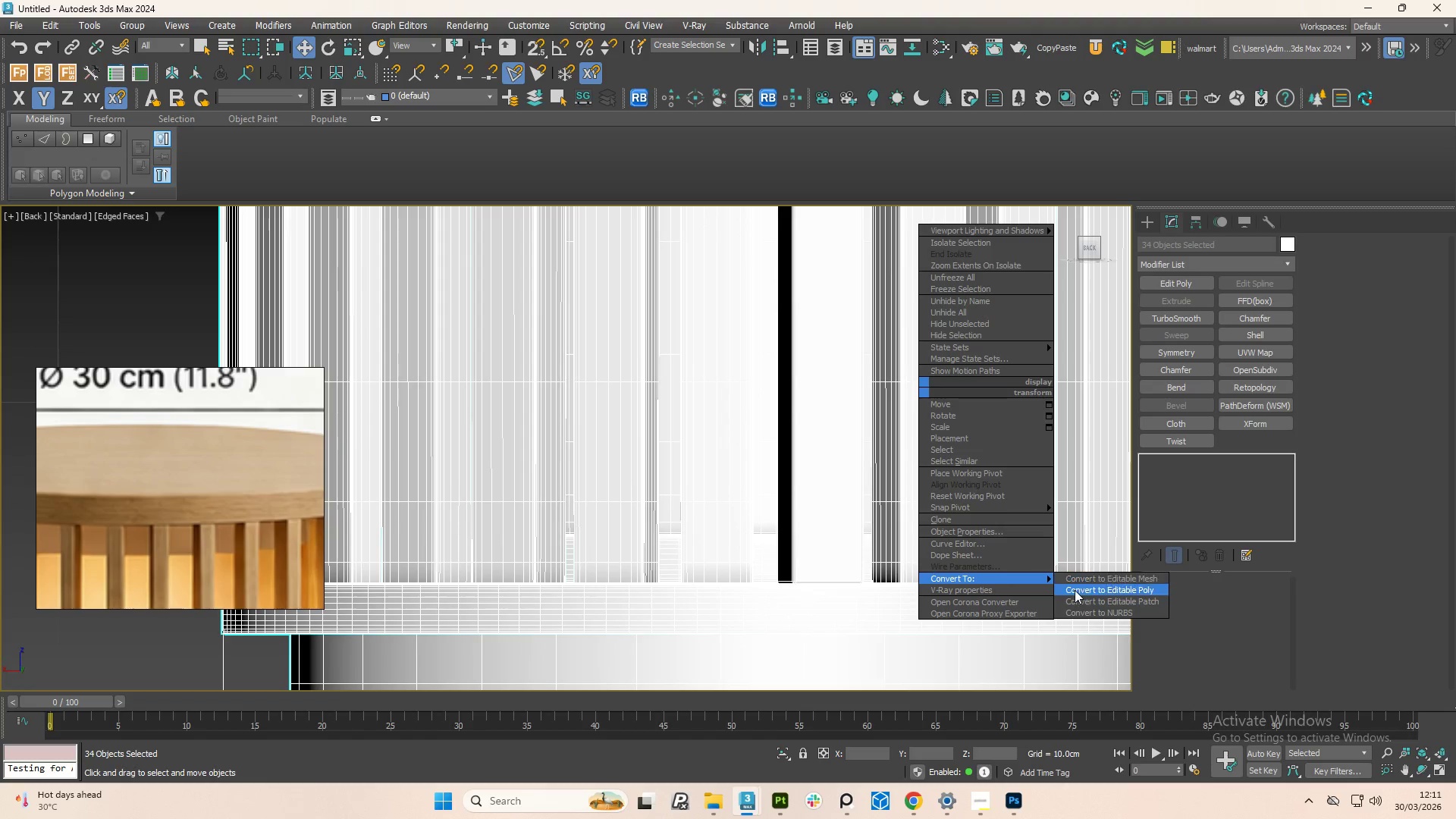 
left_click([1075, 590])
 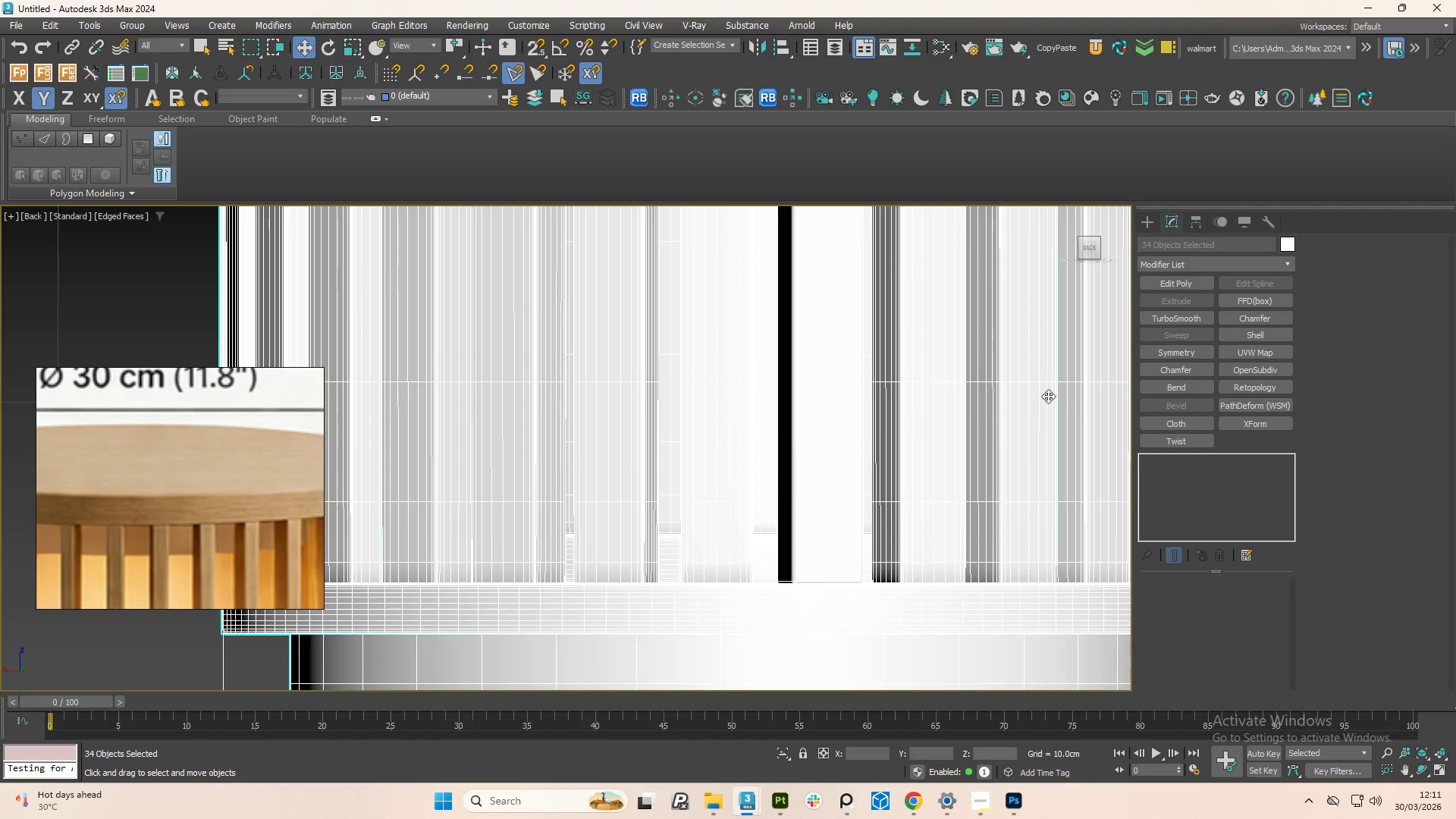 
key(4)
 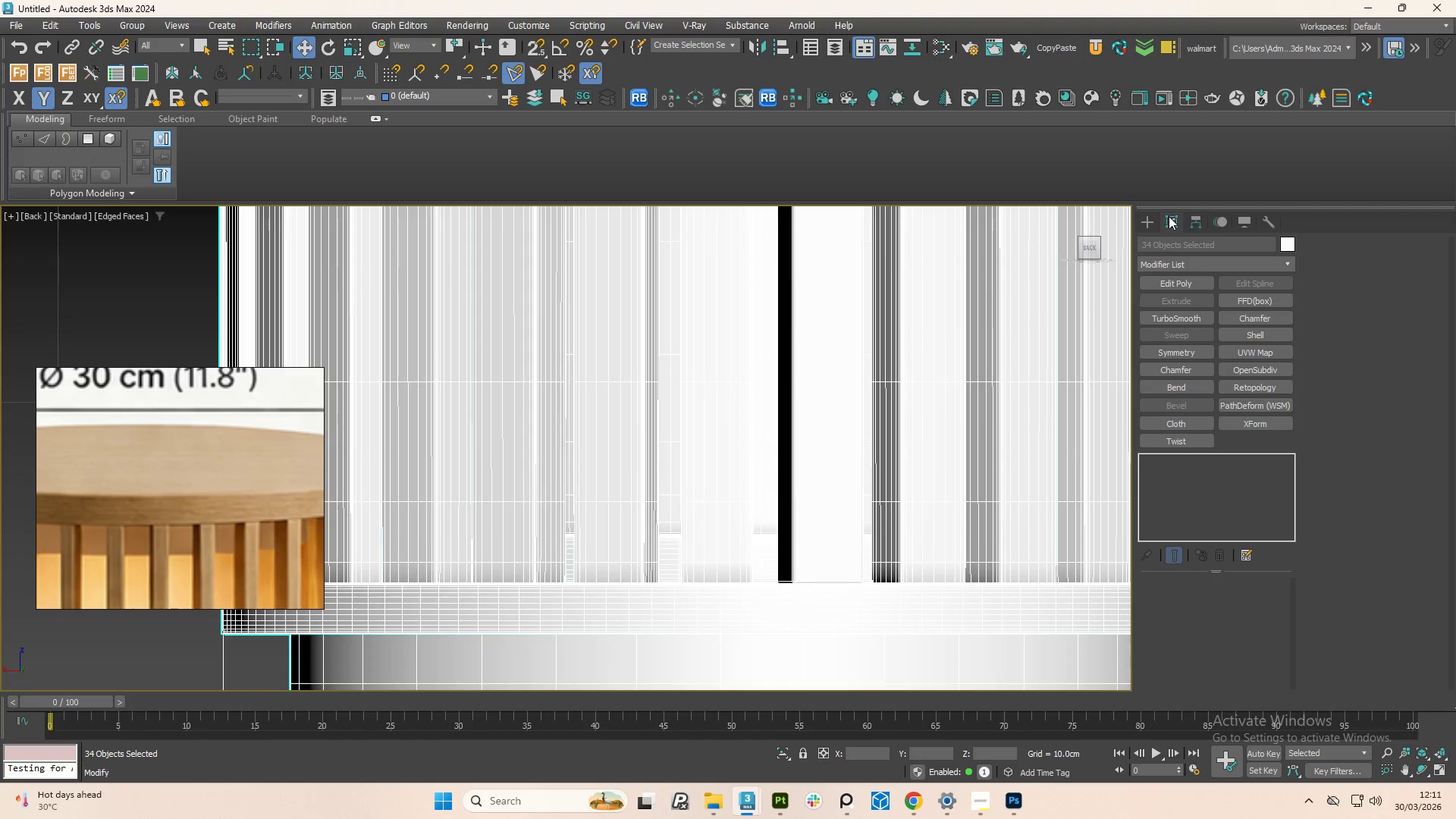 
left_click([1165, 216])
 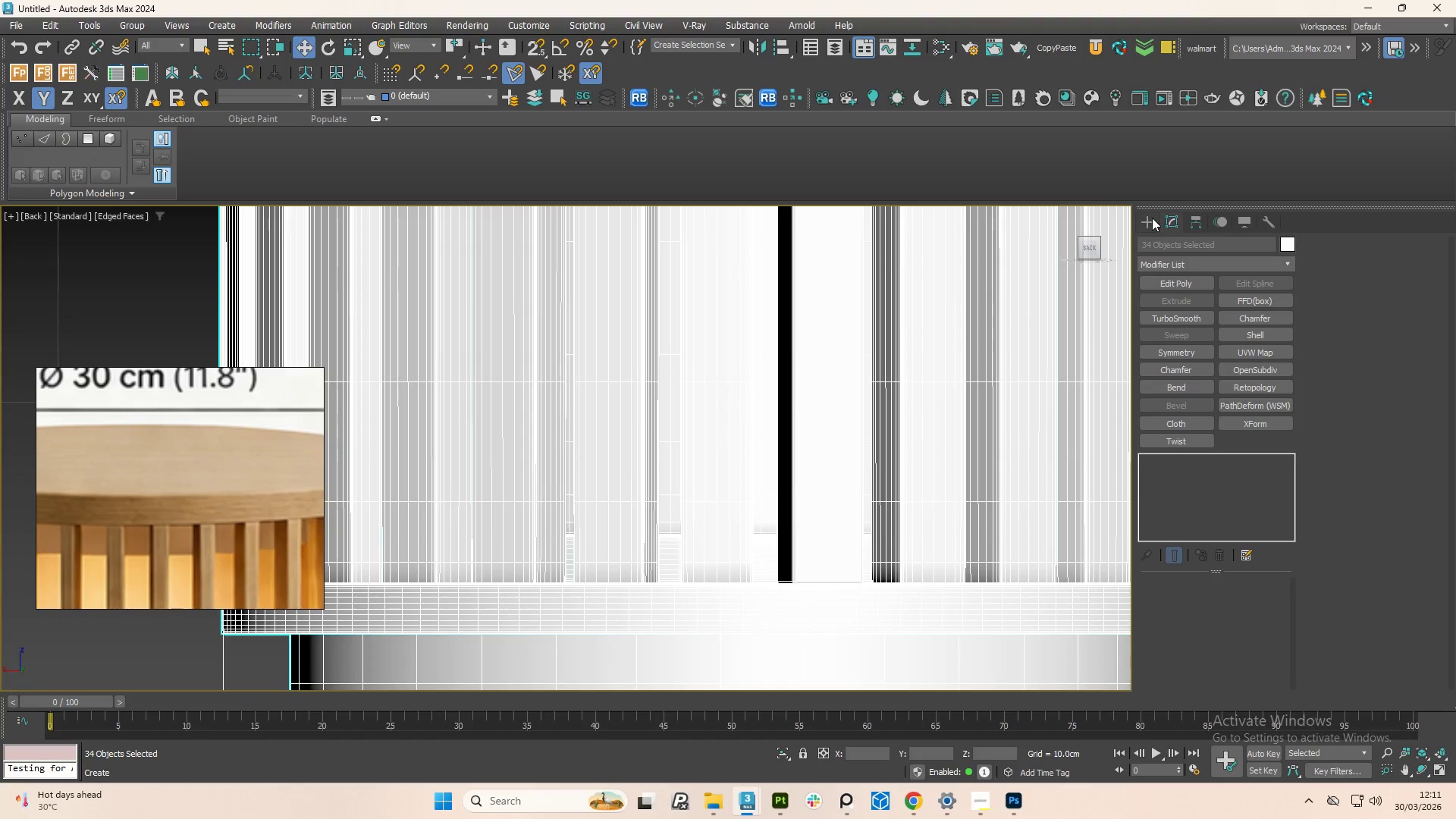 
left_click([1152, 218])
 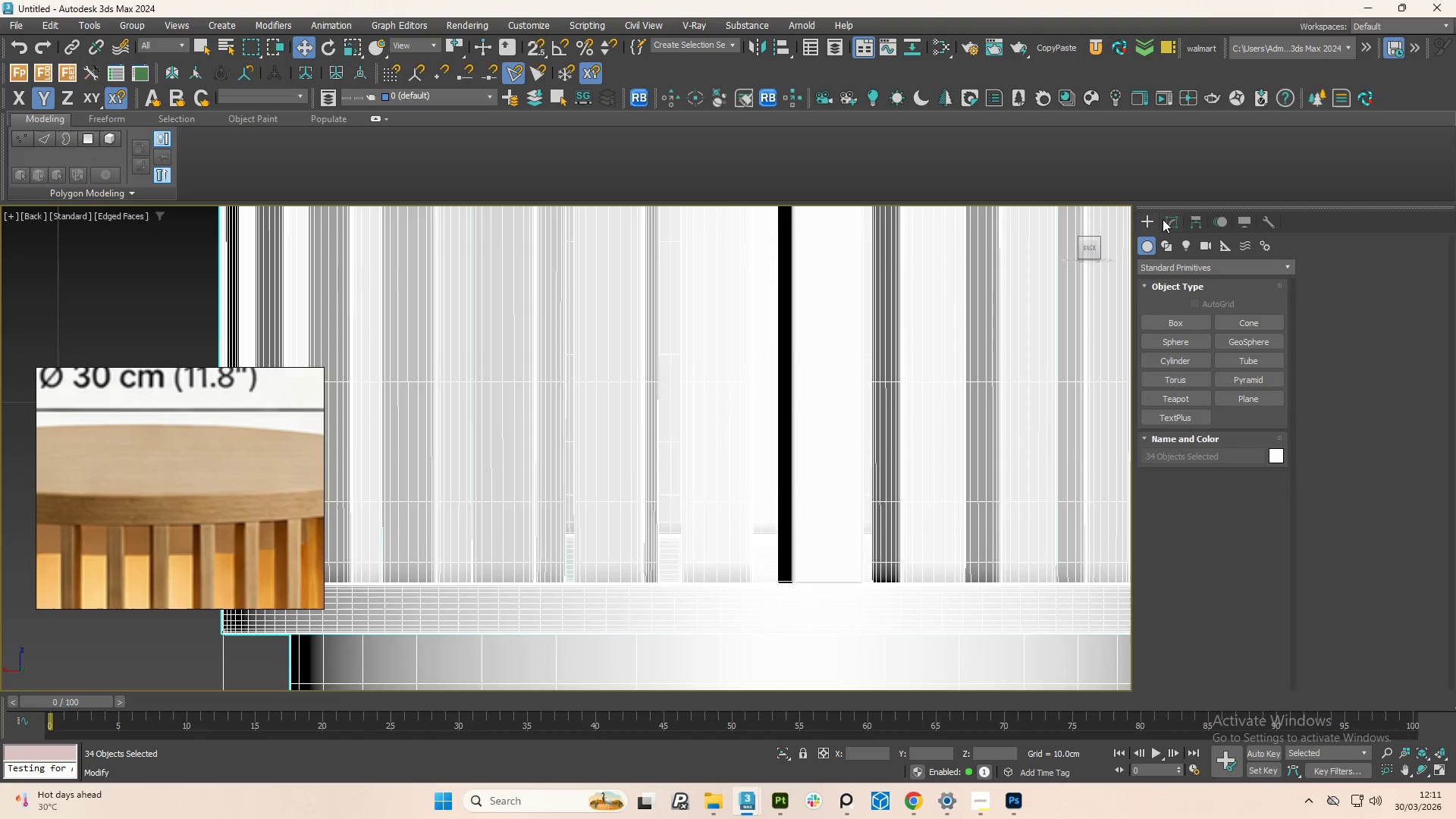 
left_click([1163, 219])
 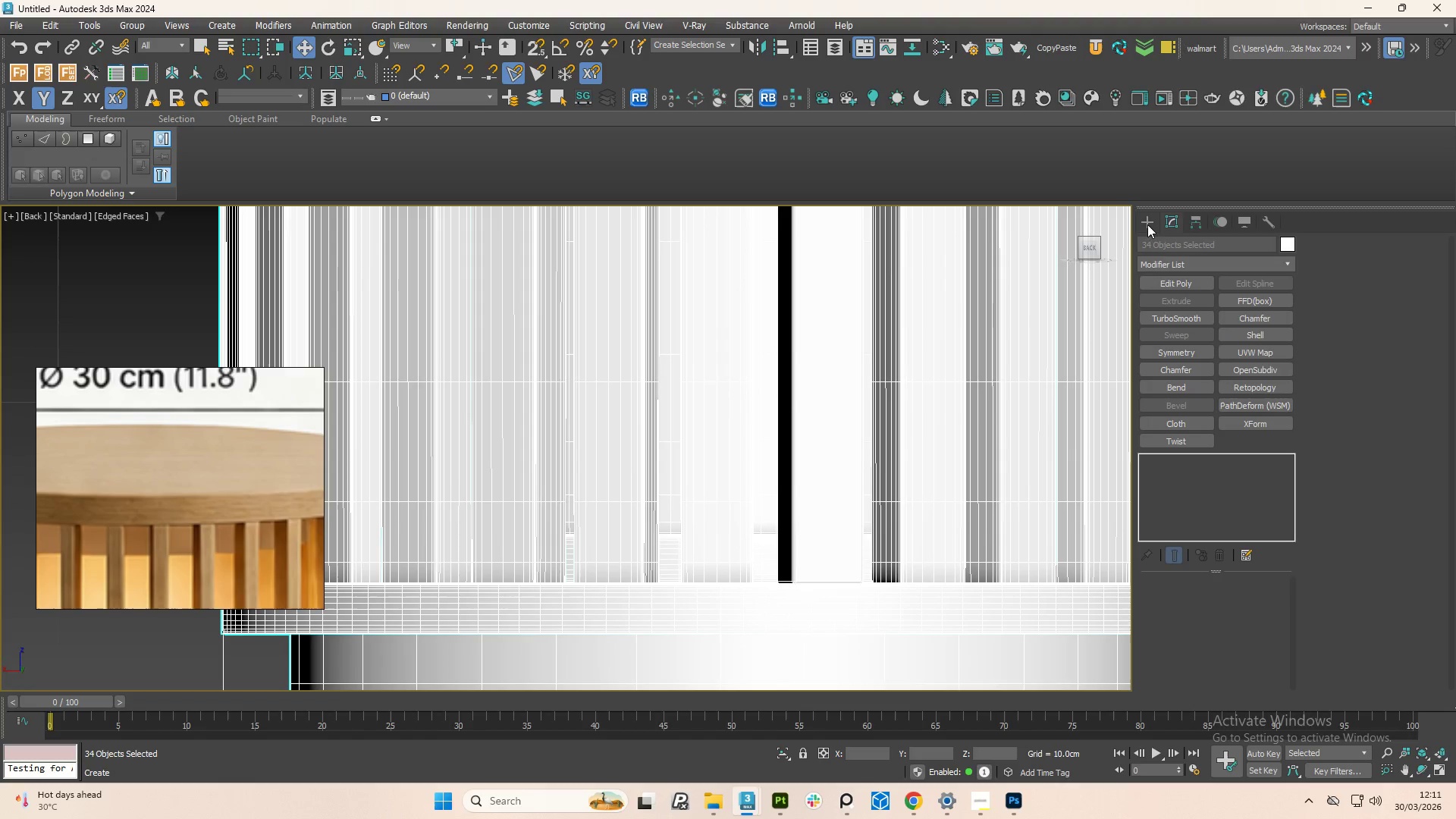 
left_click([1147, 224])
 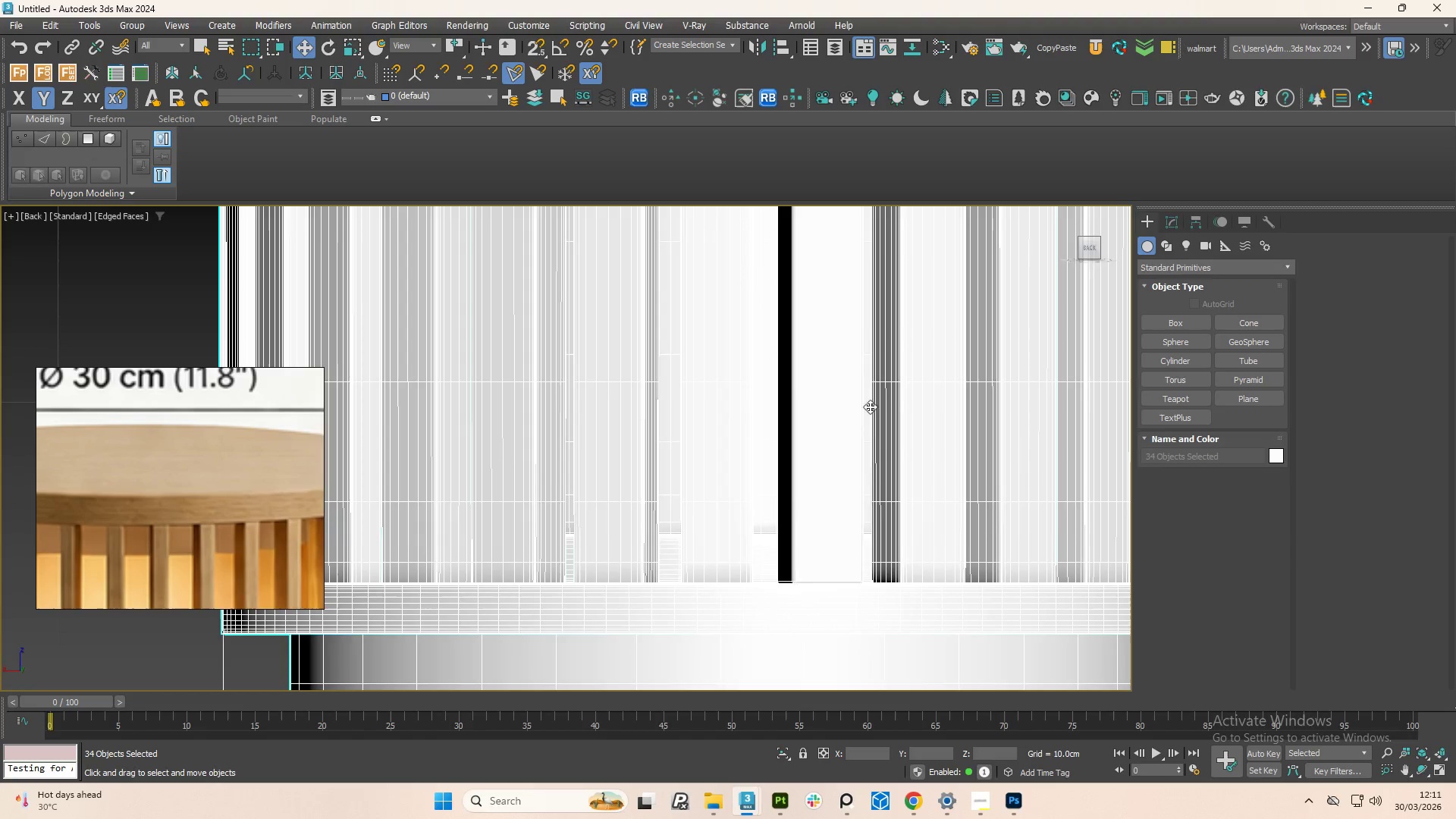 
scroll: coordinate [821, 464], scroll_direction: down, amount: 2.0
 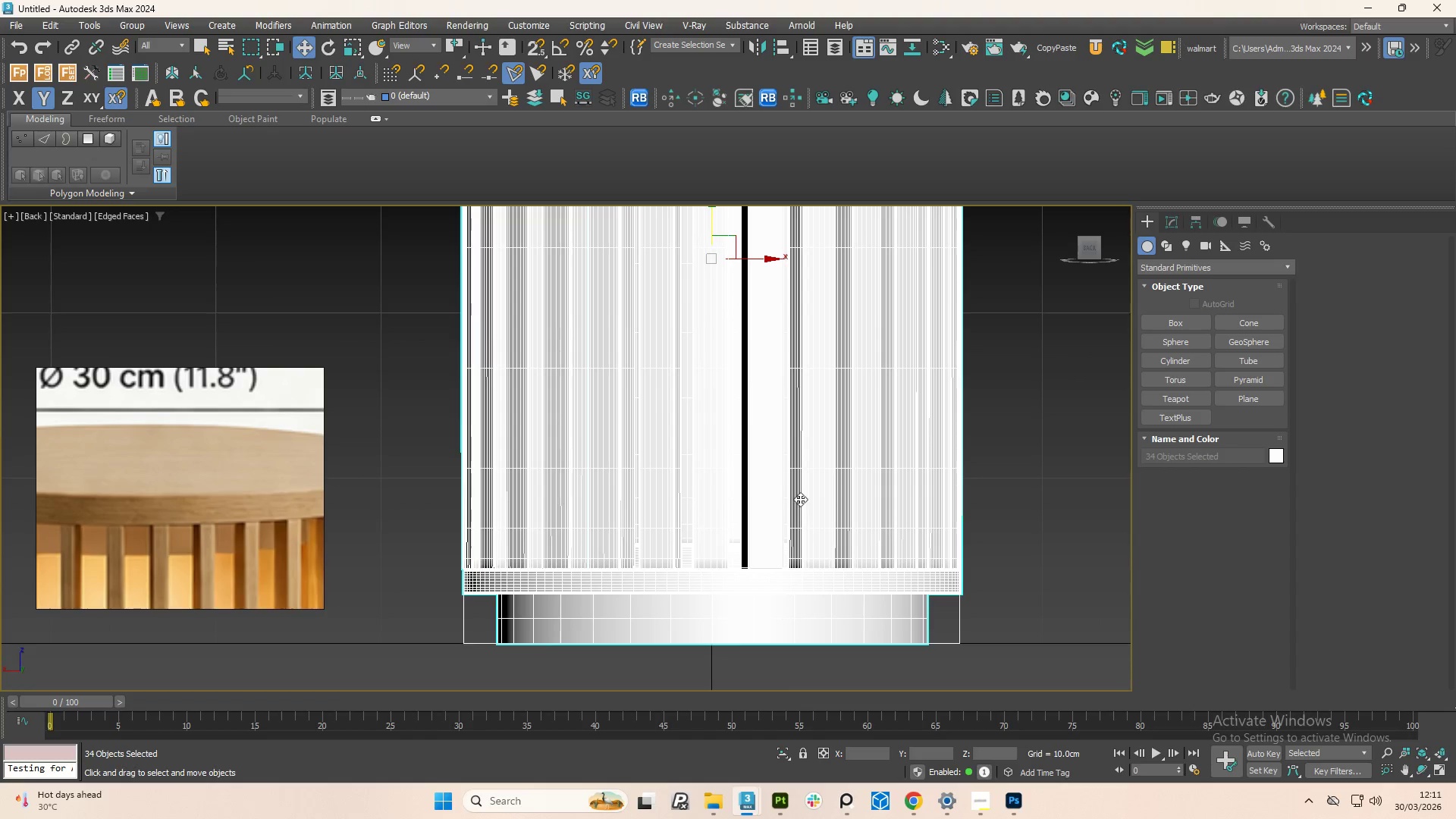 
scroll: coordinate [800, 499], scroll_direction: up, amount: 1.0
 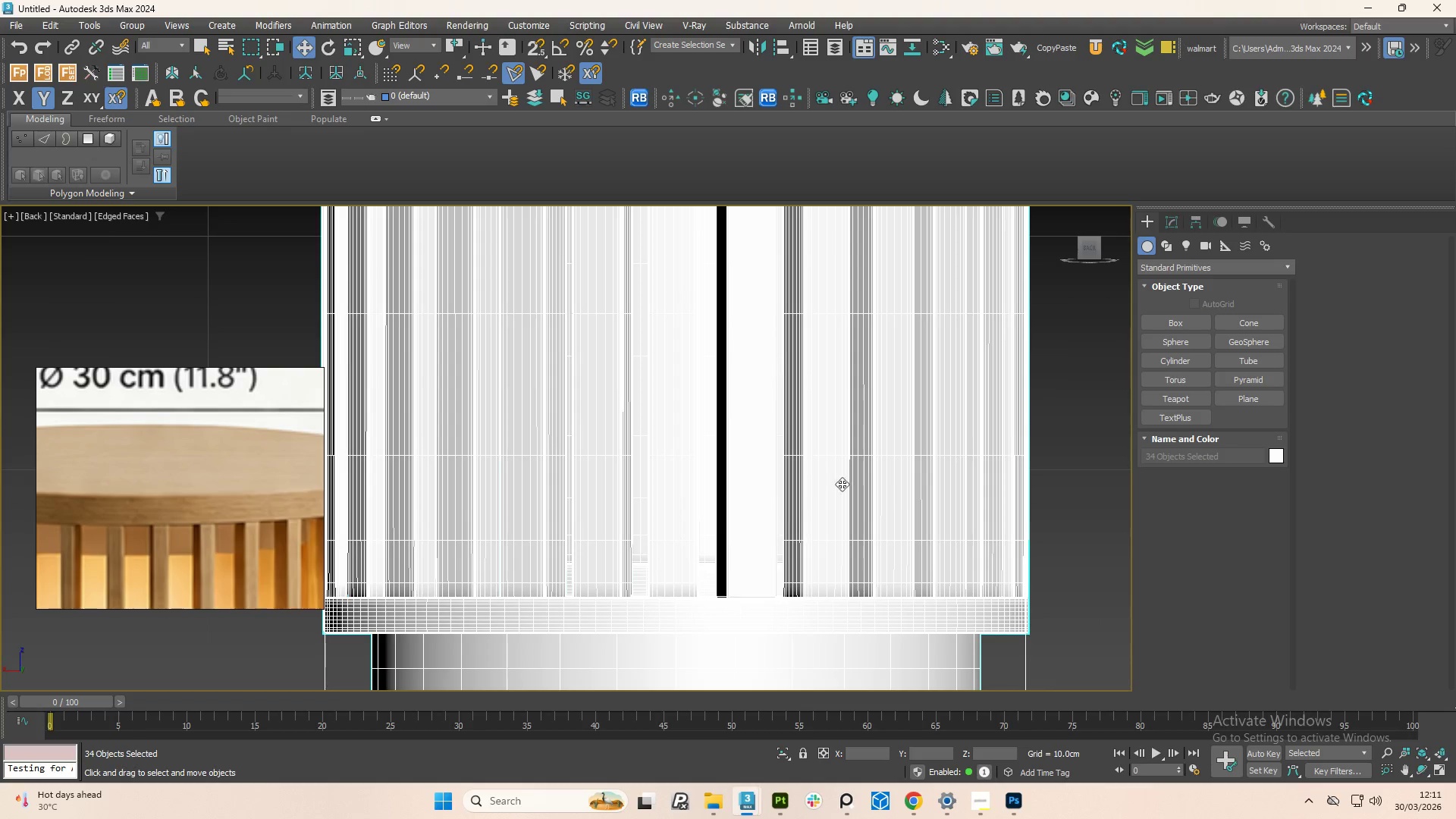 
scroll: coordinate [877, 478], scroll_direction: down, amount: 3.0
 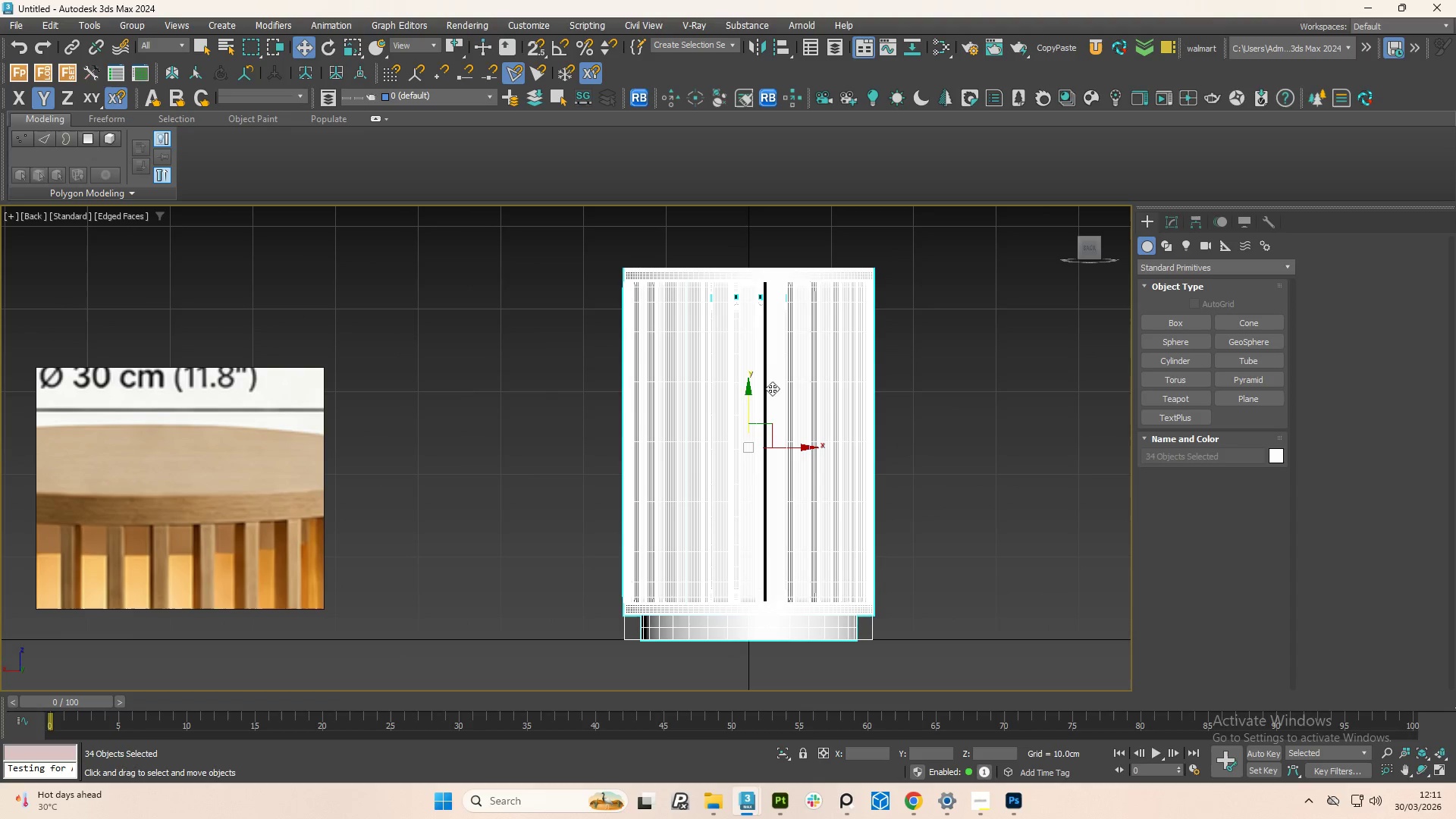 
hold_key(key=AltLeft, duration=1.26)
 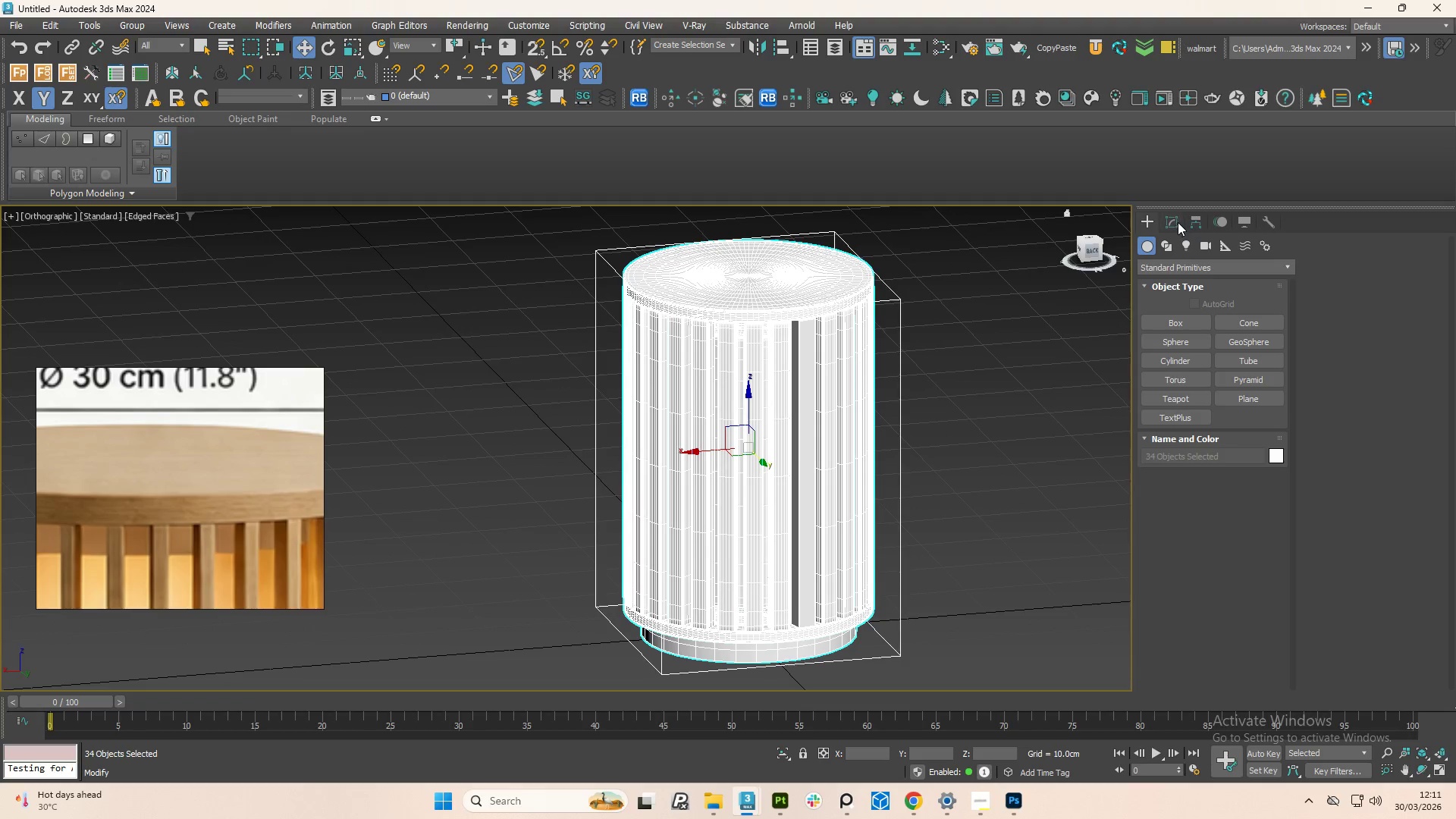 
left_click([1160, 222])
 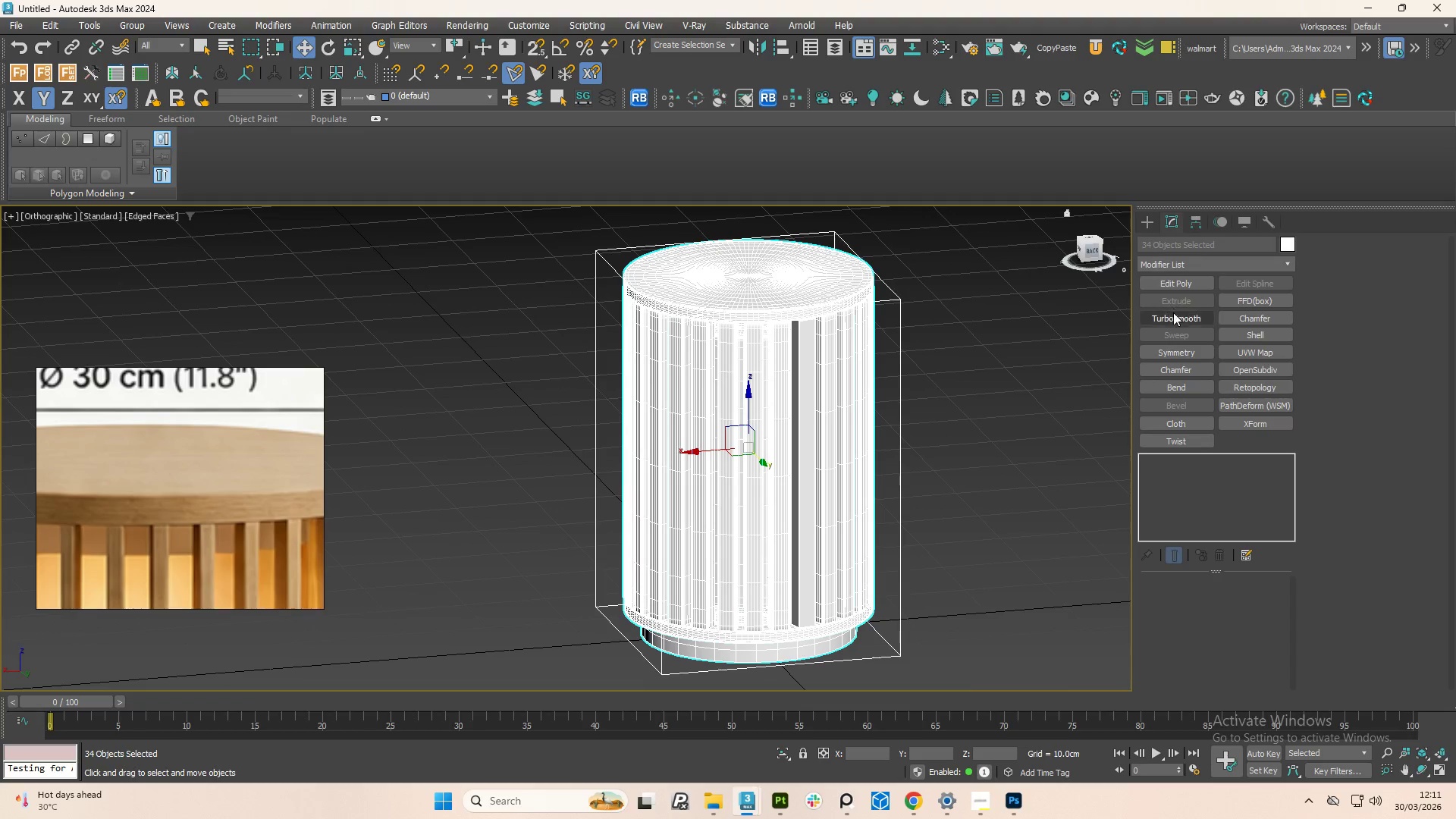 
left_click([1172, 319])
 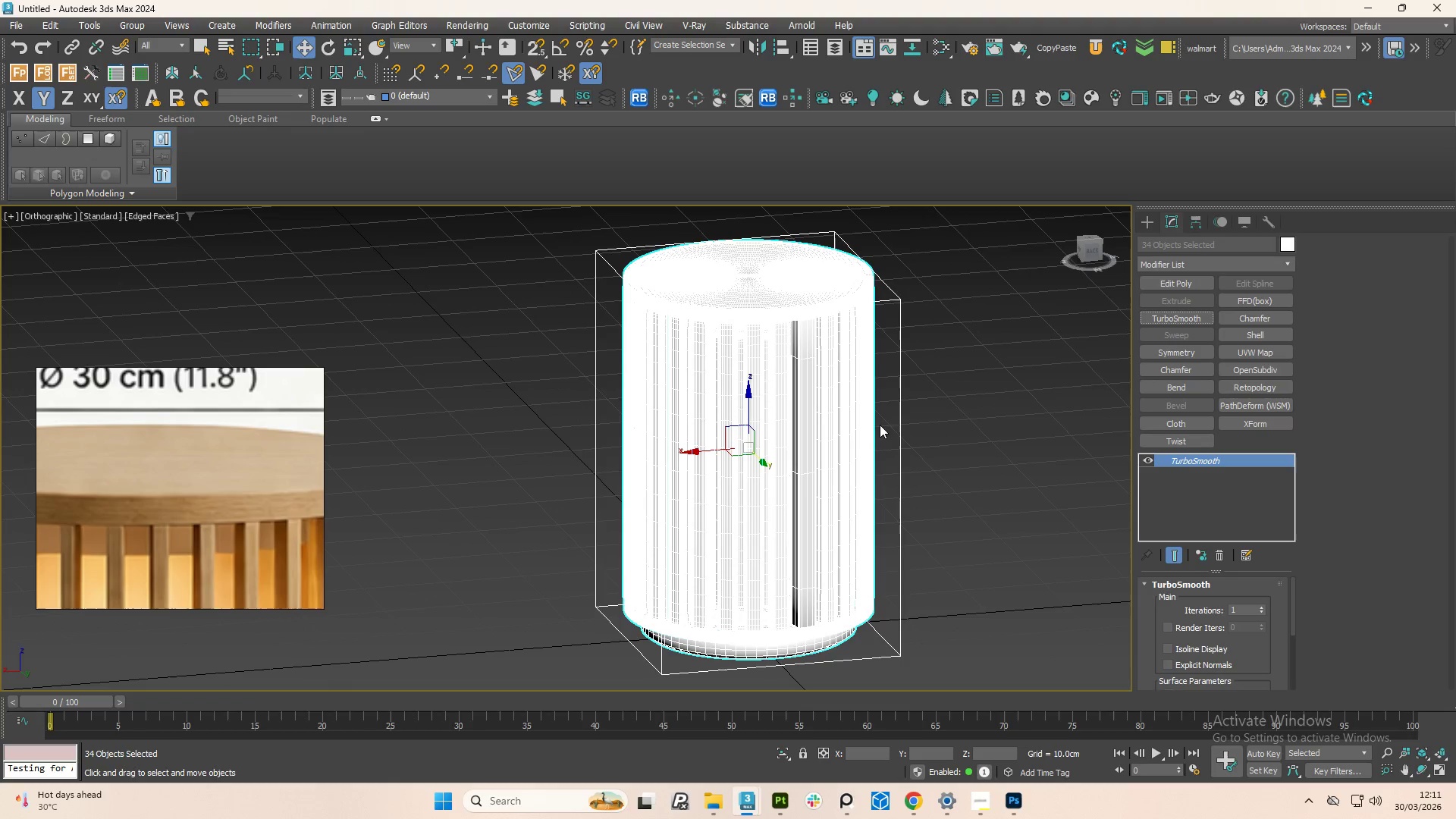 
scroll: coordinate [767, 533], scroll_direction: up, amount: 7.0
 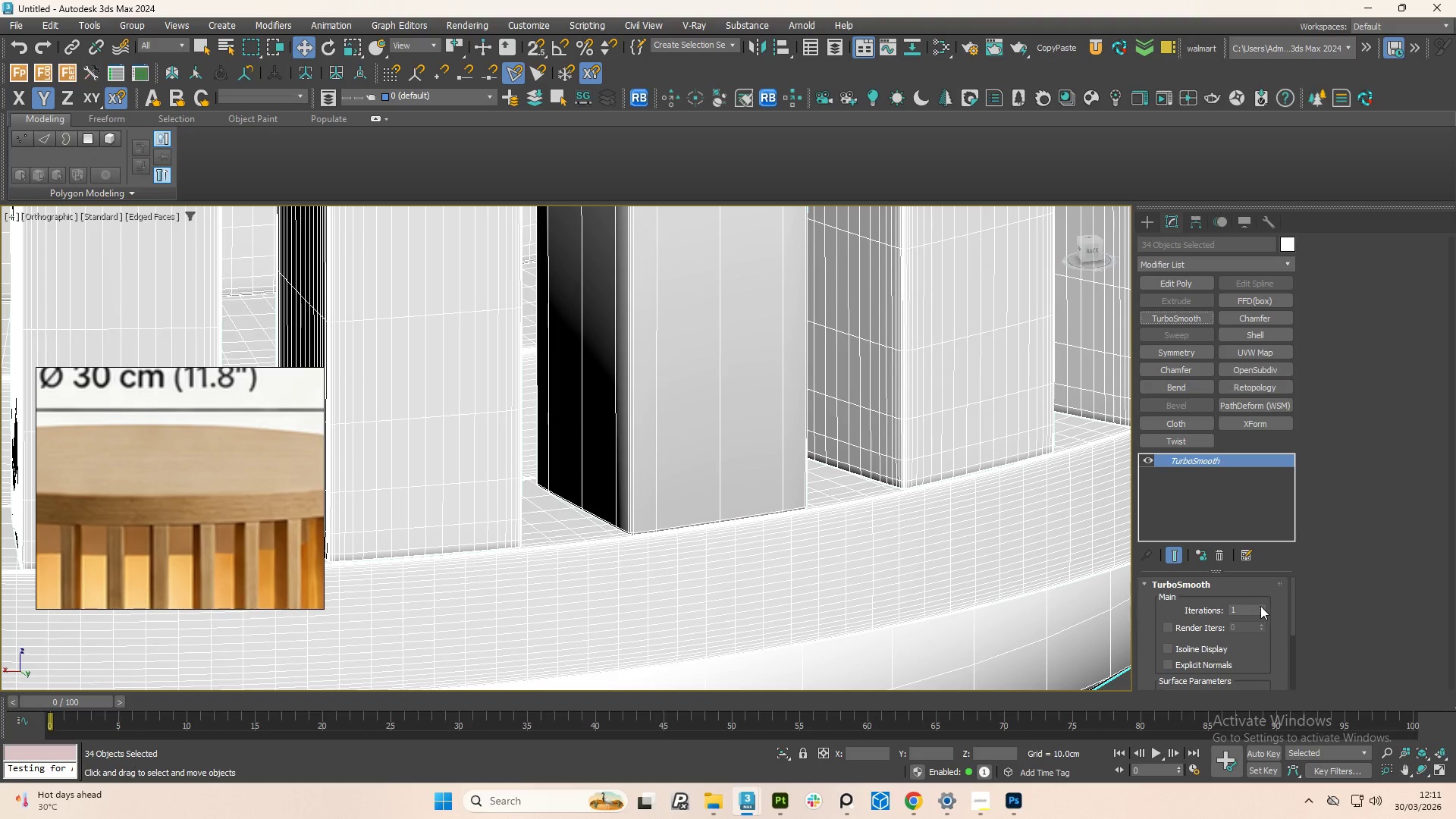 
left_click([1260, 606])
 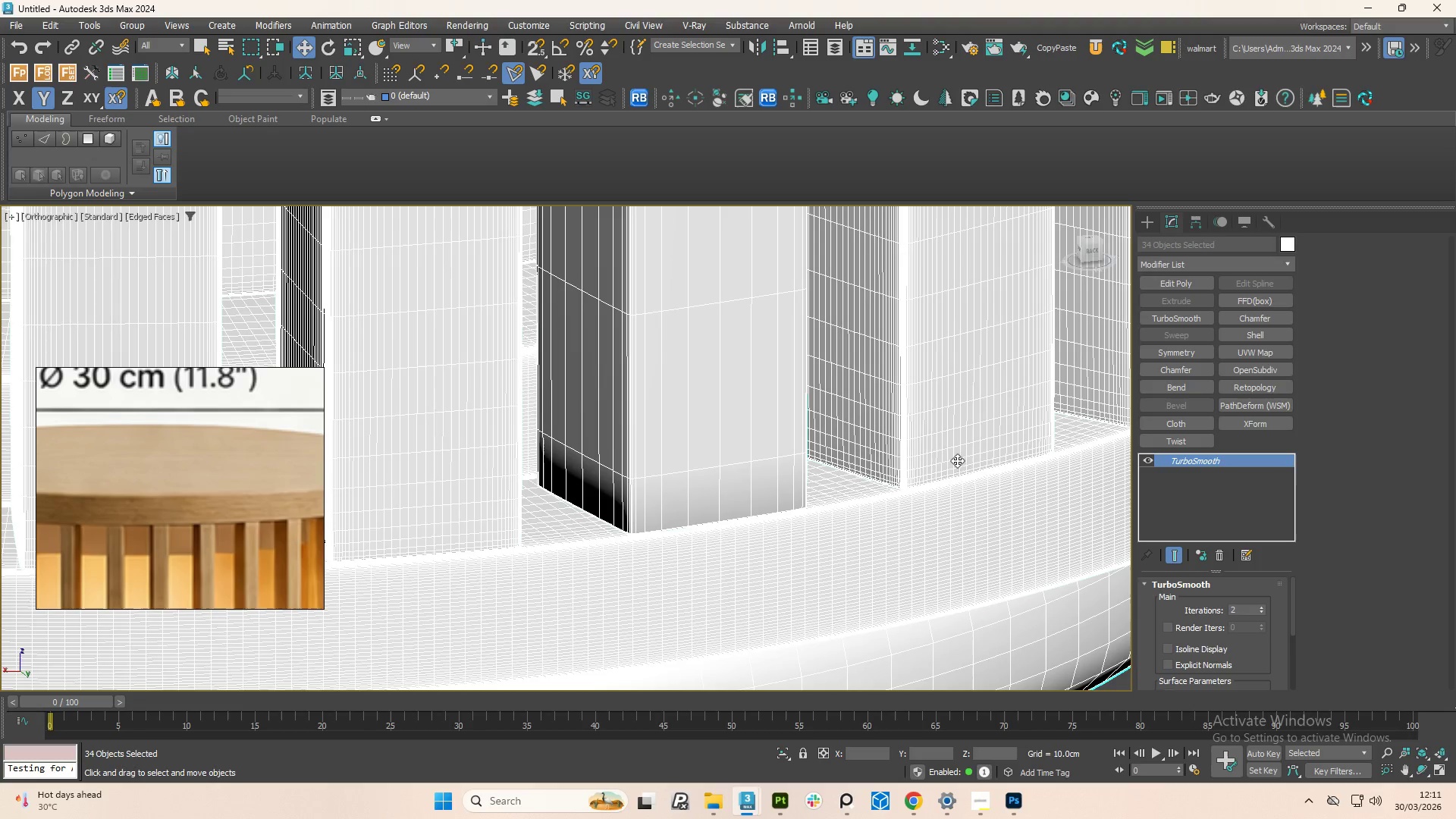 
scroll: coordinate [789, 497], scroll_direction: down, amount: 3.0
 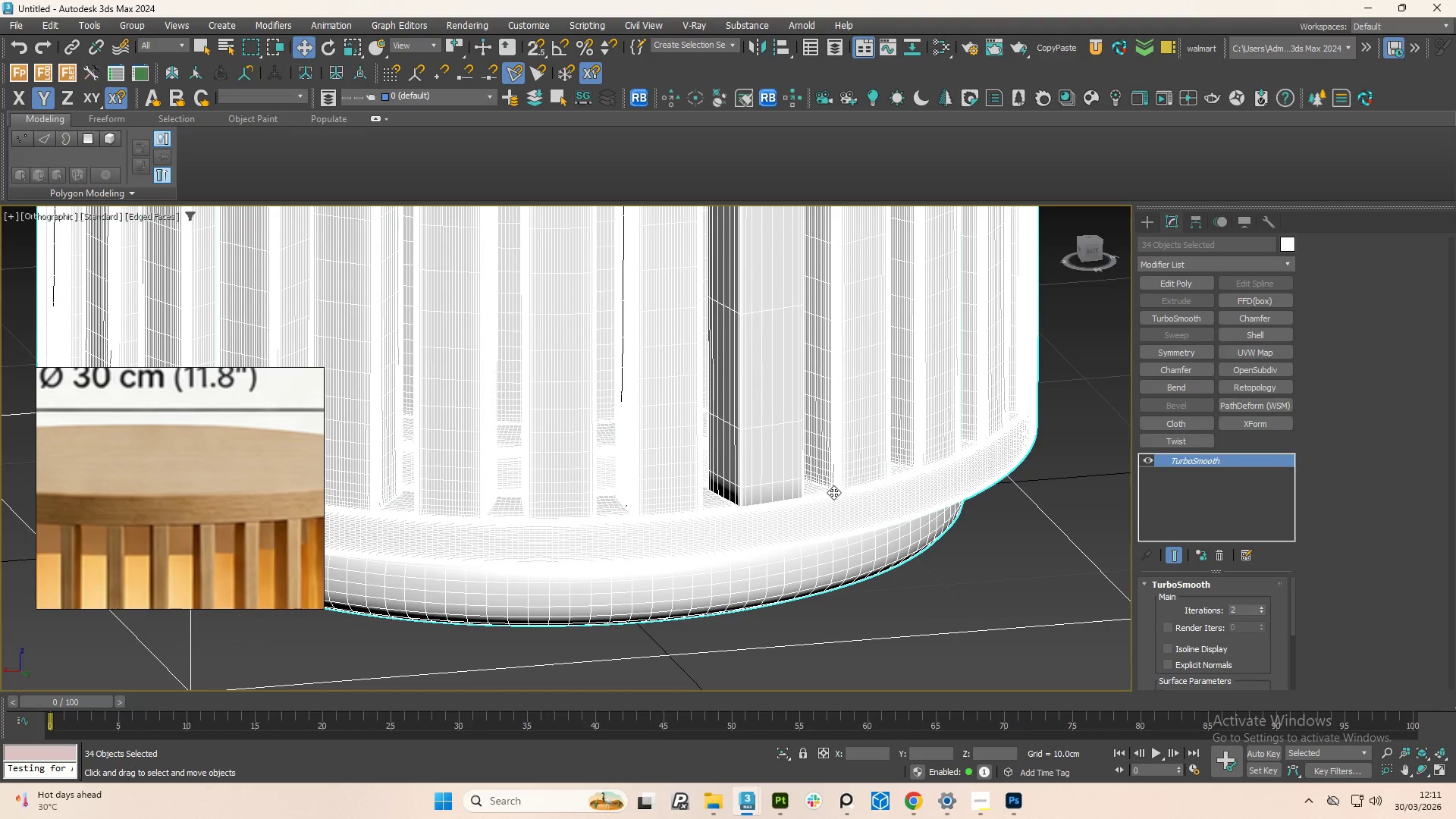 
key(Control+Z)
 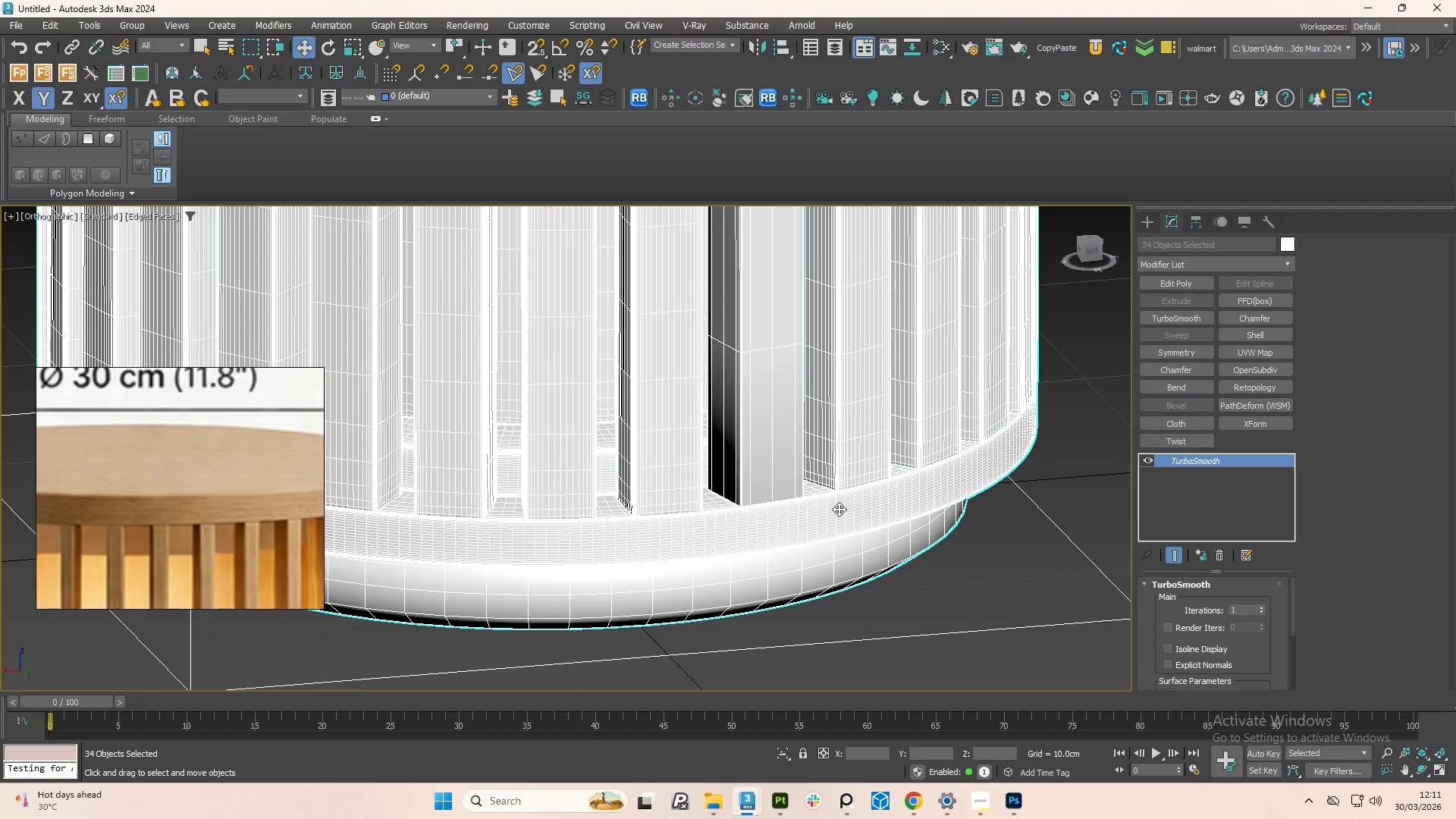 
key(Control+Z)
 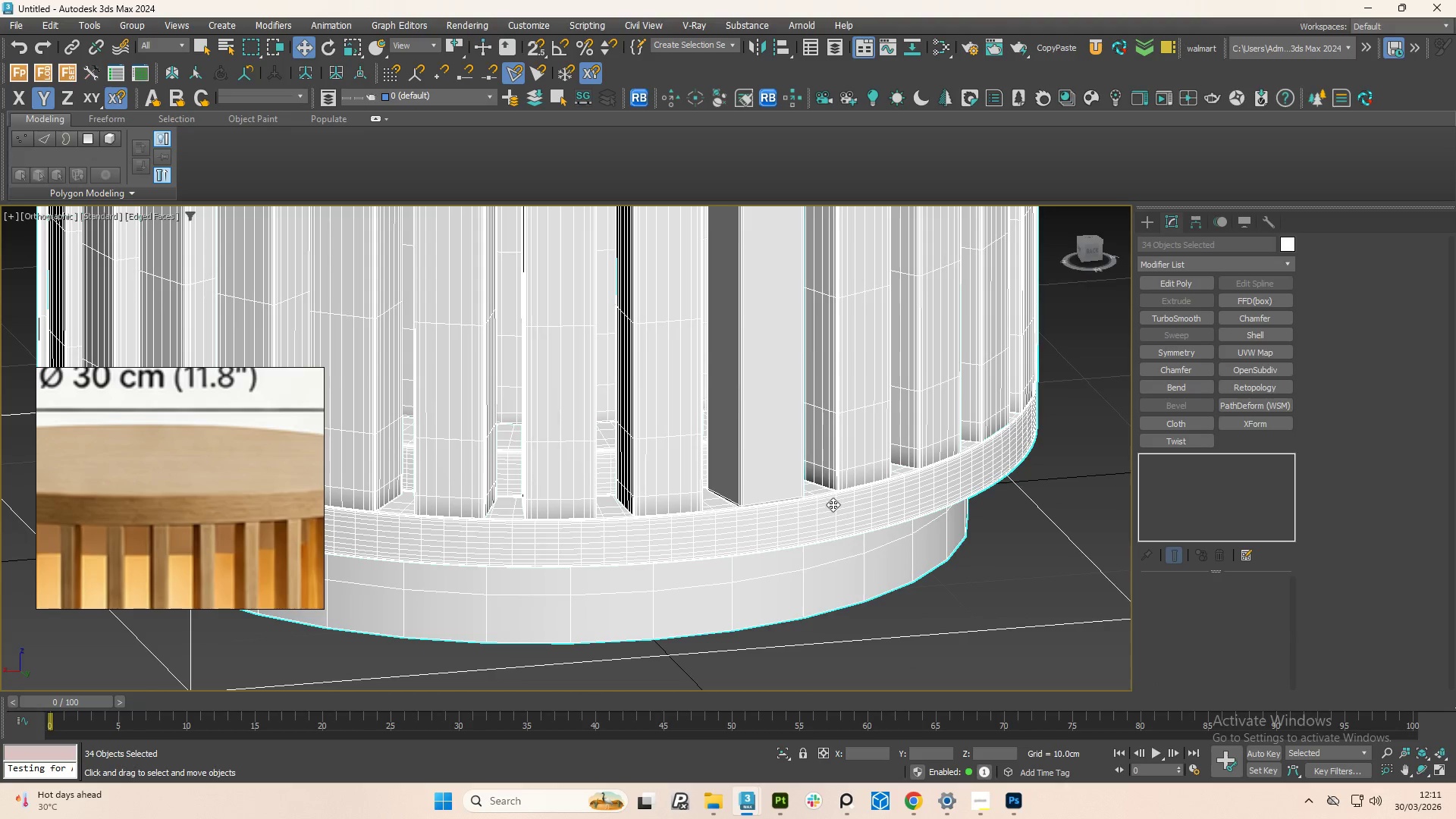 
hold_key(key=AltLeft, duration=1.22)
left_click([831, 515])
 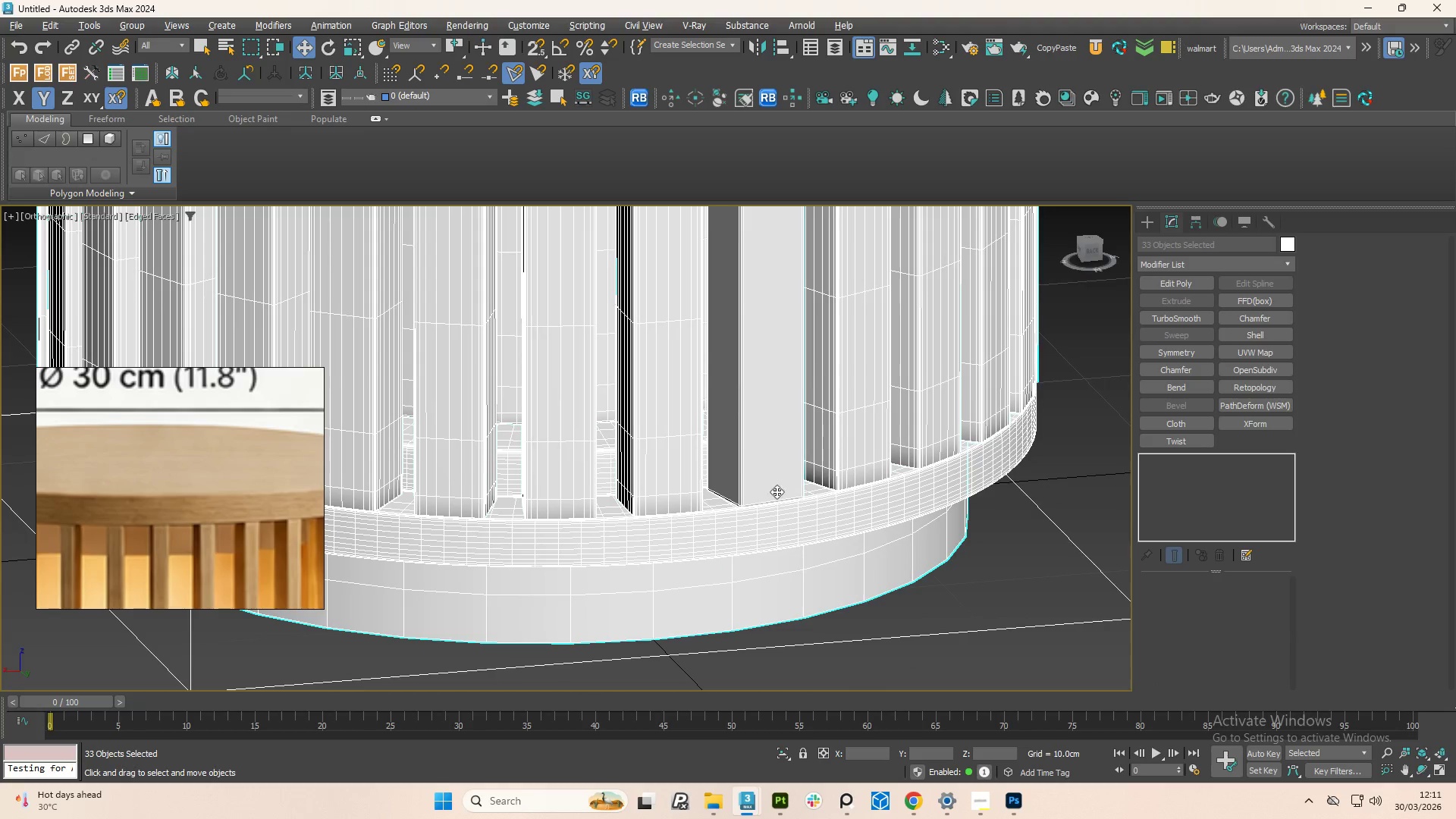 
scroll: coordinate [728, 475], scroll_direction: up, amount: 2.0
 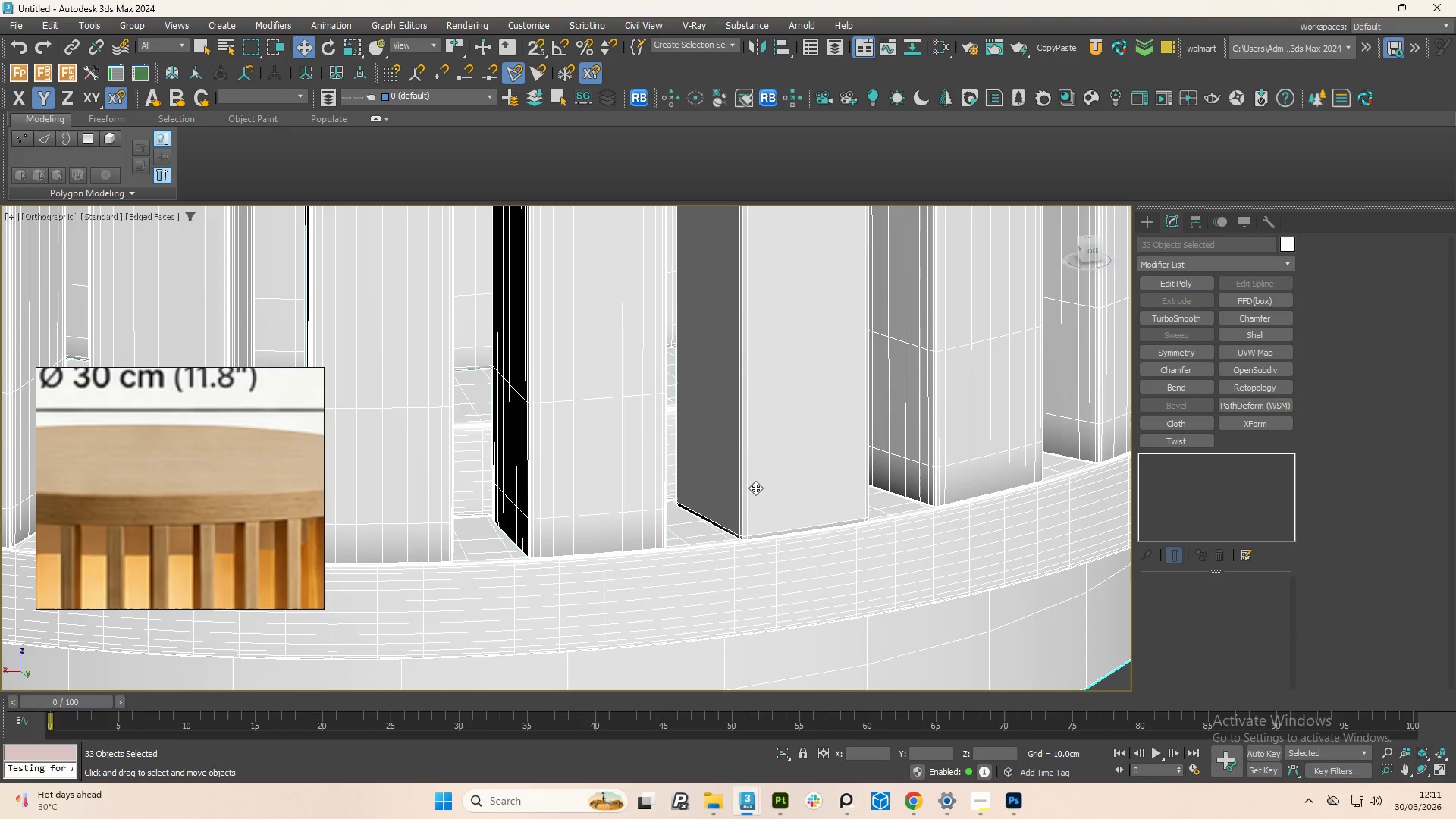 
left_click([755, 488])
 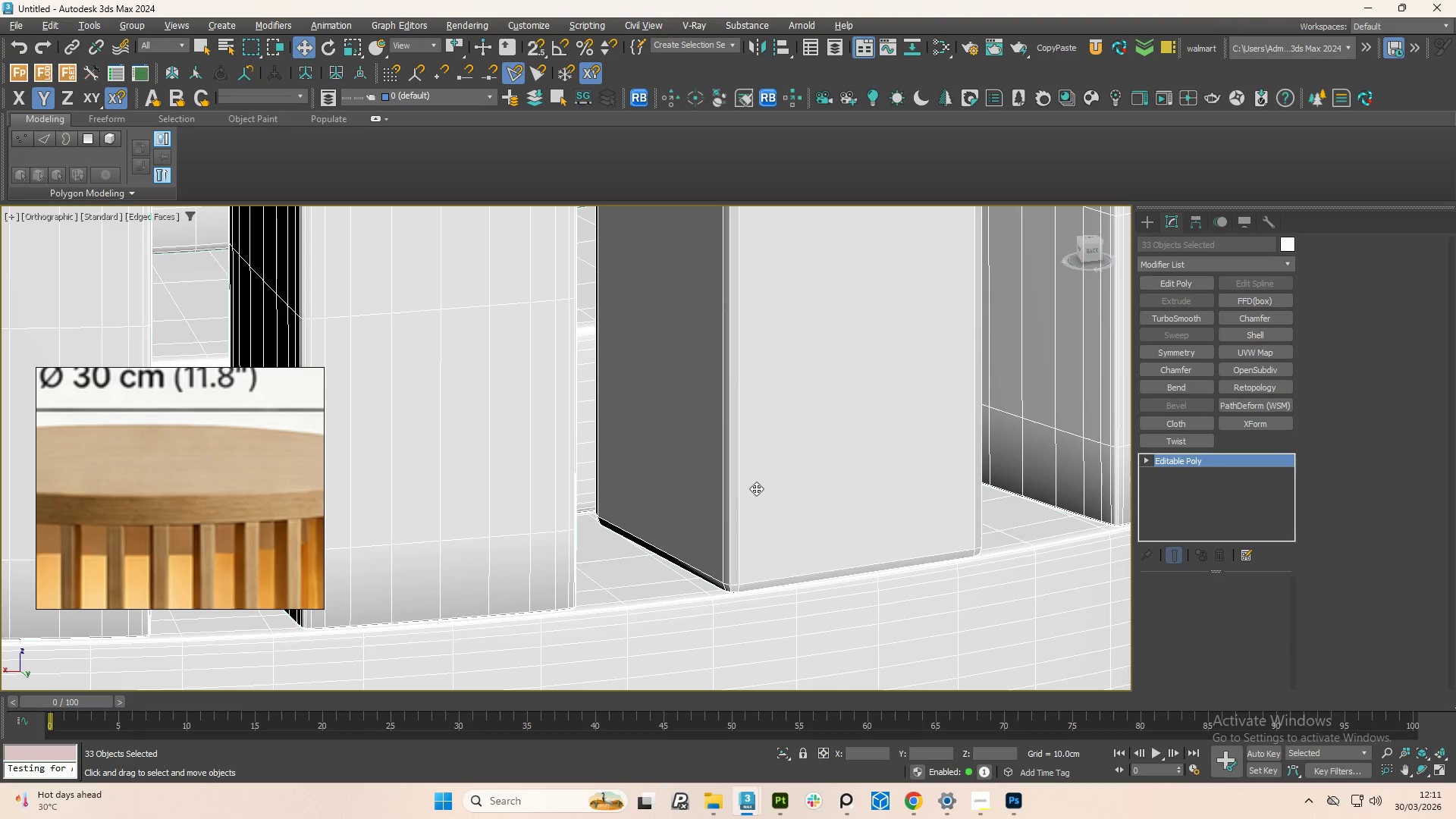 
scroll: coordinate [755, 488], scroll_direction: up, amount: 2.0
 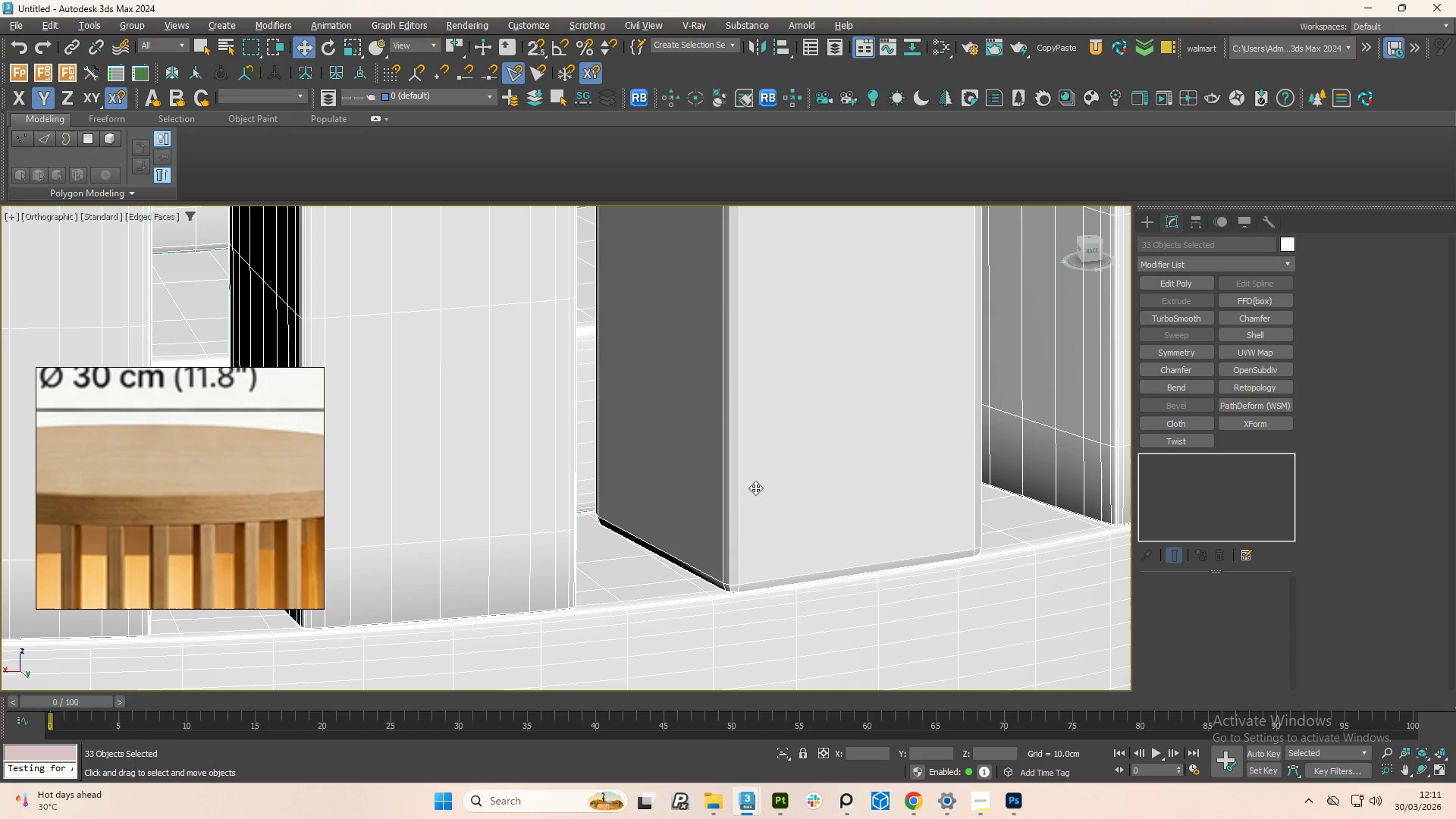 
scroll: coordinate [831, 471], scroll_direction: down, amount: 10.0
 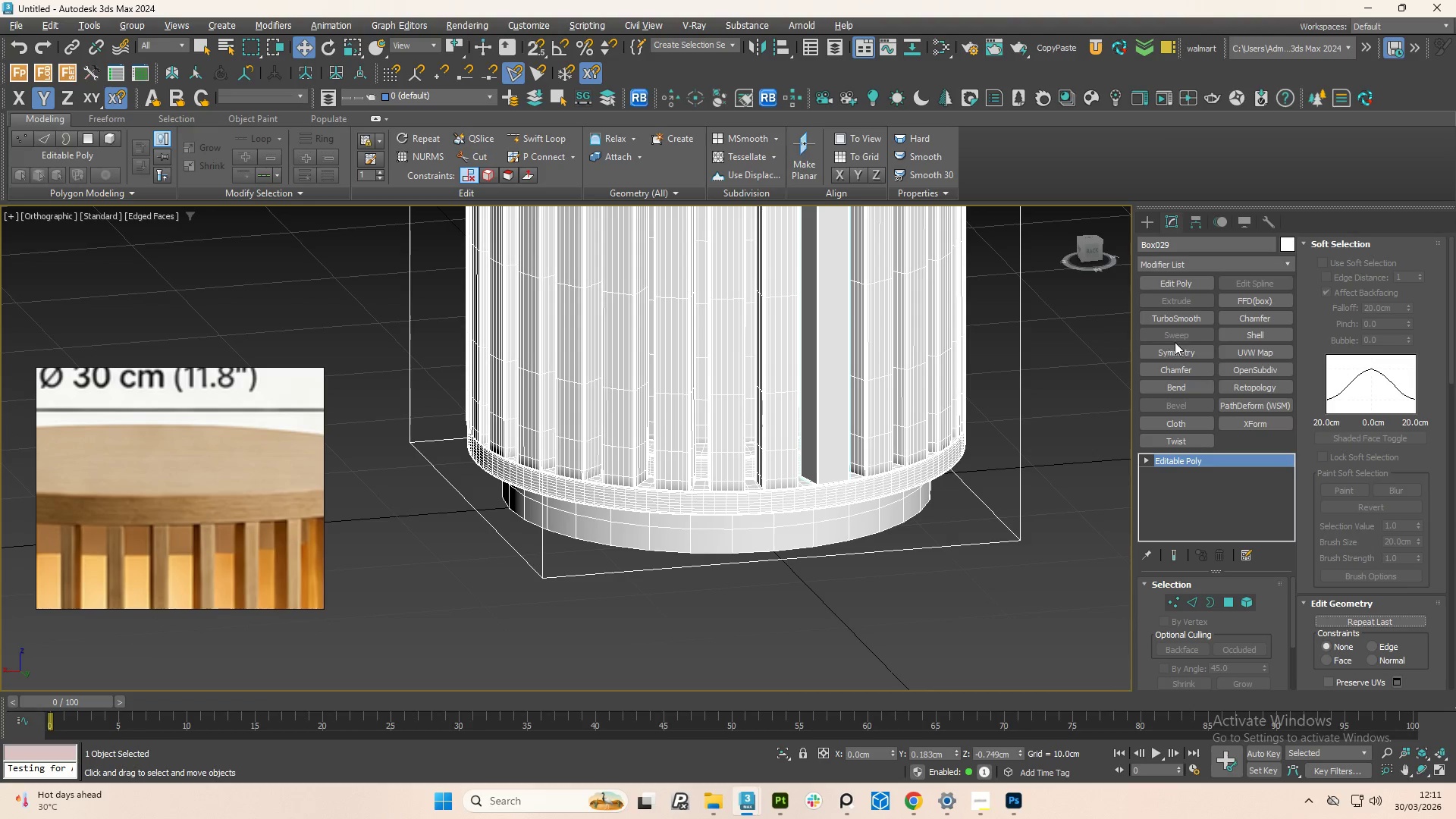 
left_click([1175, 319])
 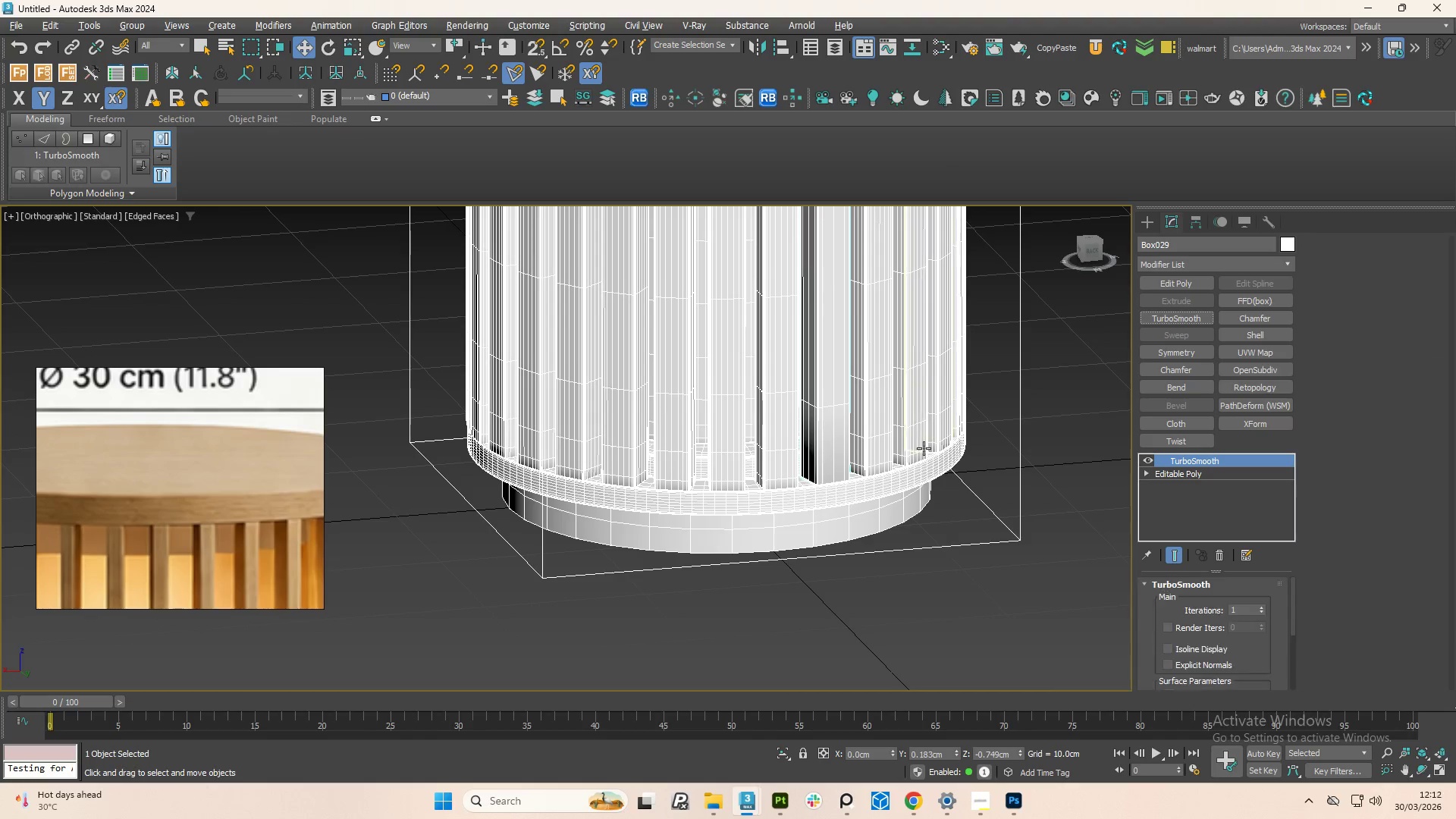 
scroll: coordinate [861, 466], scroll_direction: up, amount: 4.0
 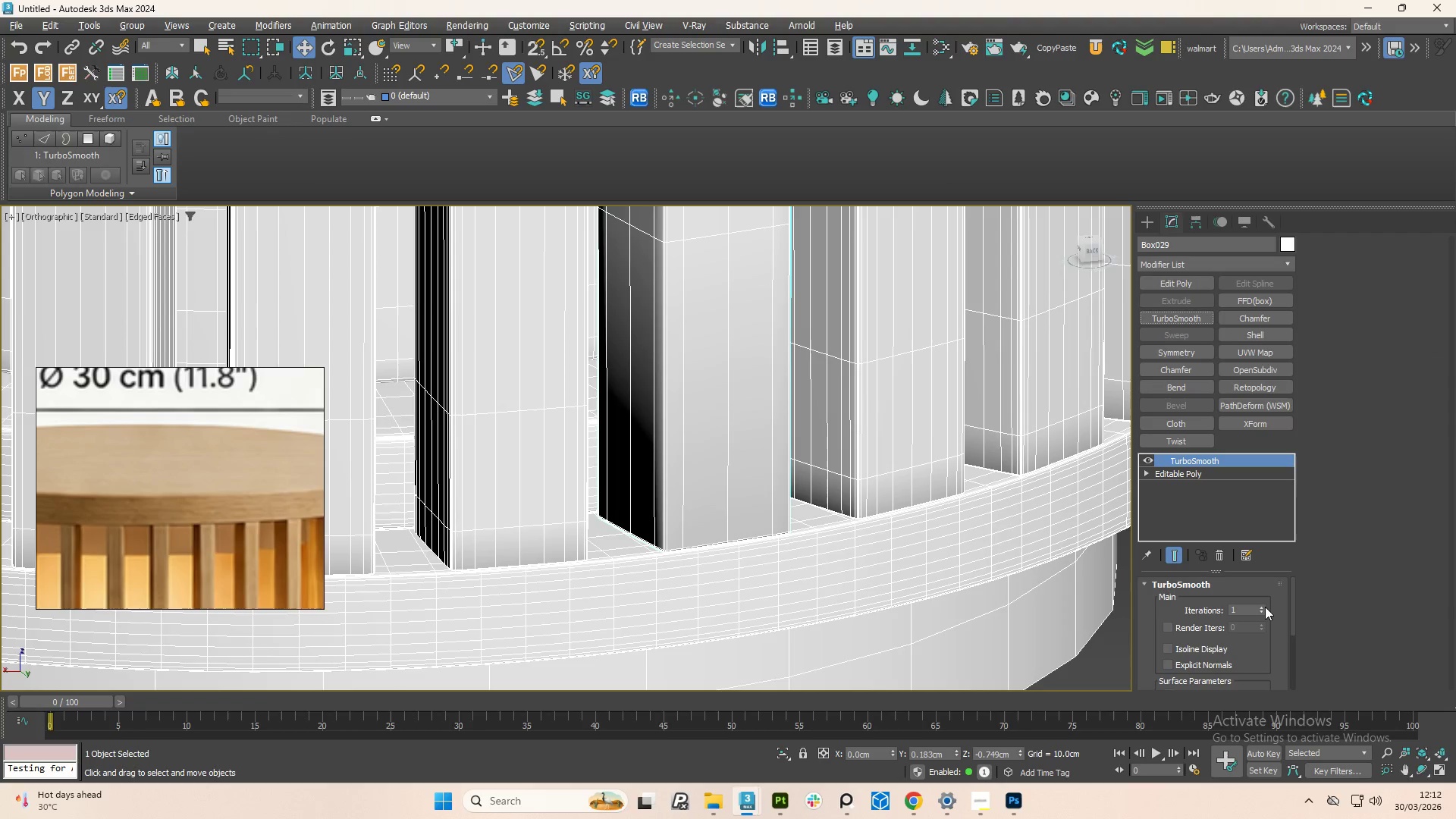 
left_click([1263, 607])
 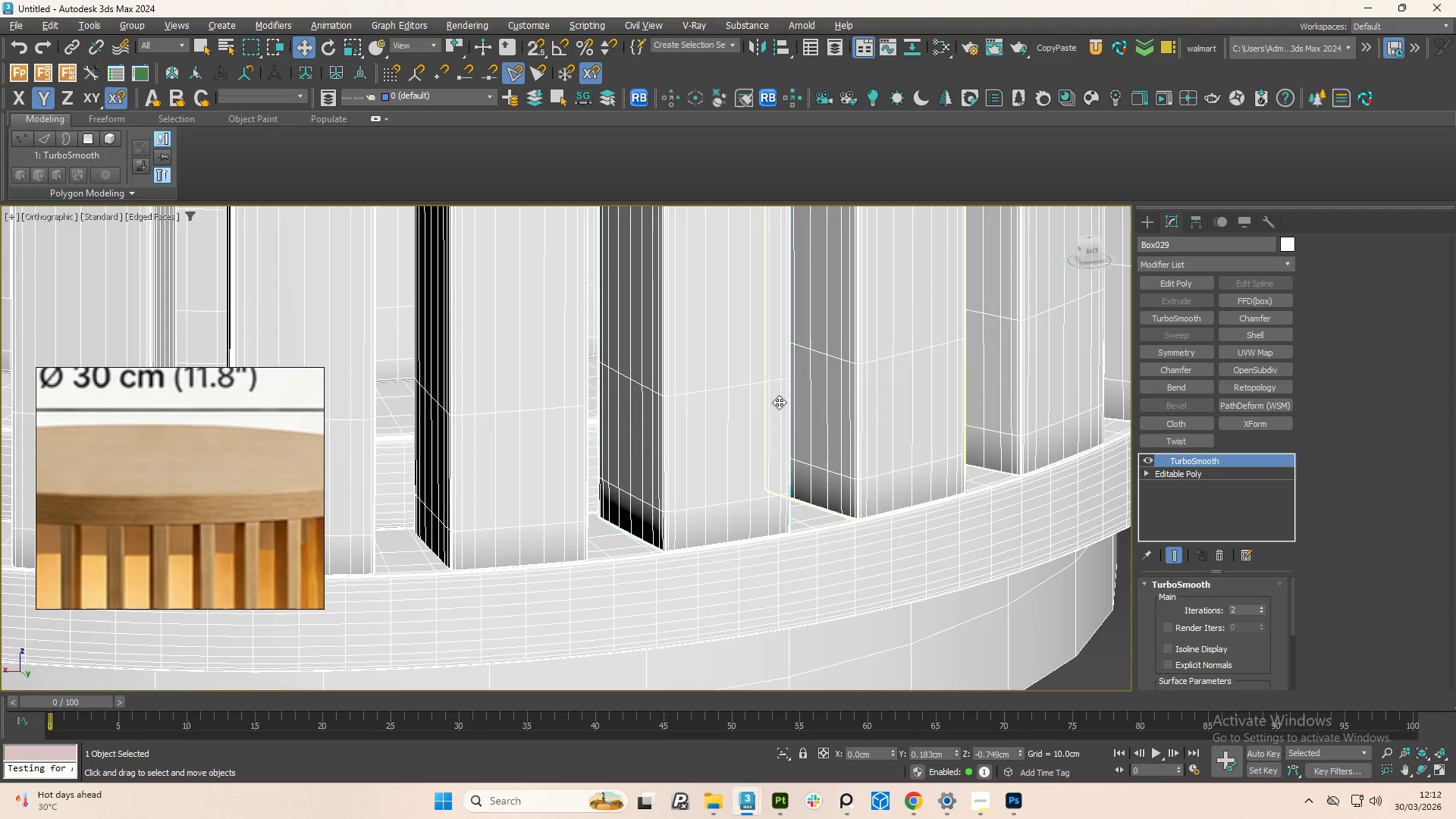 
scroll: coordinate [776, 560], scroll_direction: down, amount: 6.0
 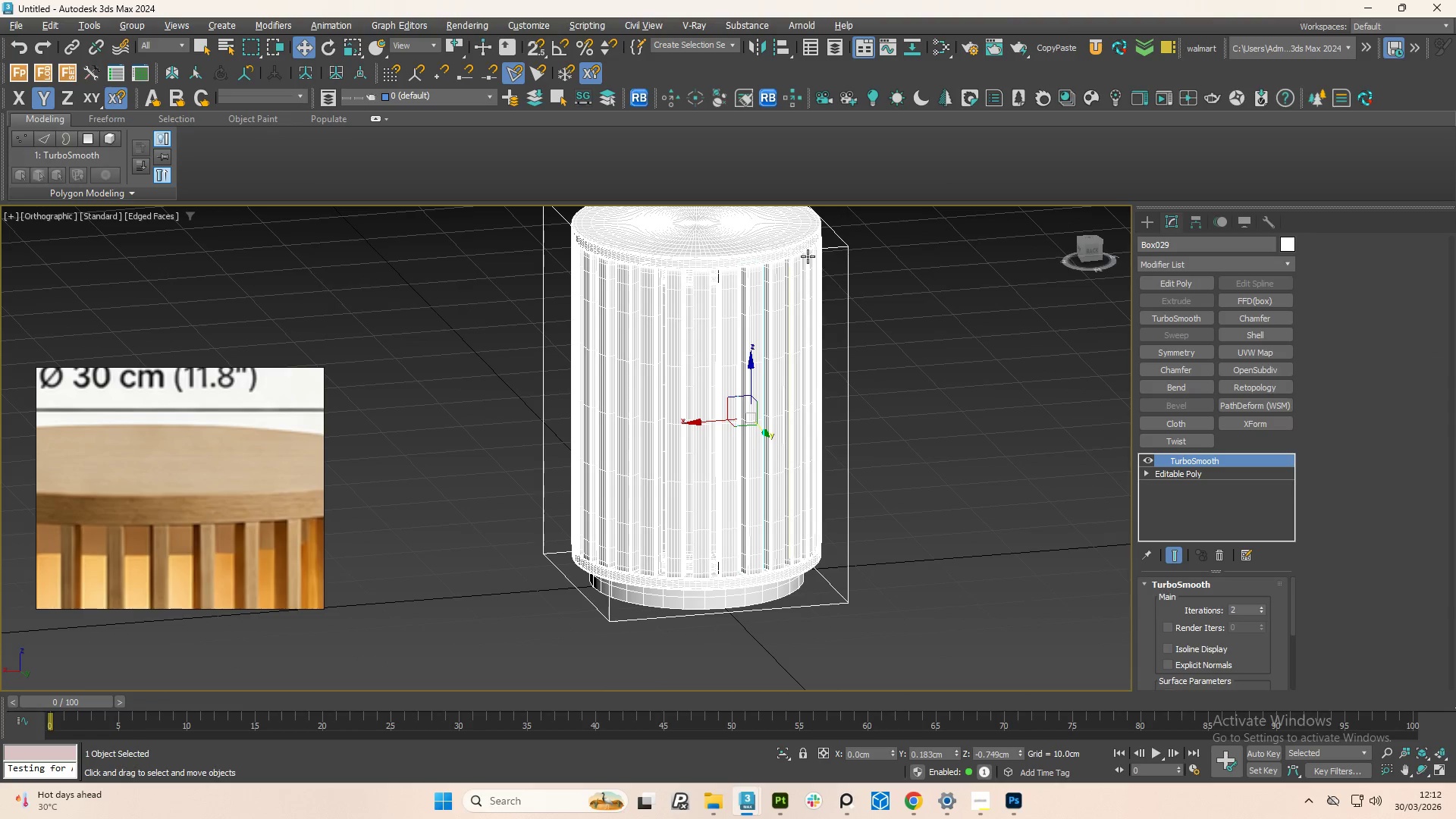 
scroll: coordinate [721, 320], scroll_direction: up, amount: 7.0
 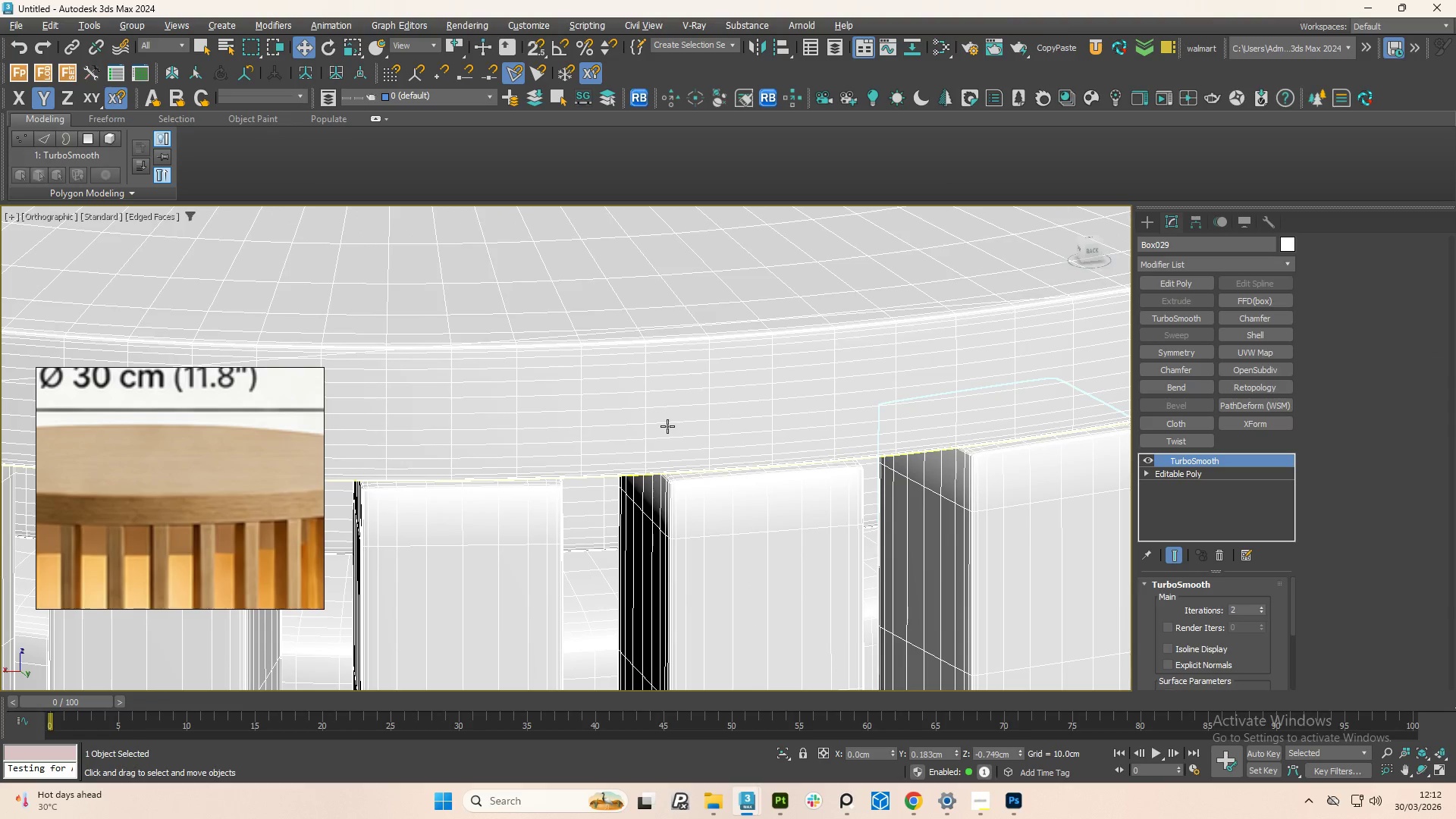 
hold_key(key=AltLeft, duration=1.08)
 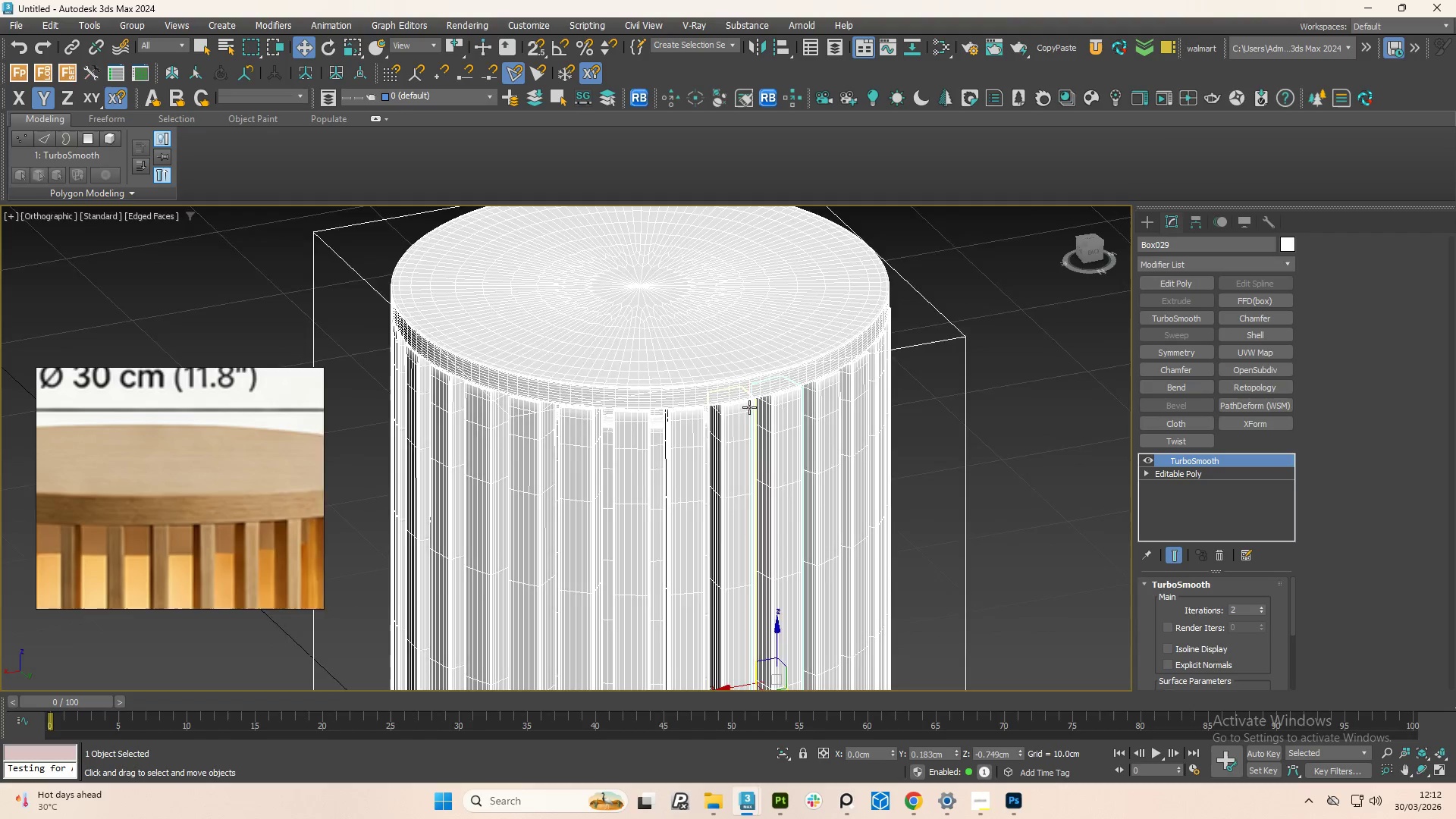 
scroll: coordinate [732, 358], scroll_direction: down, amount: 5.0
 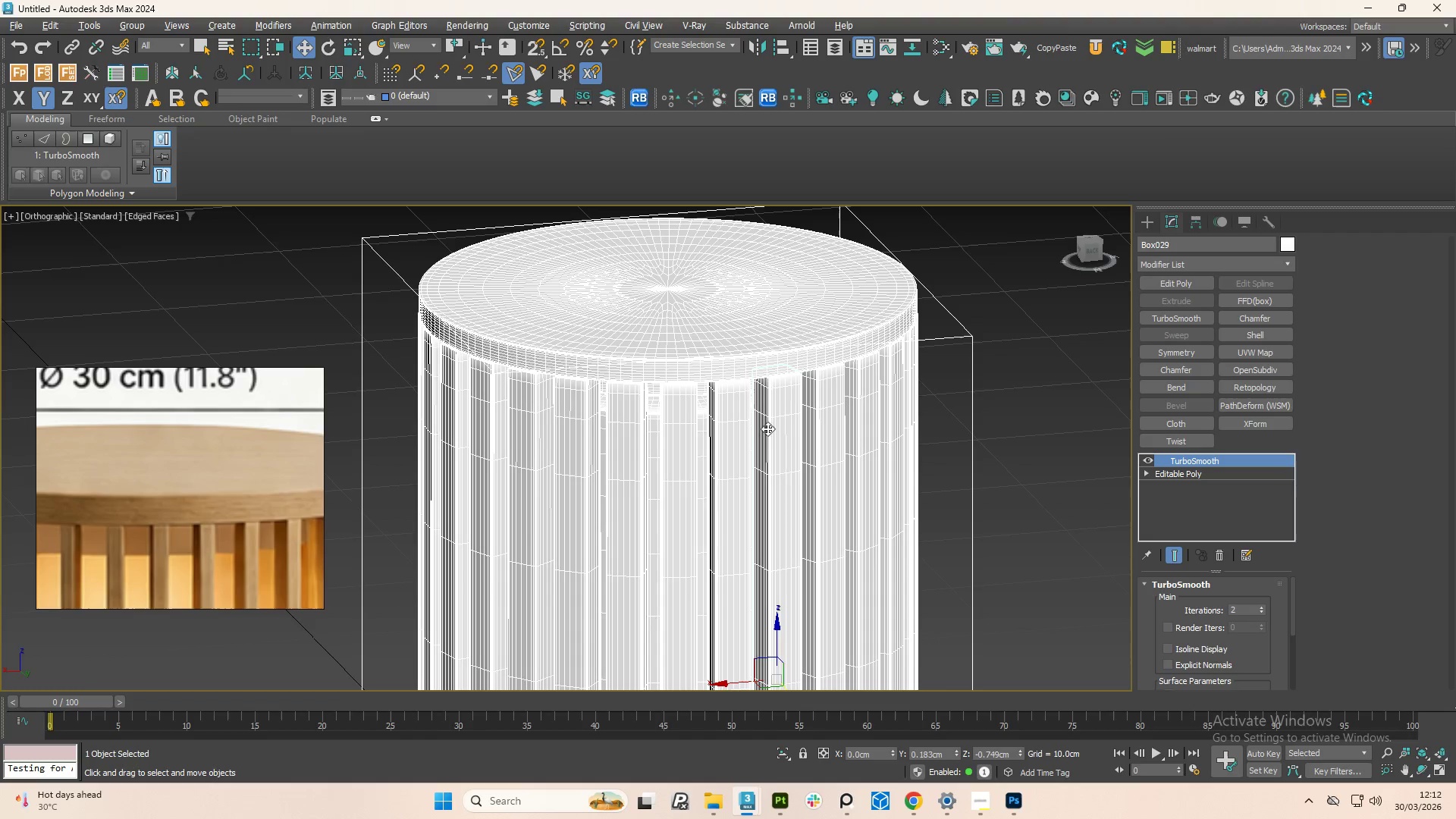 
scroll: coordinate [867, 305], scroll_direction: up, amount: 10.0
 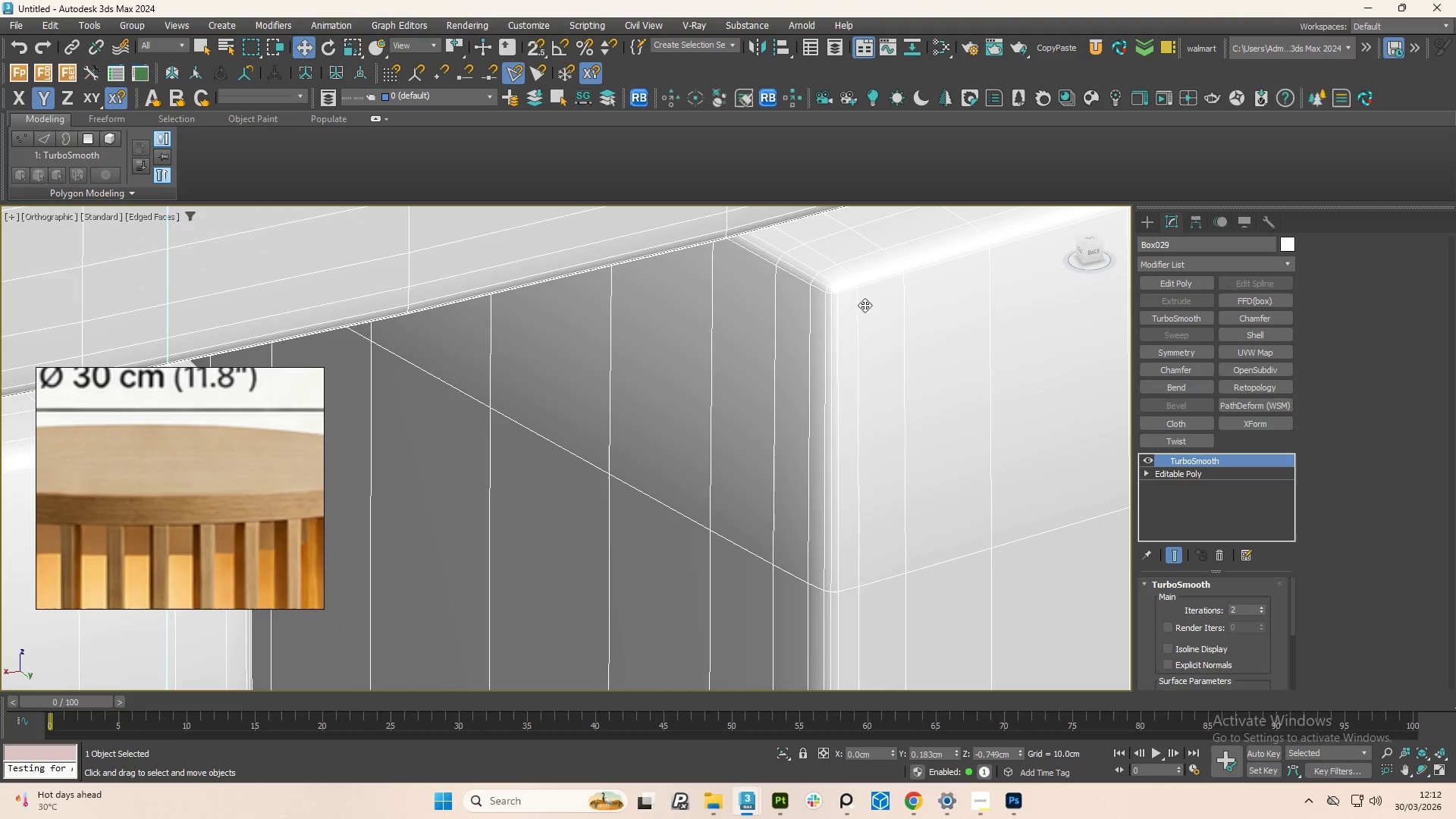 
scroll: coordinate [843, 336], scroll_direction: down, amount: 10.0
 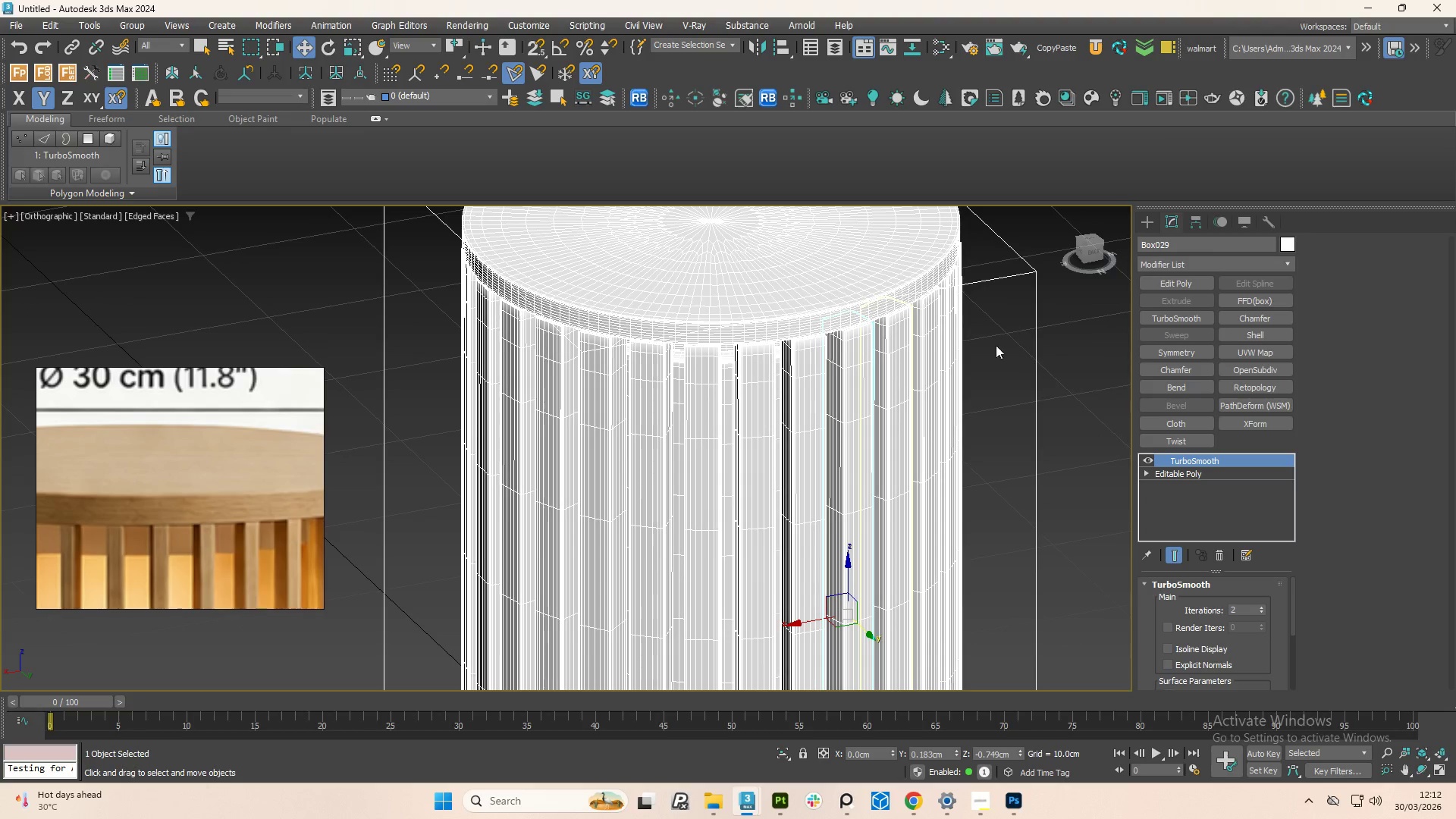 
left_click([1021, 351])
 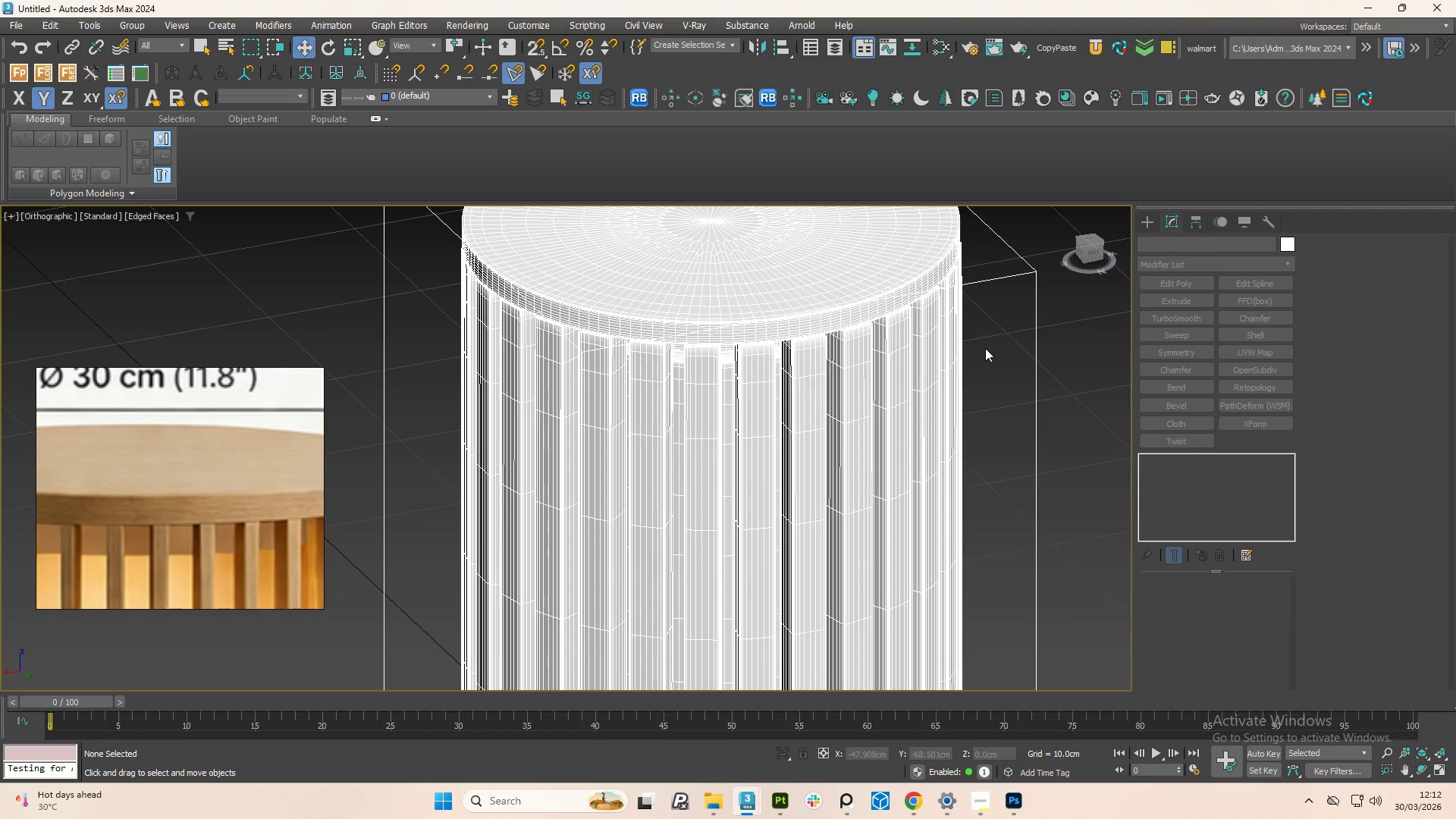 
key(F4)
 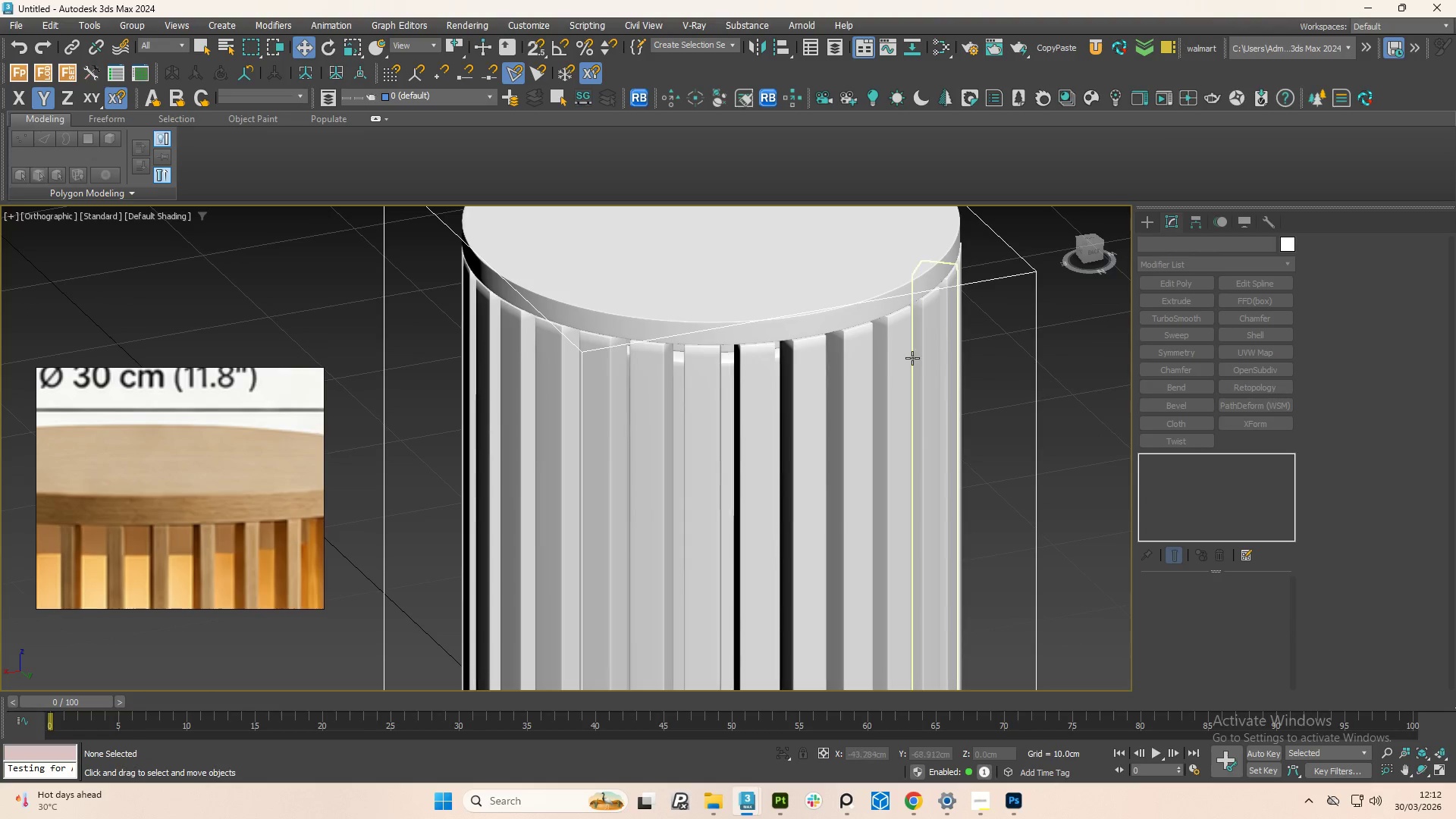 
hold_key(key=AltLeft, duration=0.98)
 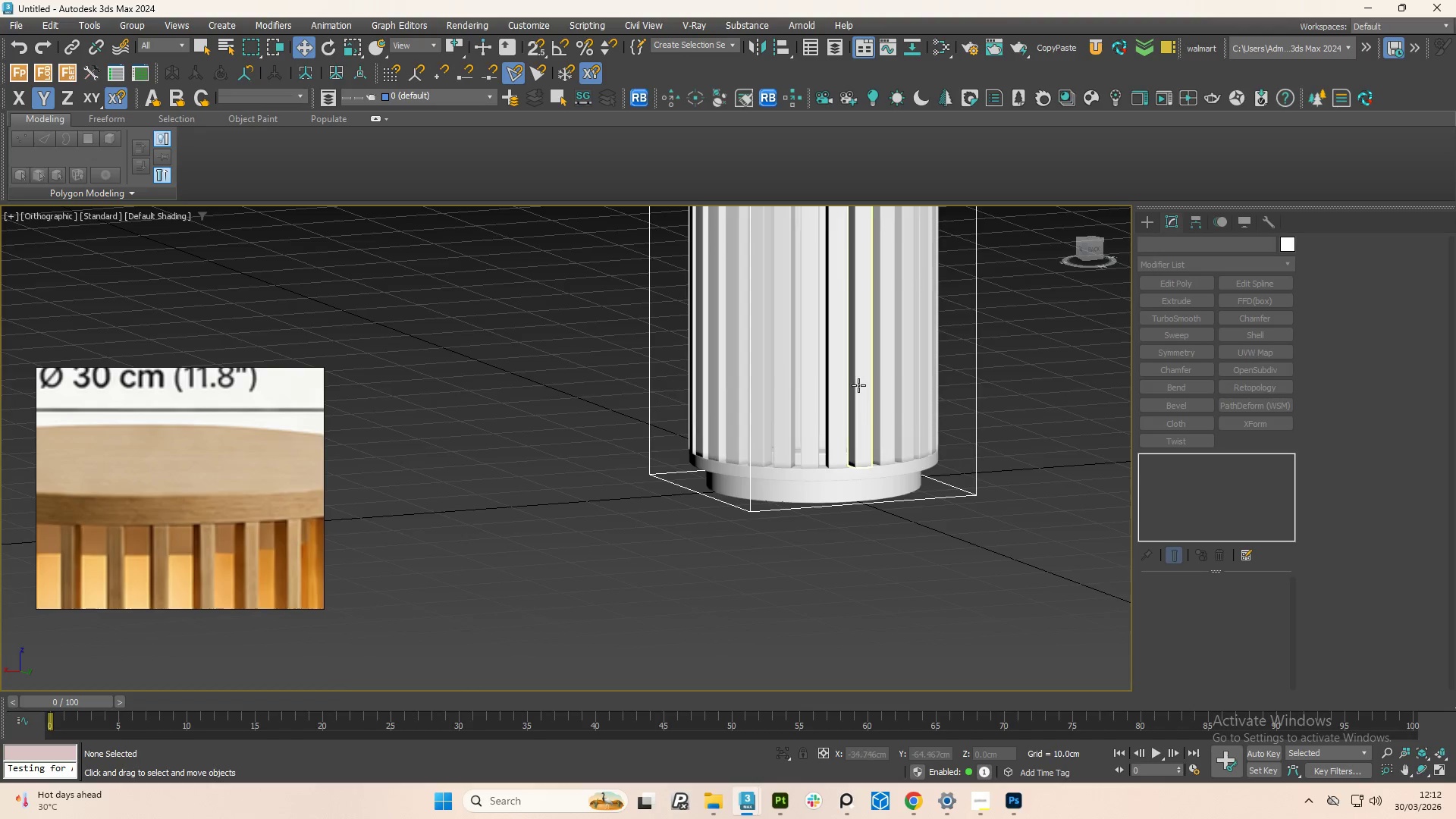 
scroll: coordinate [899, 366], scroll_direction: down, amount: 2.0
 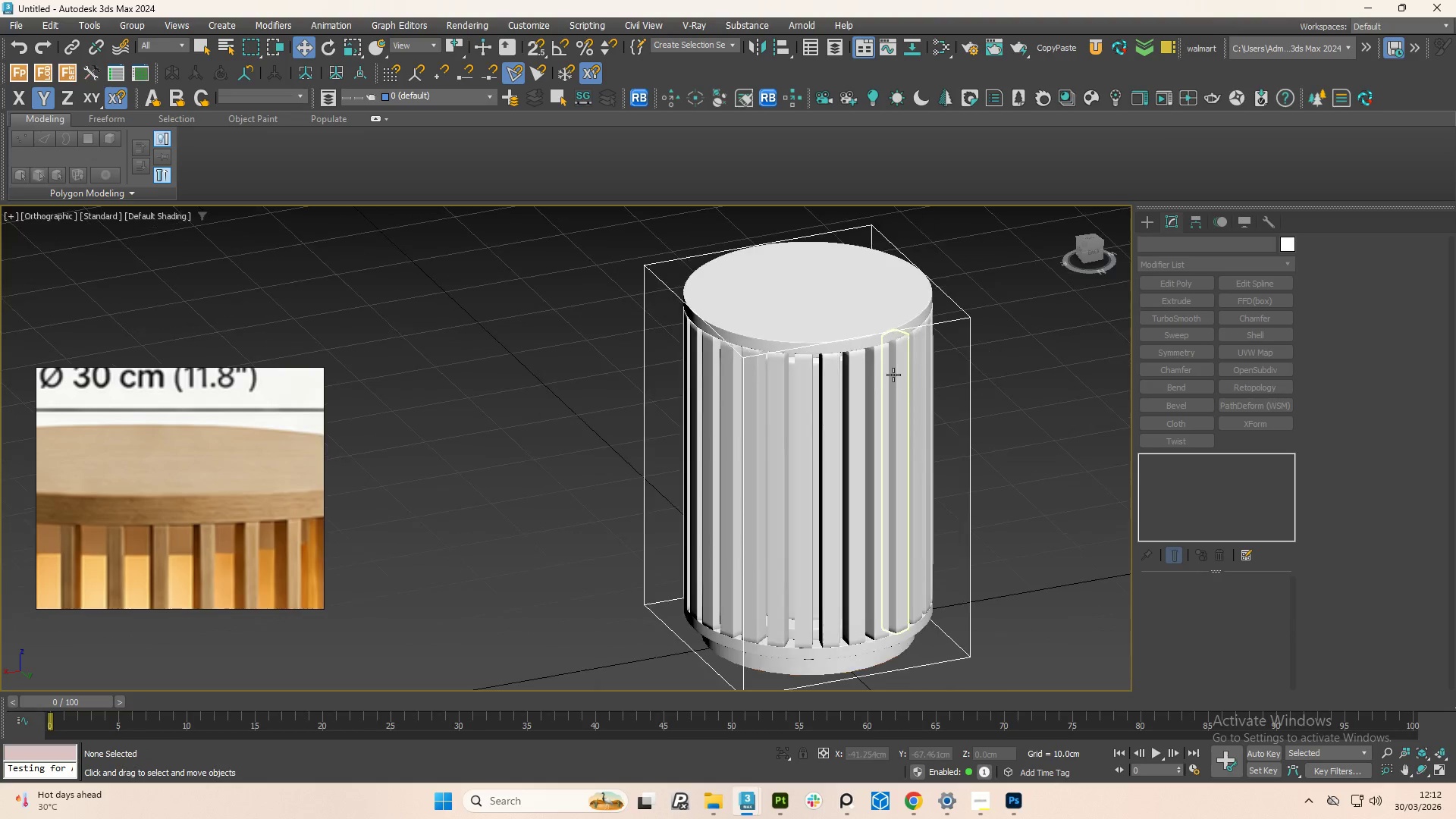 
hold_key(key=AltLeft, duration=0.64)
 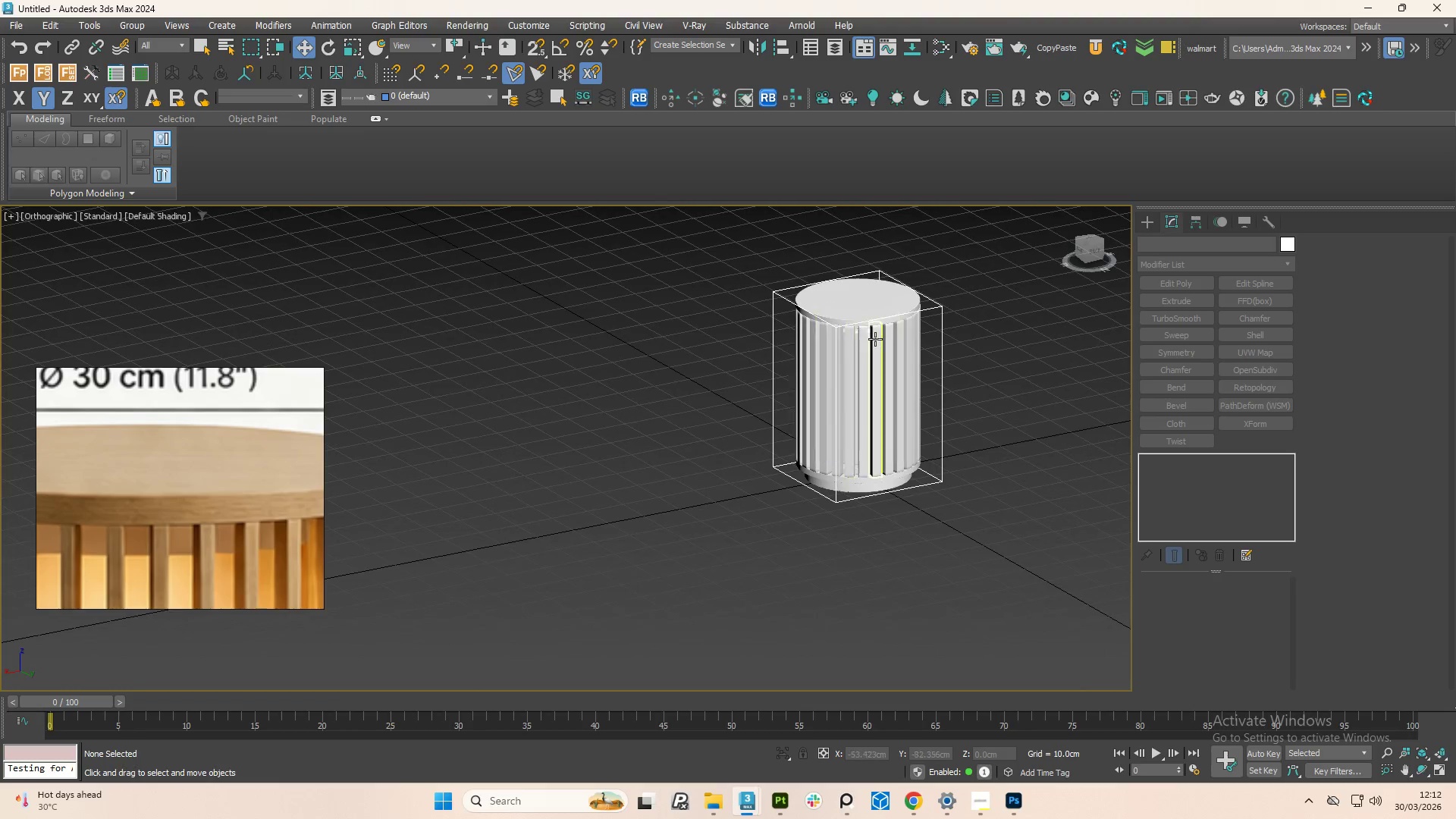 
scroll: coordinate [852, 396], scroll_direction: down, amount: 2.0
 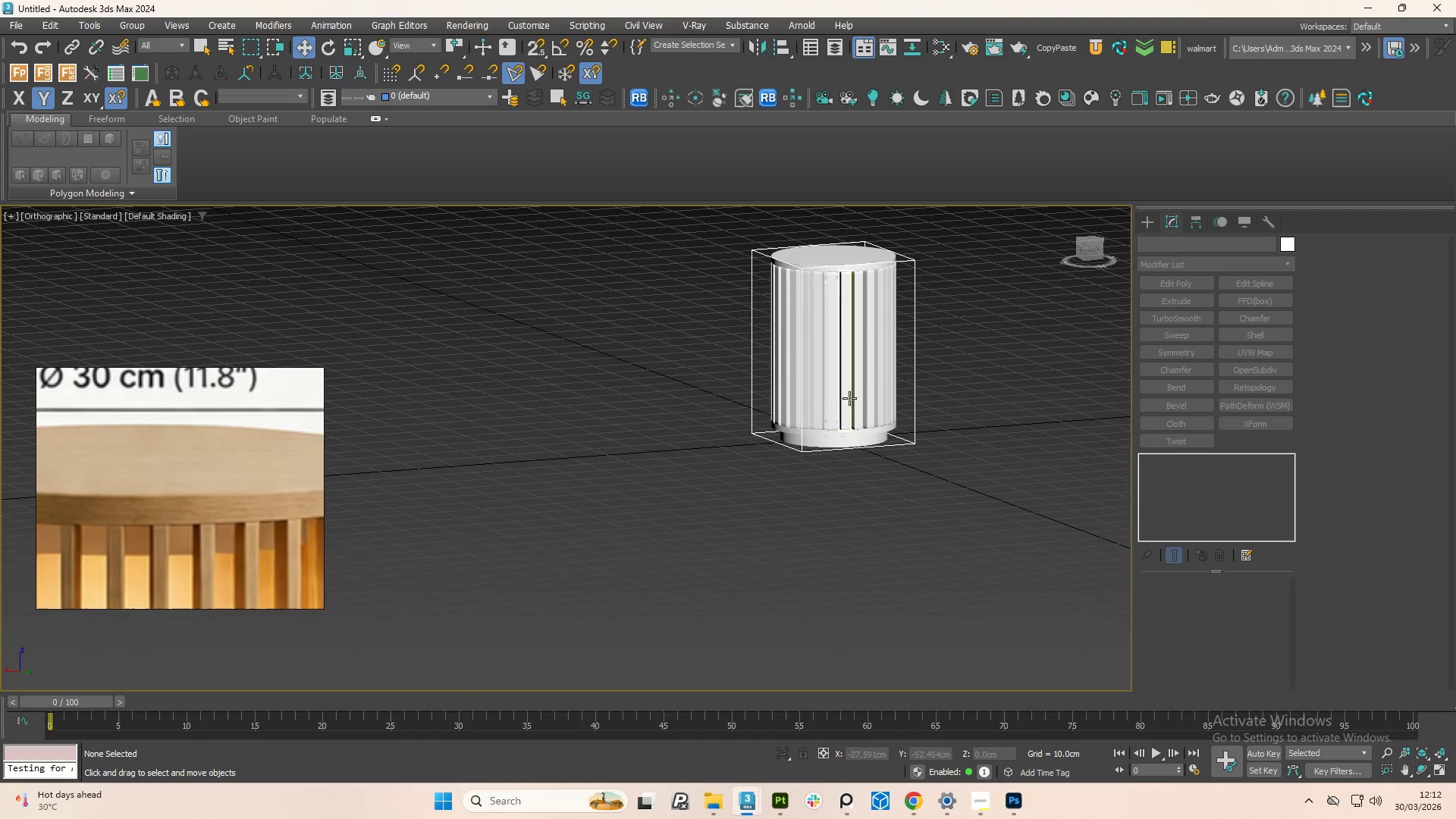 
left_click([783, 385])
 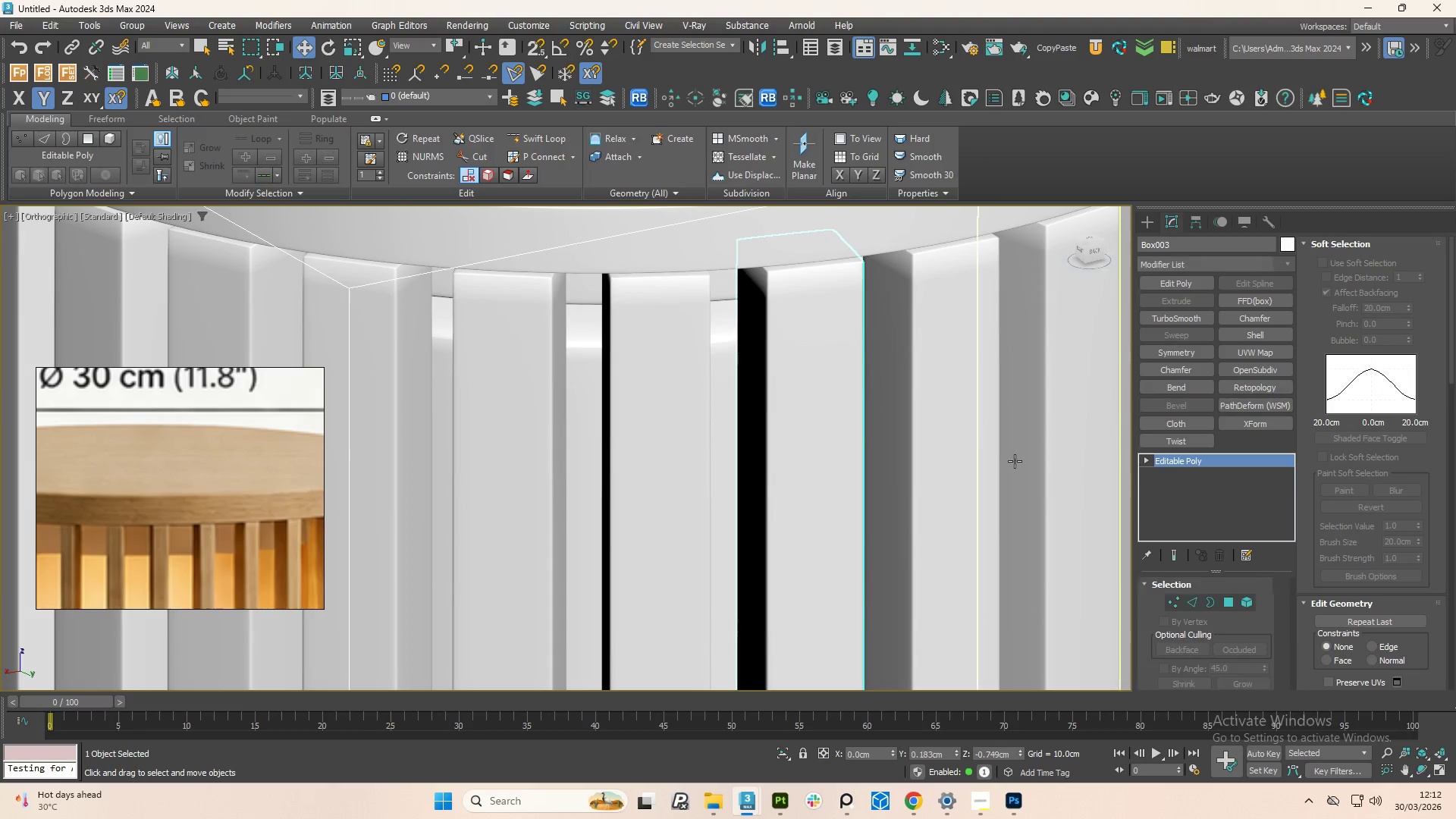 
scroll: coordinate [873, 318], scroll_direction: up, amount: 7.0
 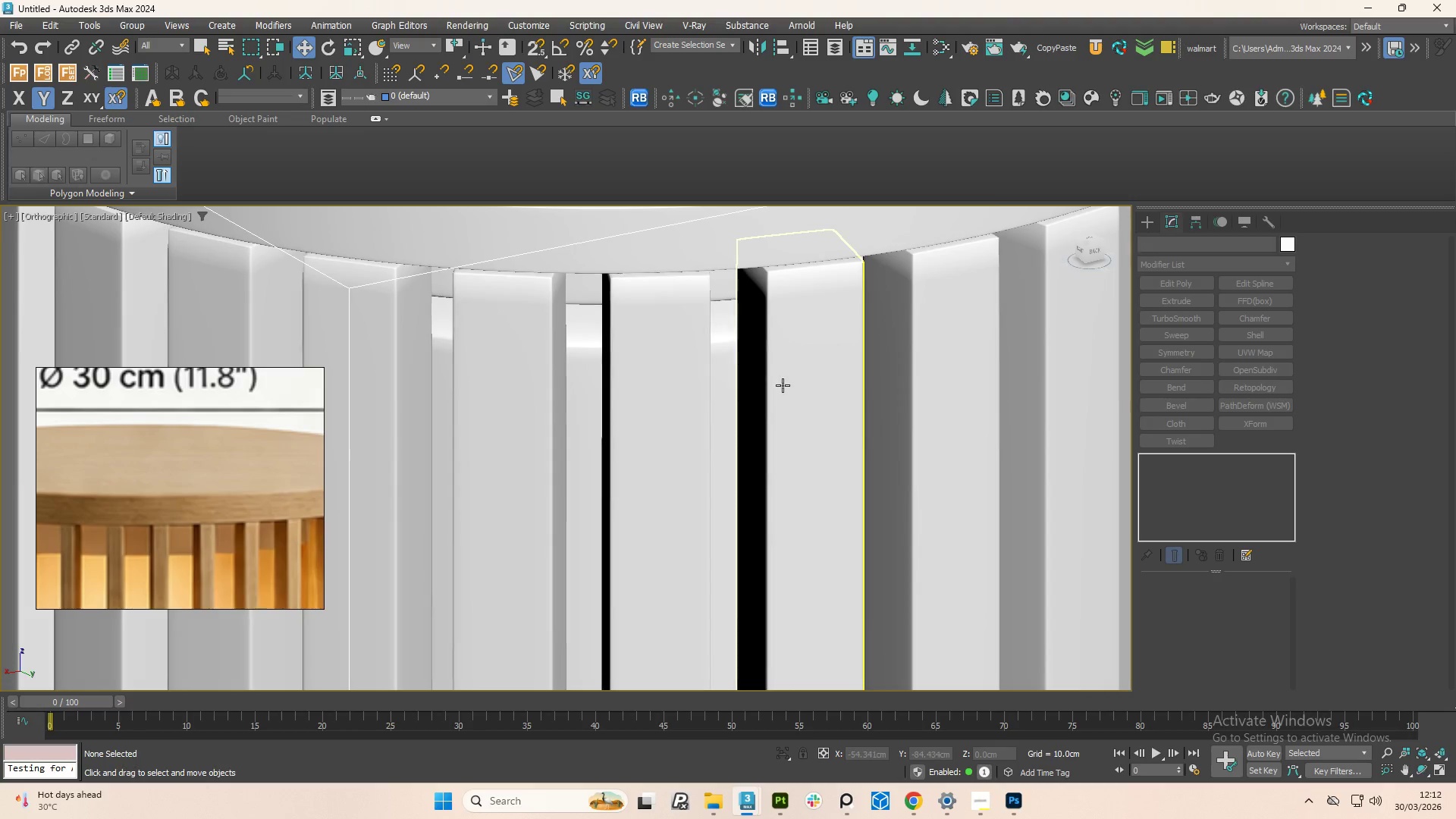 
scroll: coordinate [902, 410], scroll_direction: down, amount: 1.0
 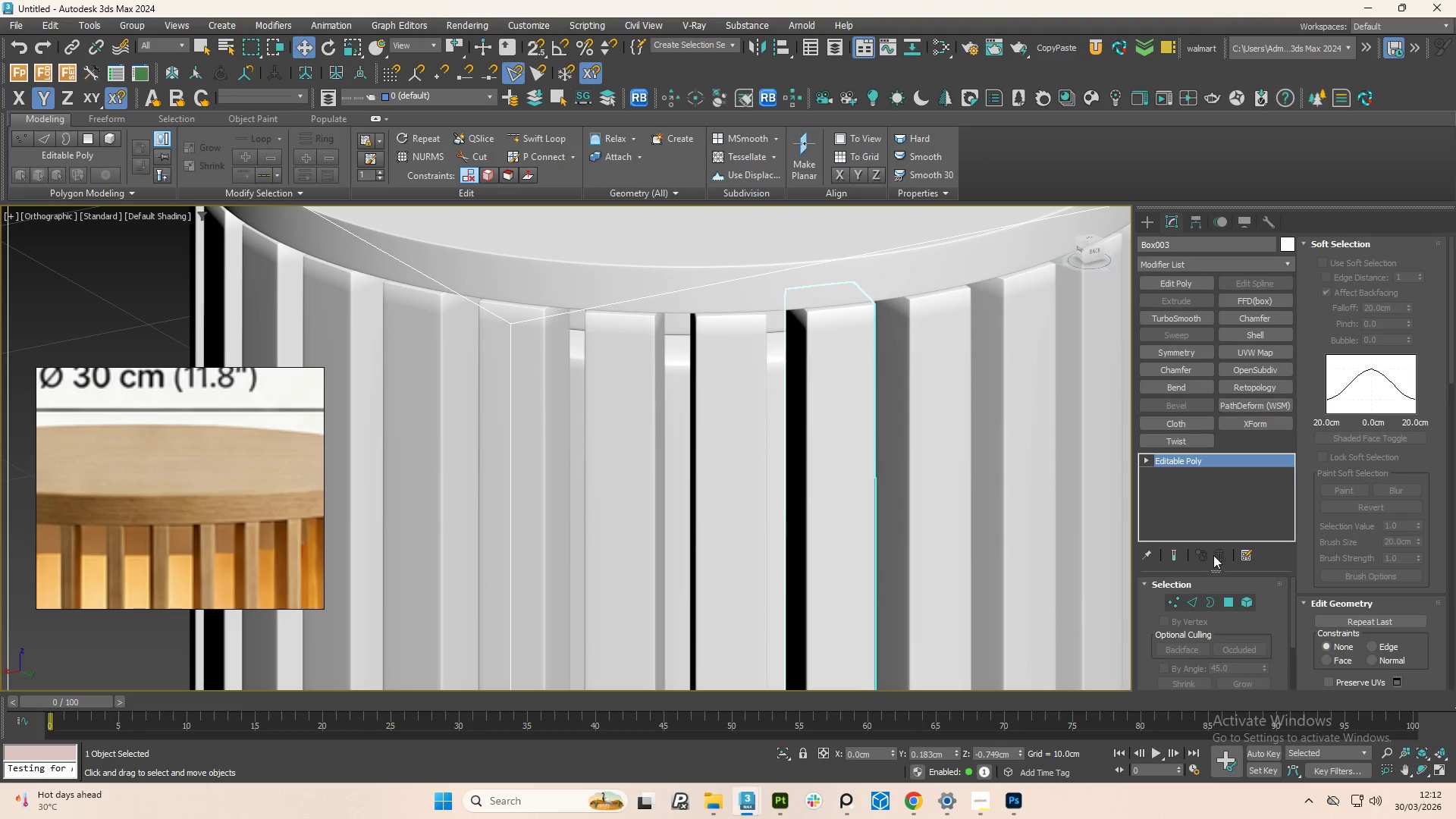 
key(Control+Z)
 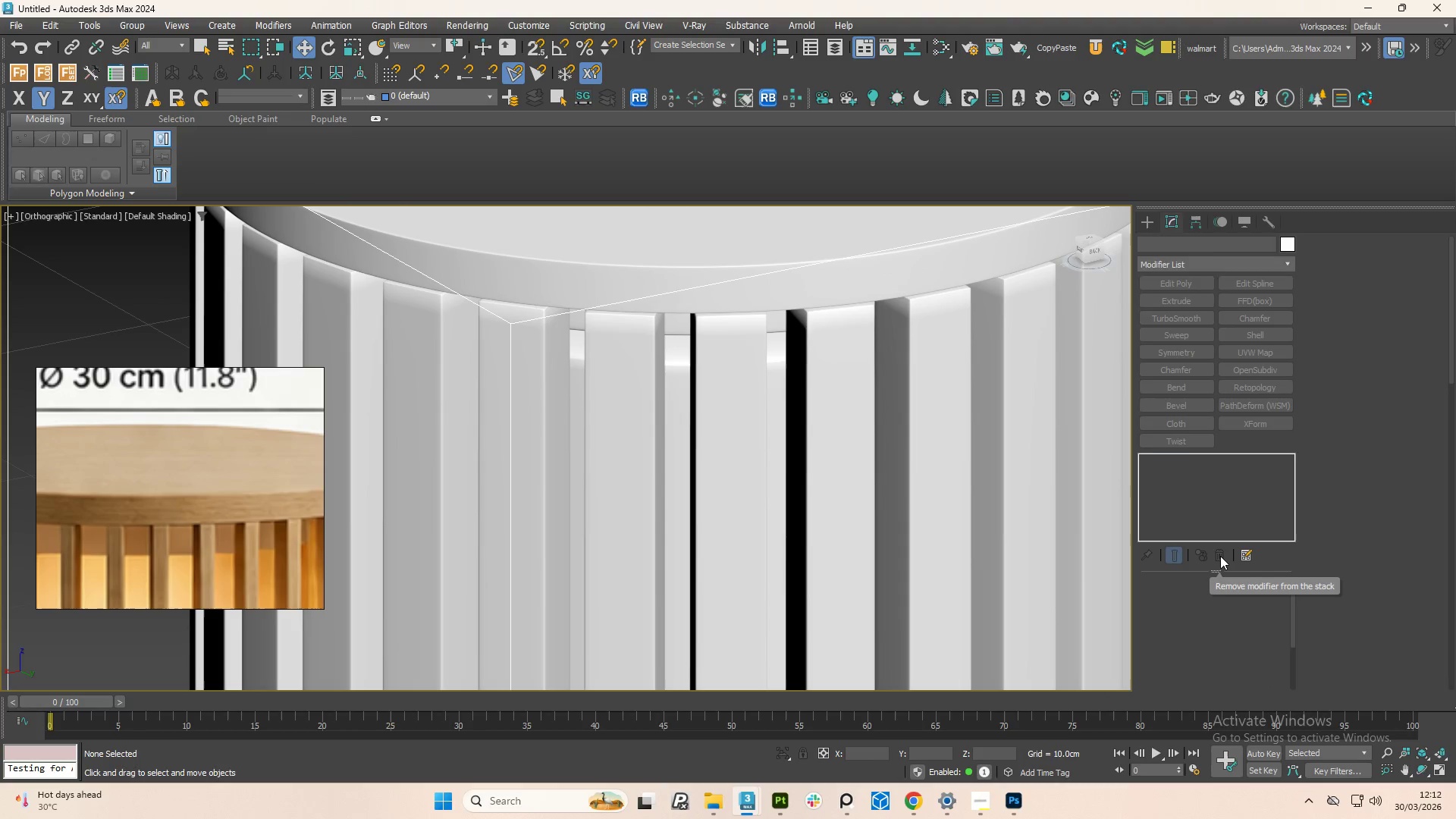 
key(Control+Z)
 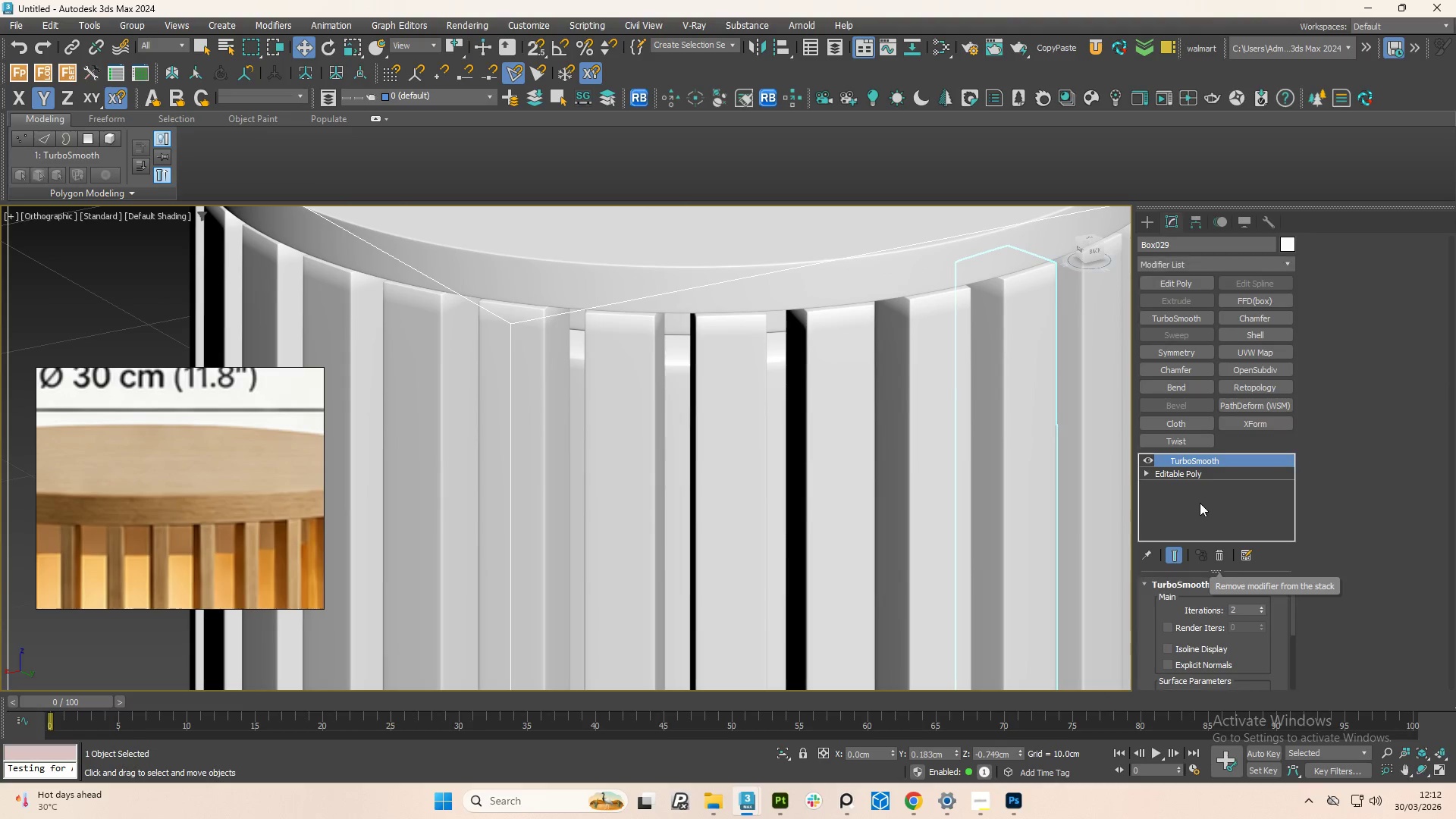 
key(Control+Z)
 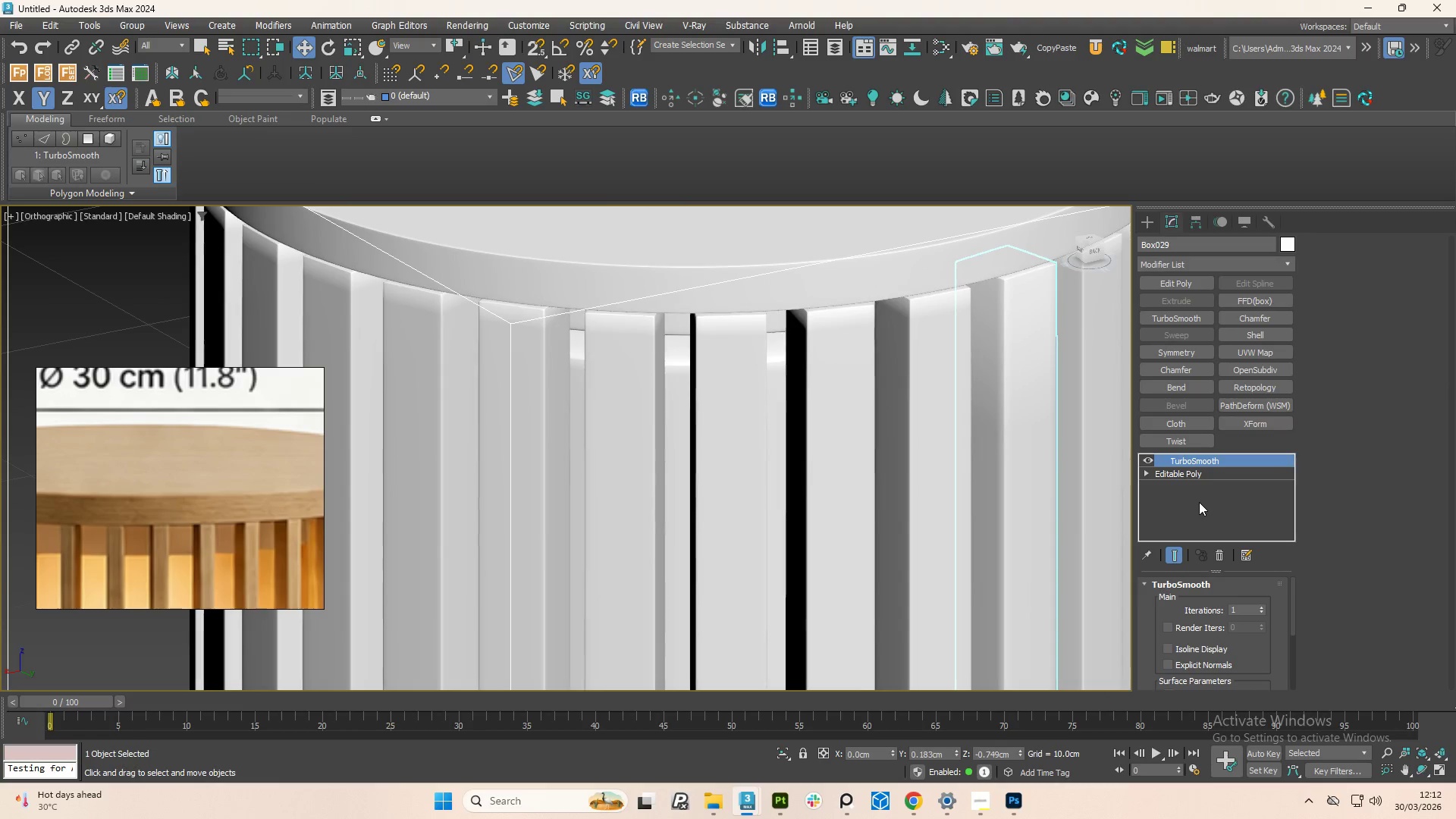 
key(Control+Z)
 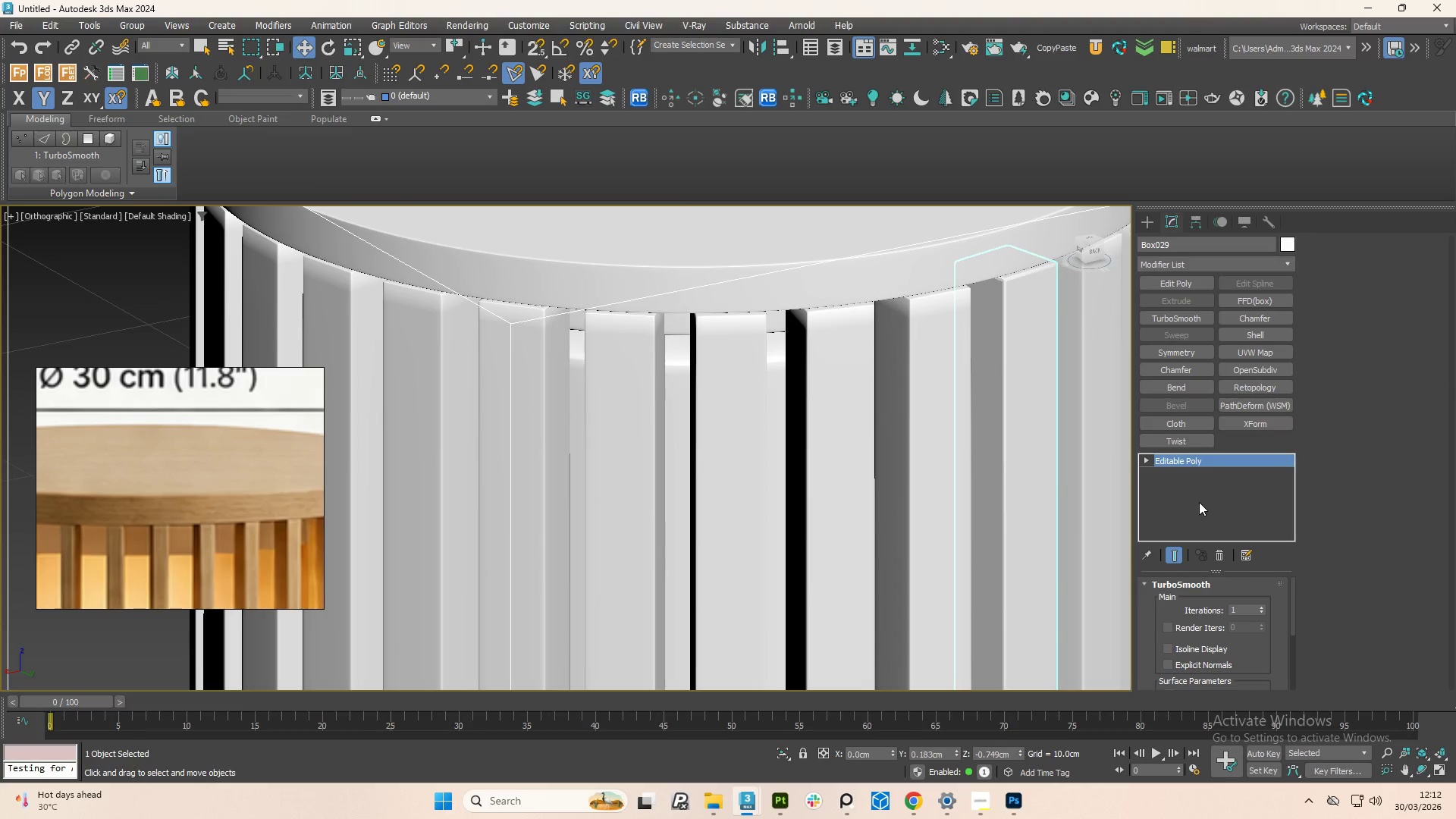 
key(Control+Z)
 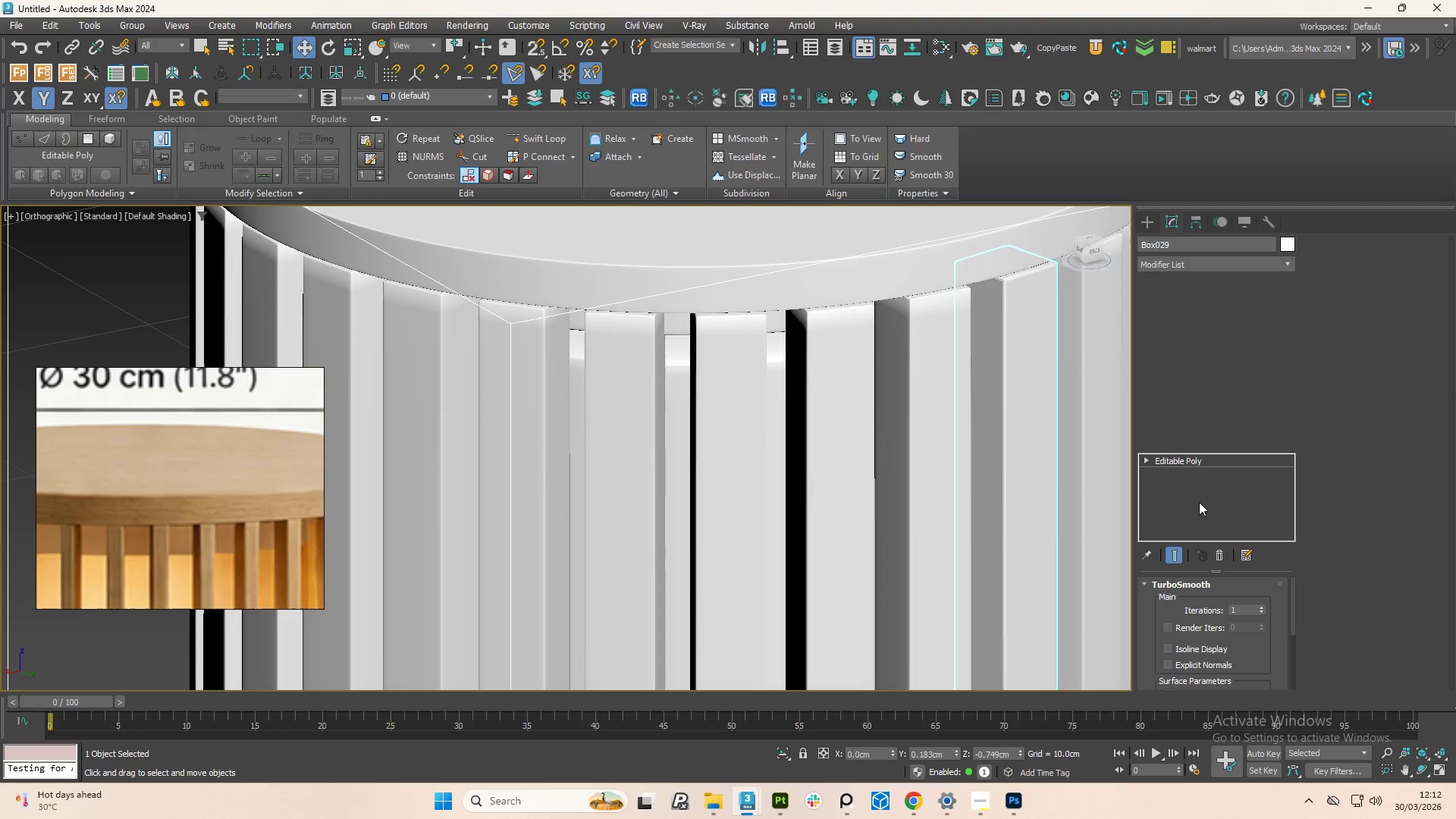 
key(Control+Z)
 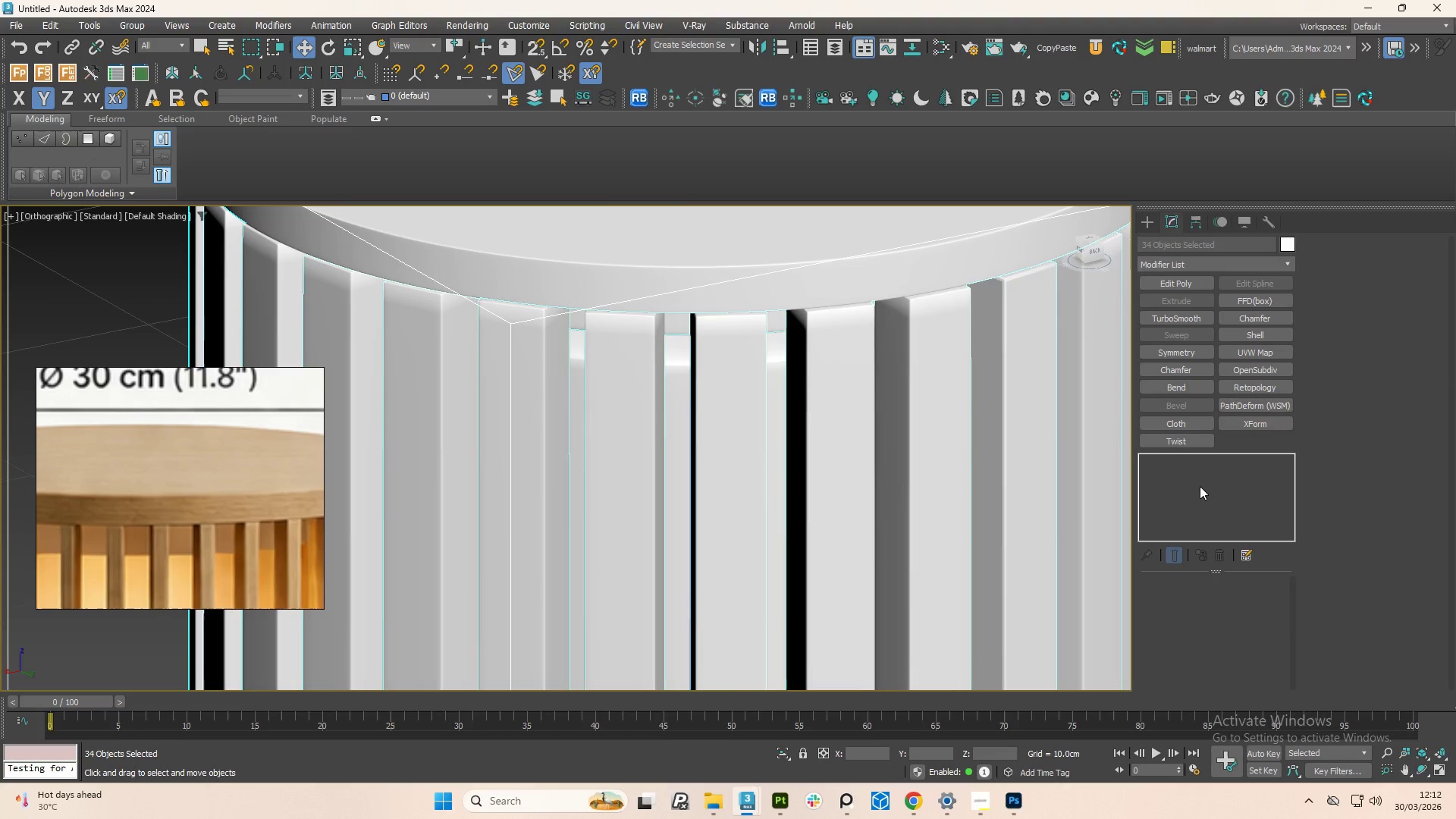 
key(Control+Z)
 